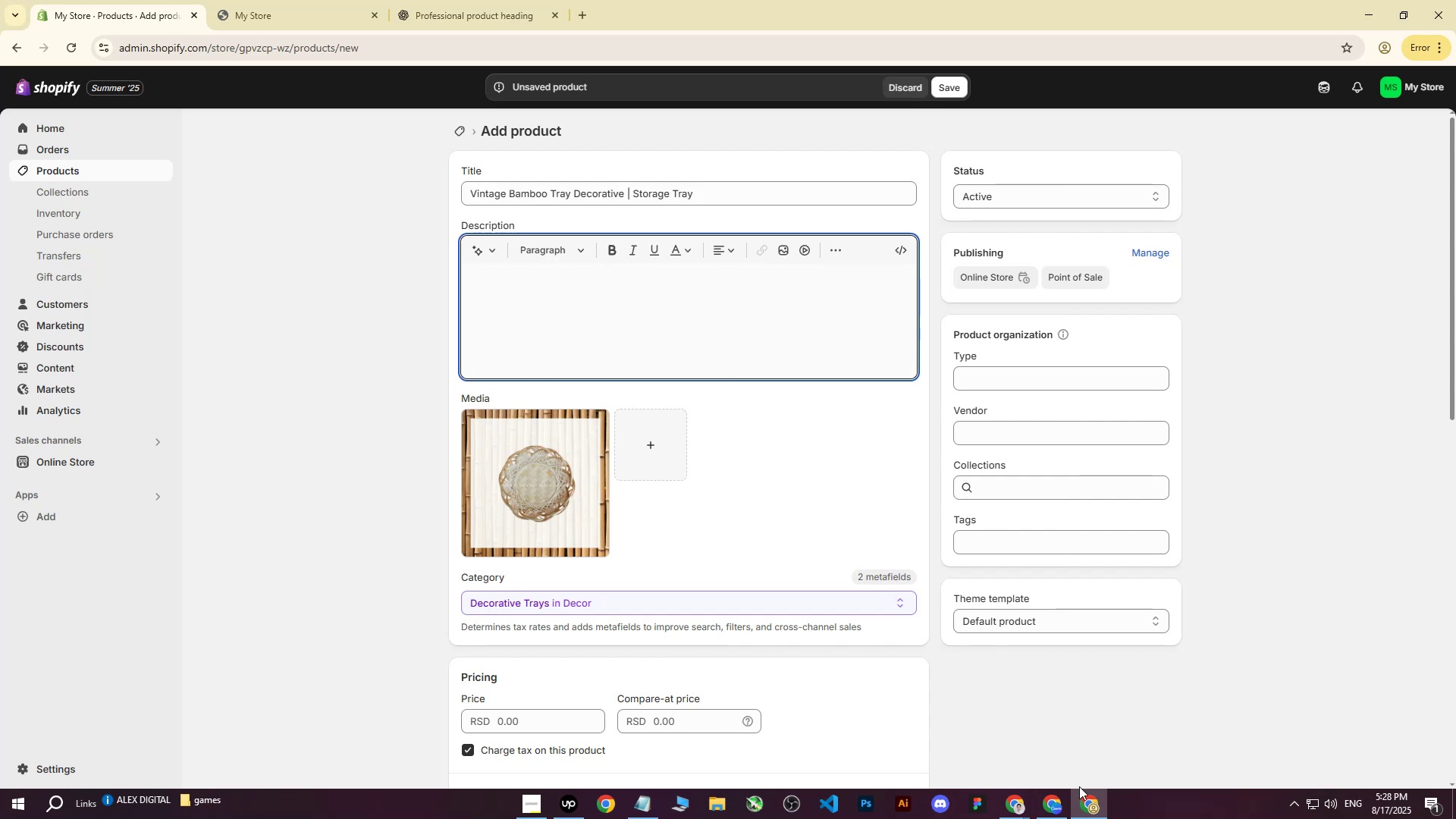 
left_click([468, 0])
 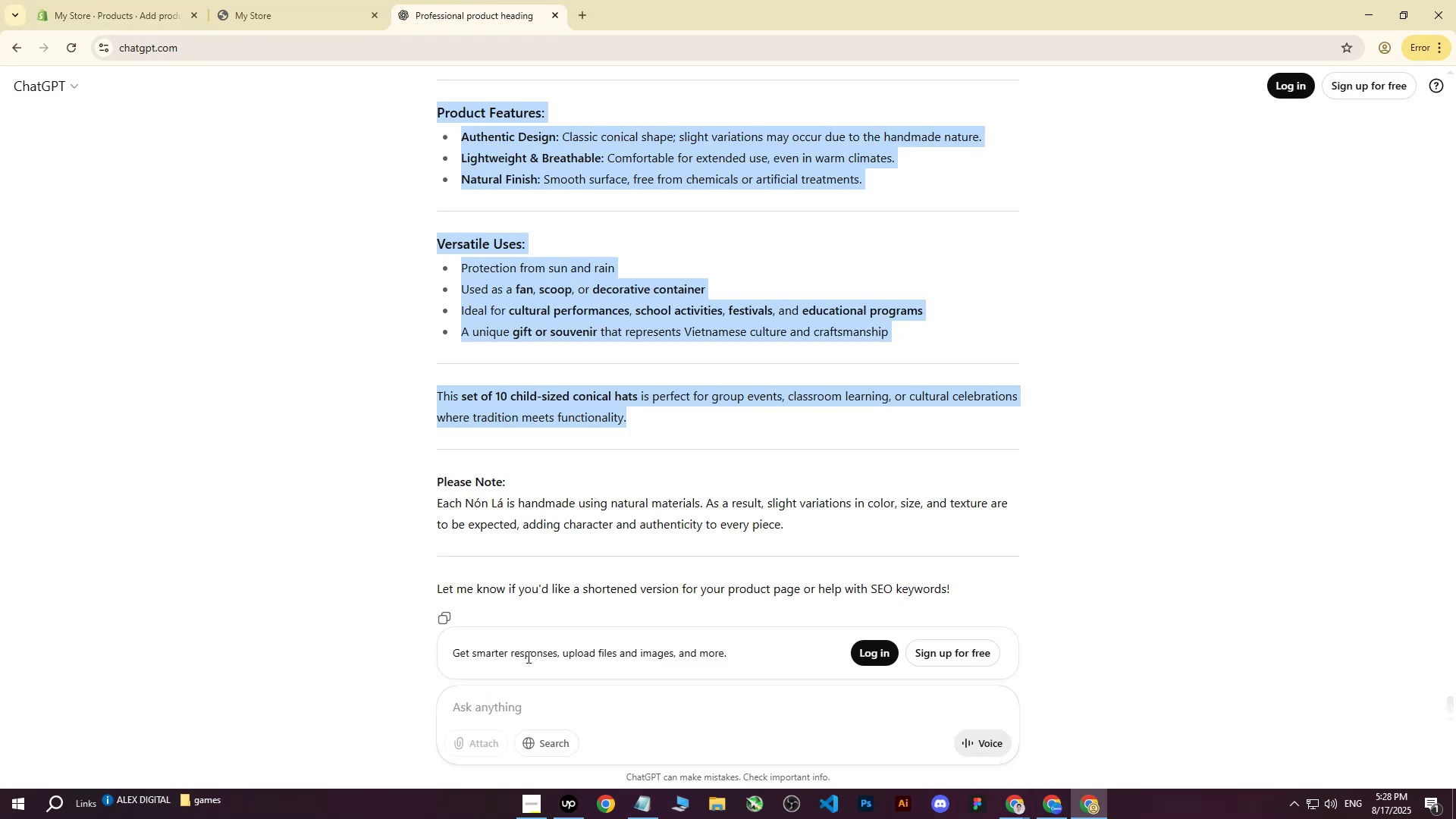 
left_click([502, 697])
 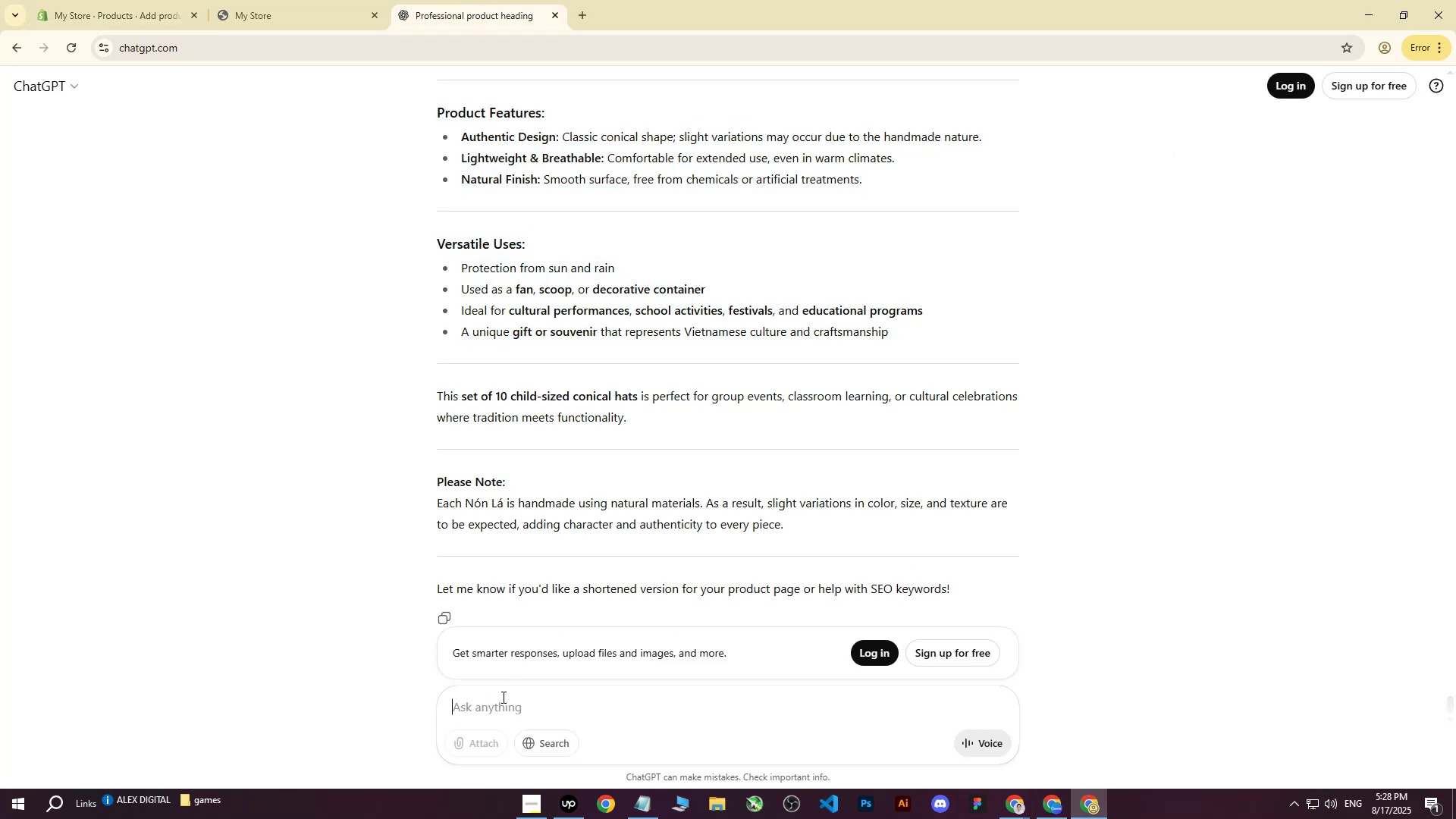 
type(write me this on more professional way : )
 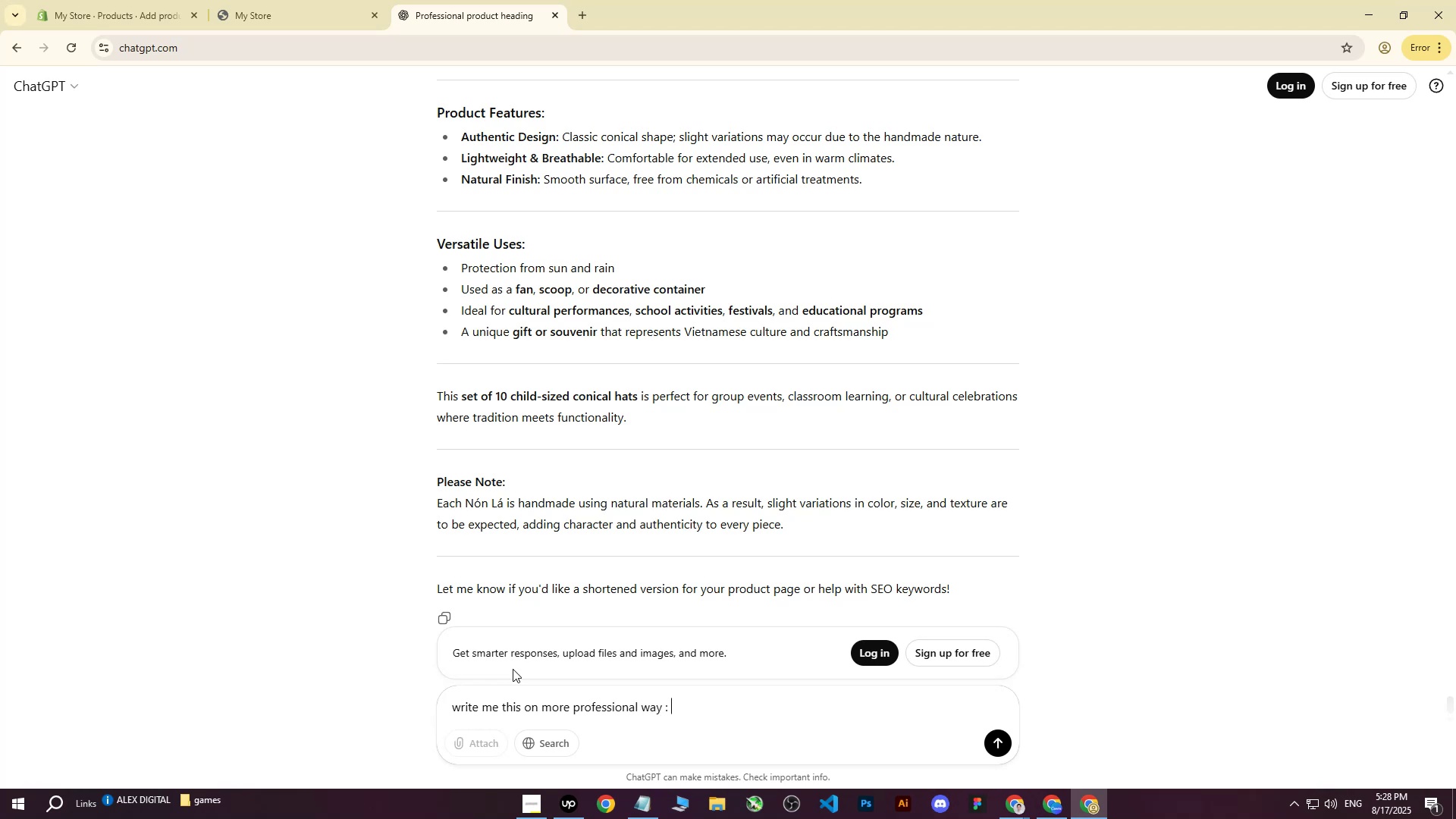 
key(Control+ControlLeft)
 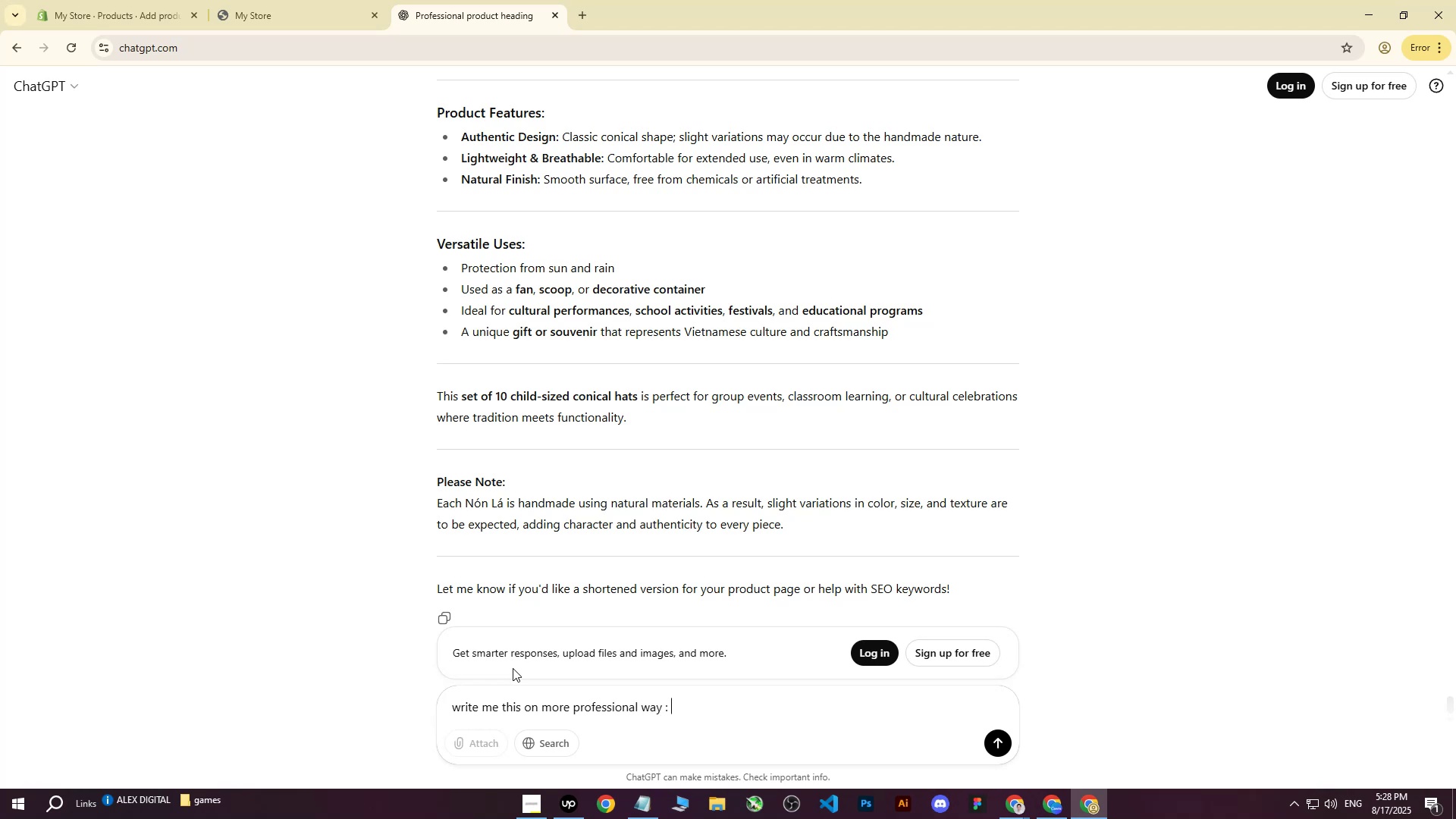 
key(Control+V)
 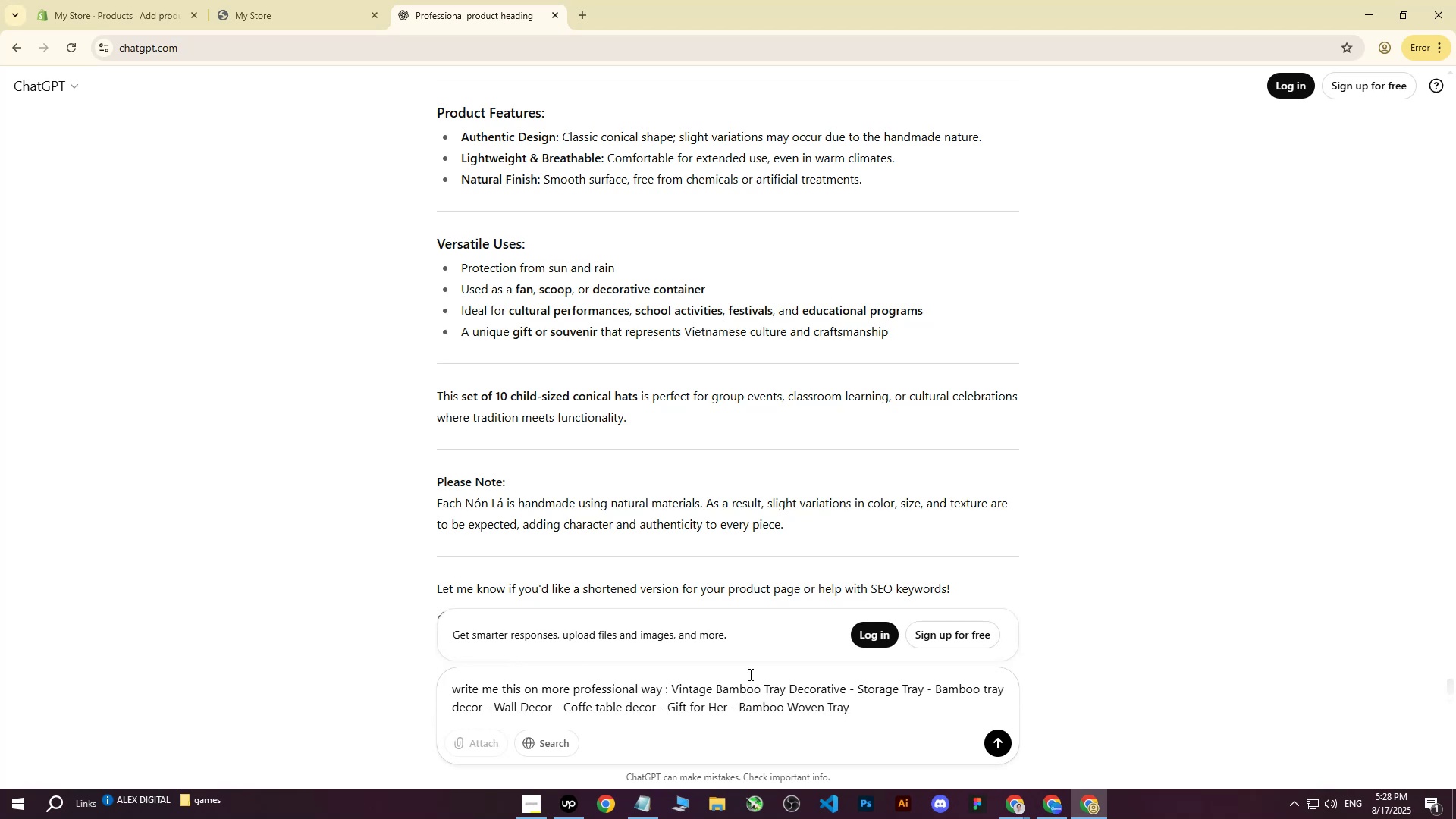 
left_click_drag(start_coordinate=[861, 711], to_coordinate=[674, 689])
 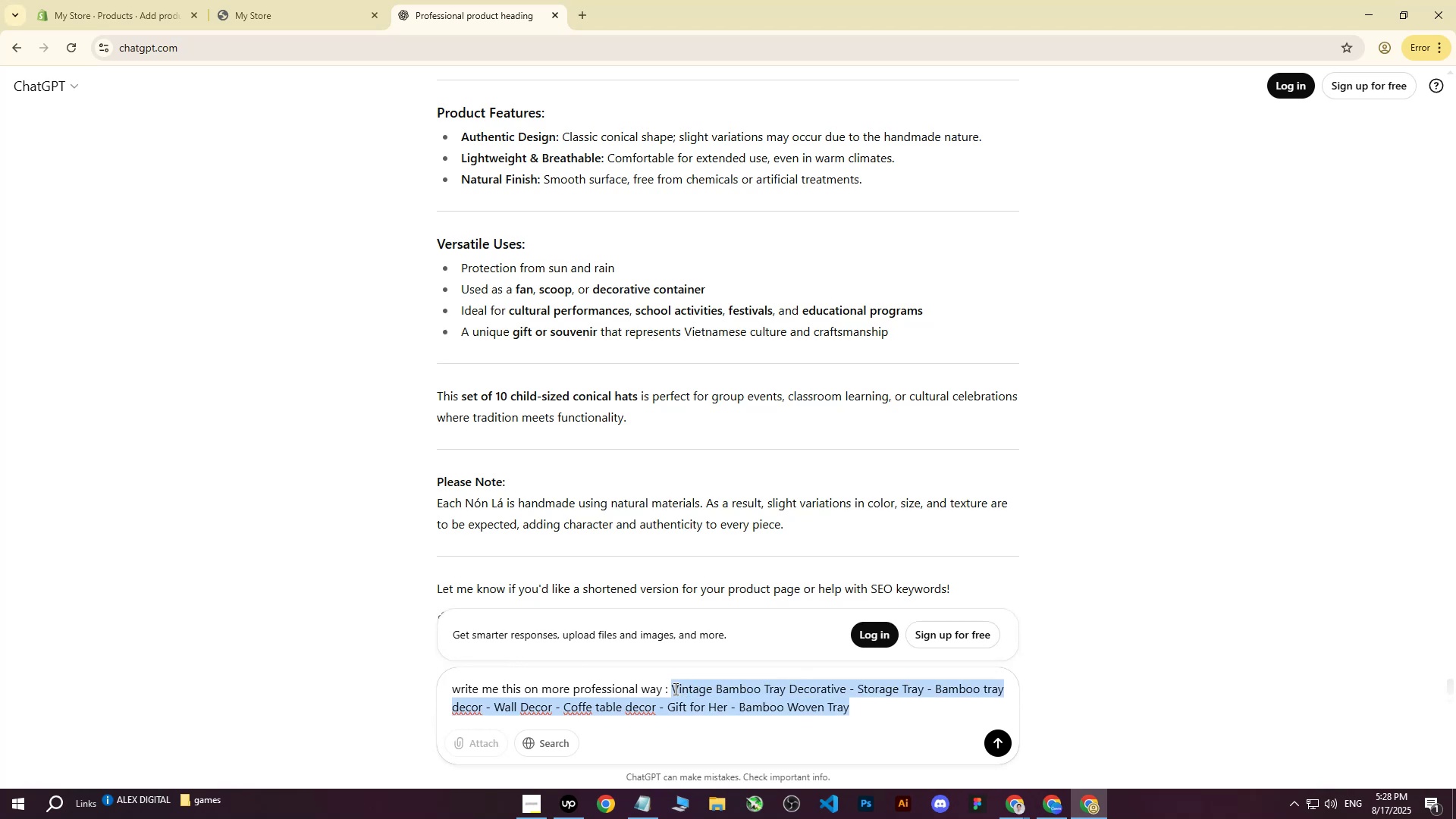 
key(Backspace)
 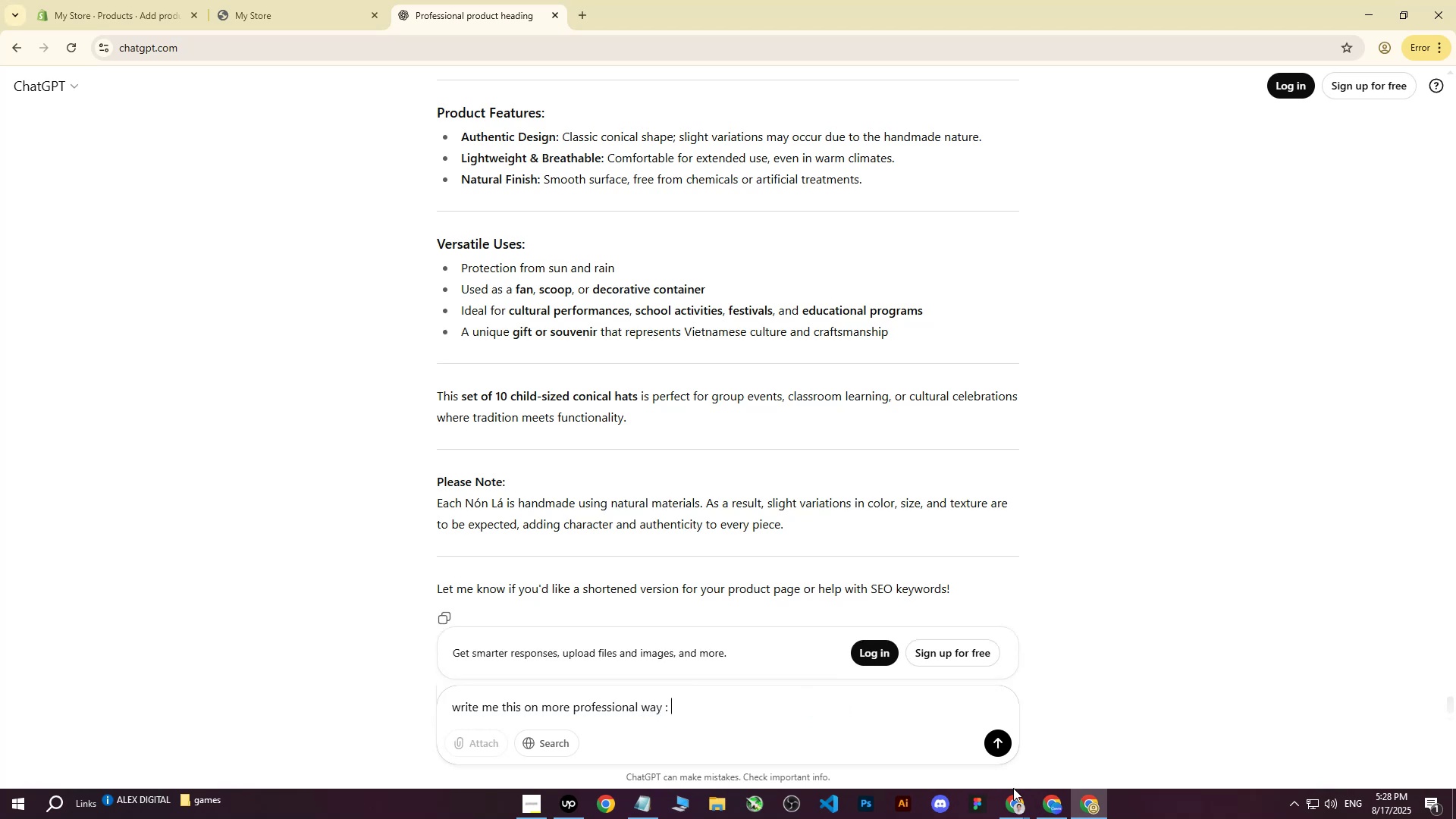 
left_click([1011, 807])
 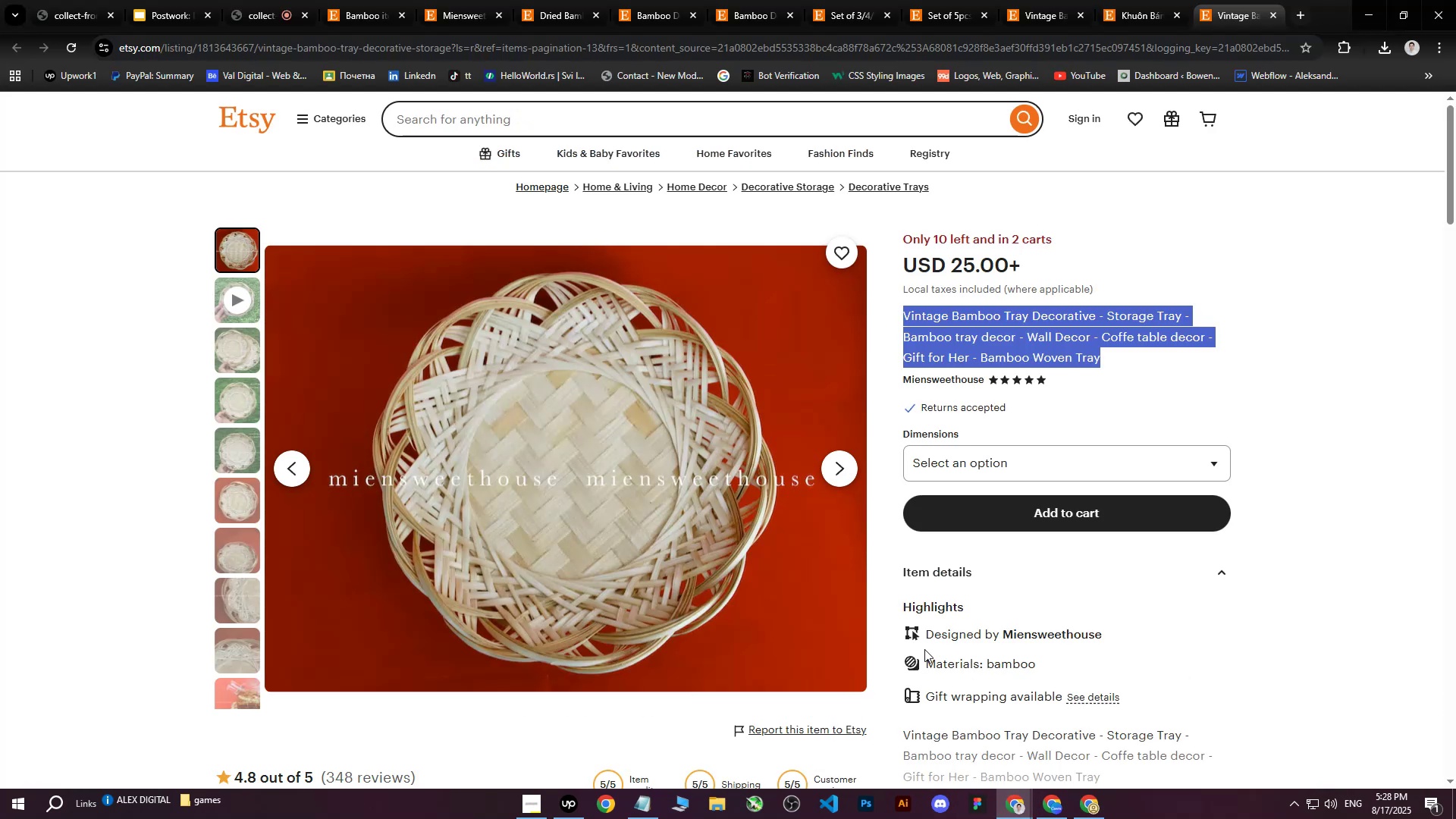 
scroll: coordinate [990, 466], scroll_direction: down, amount: 4.0
 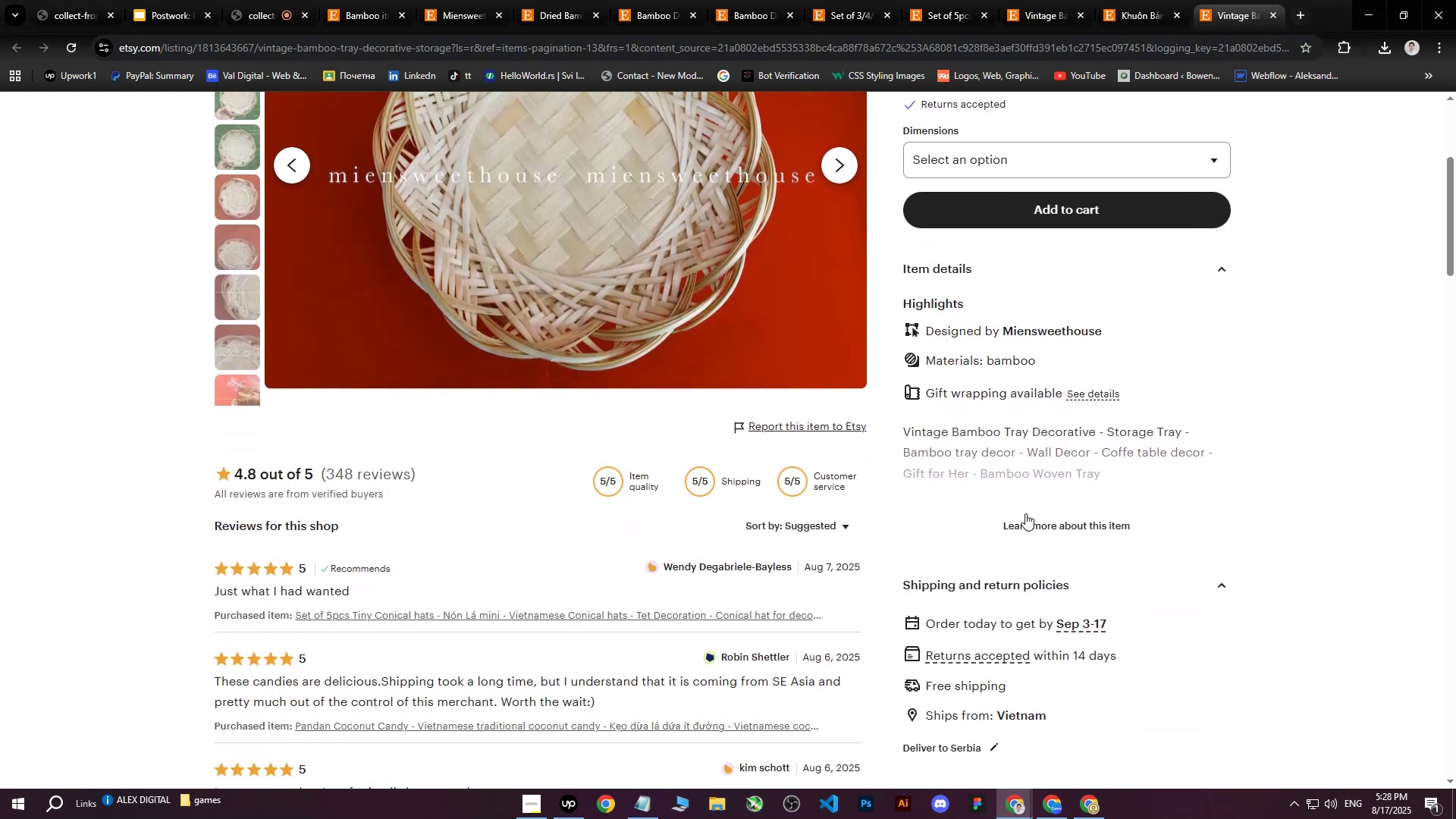 
left_click([1034, 525])
 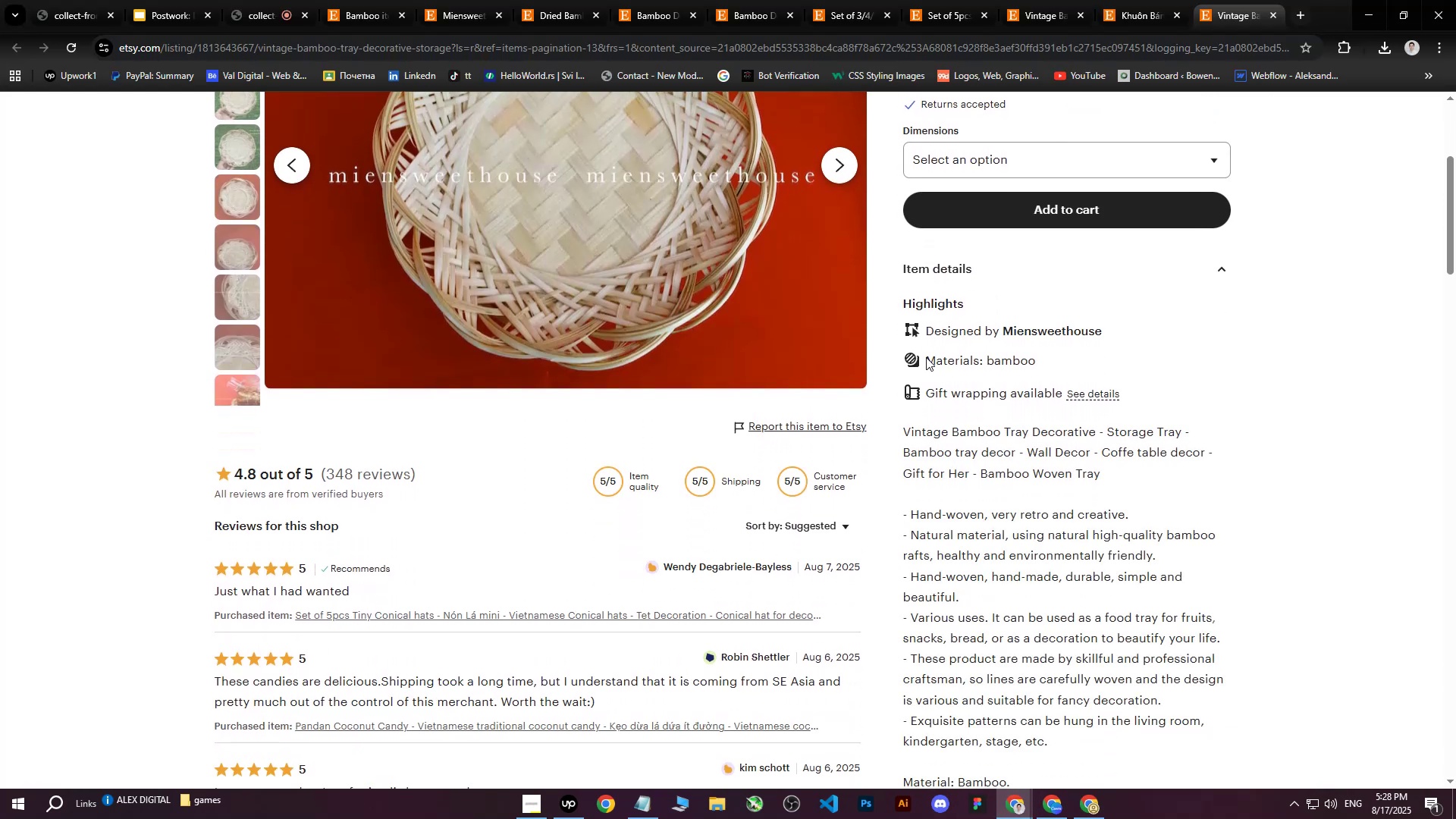 
left_click_drag(start_coordinate=[928, 357], to_coordinate=[1190, 427])
 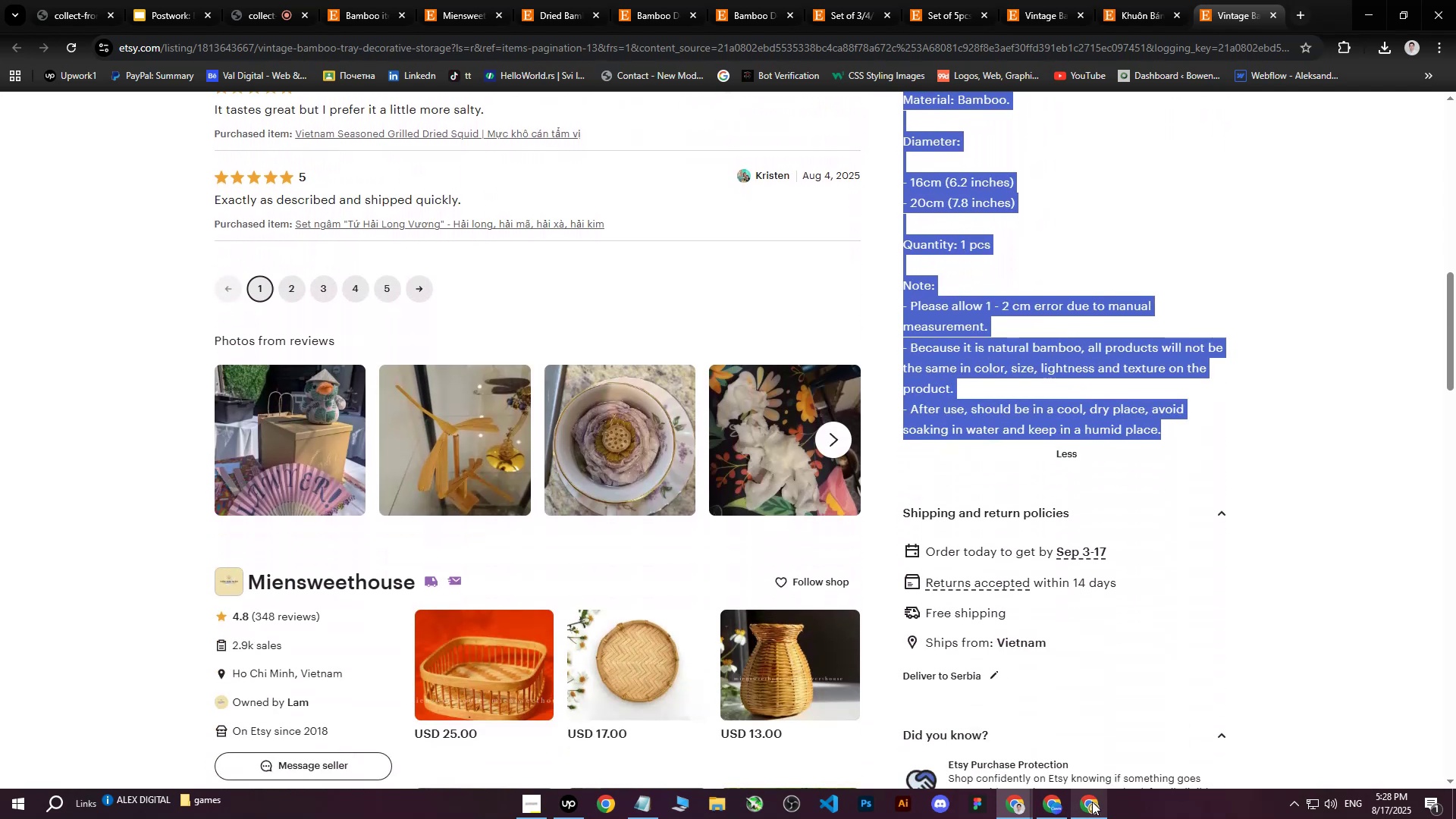 
scroll: coordinate [1043, 417], scroll_direction: down, amount: 9.0
 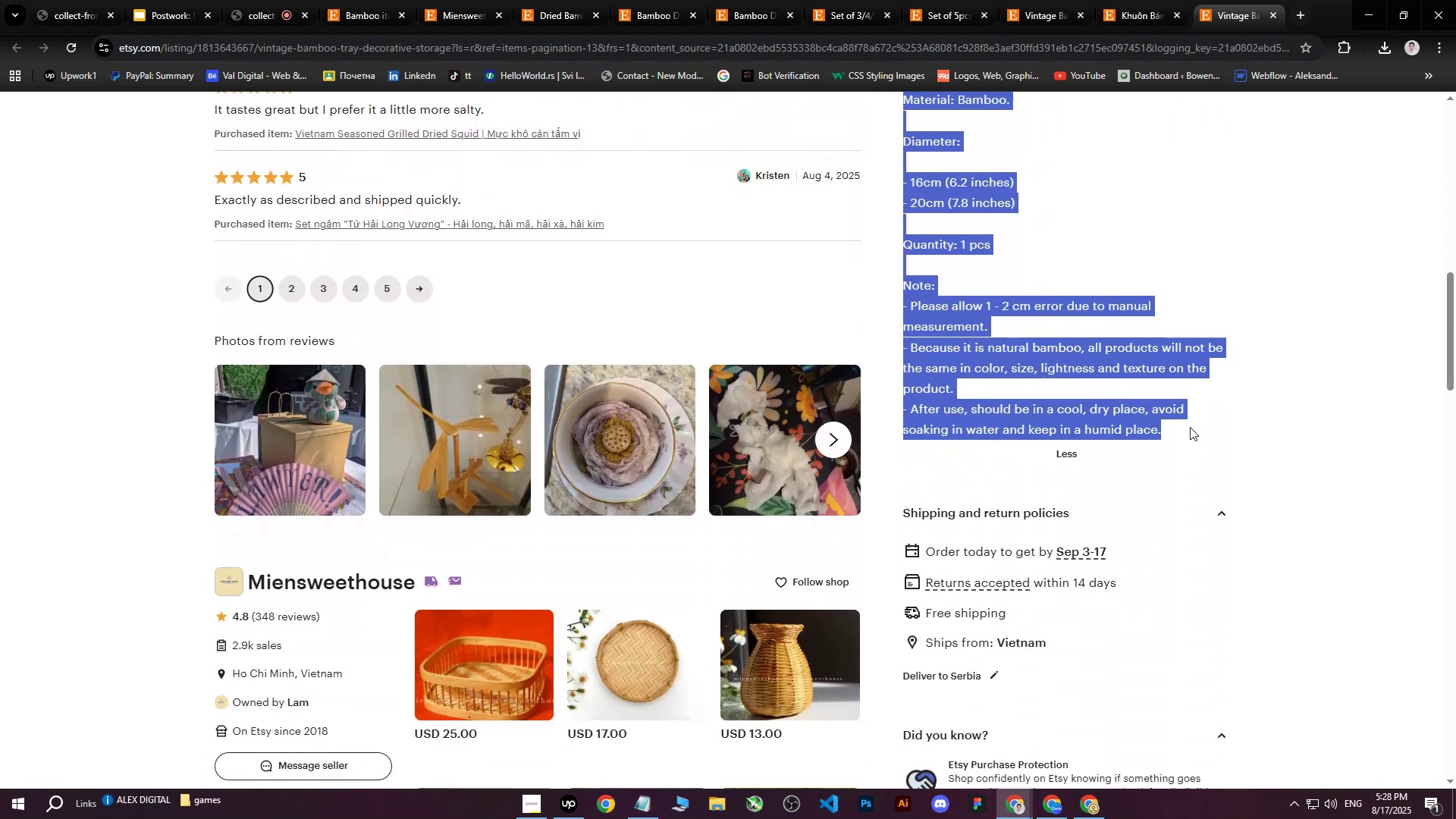 
key(Control+ControlLeft)
 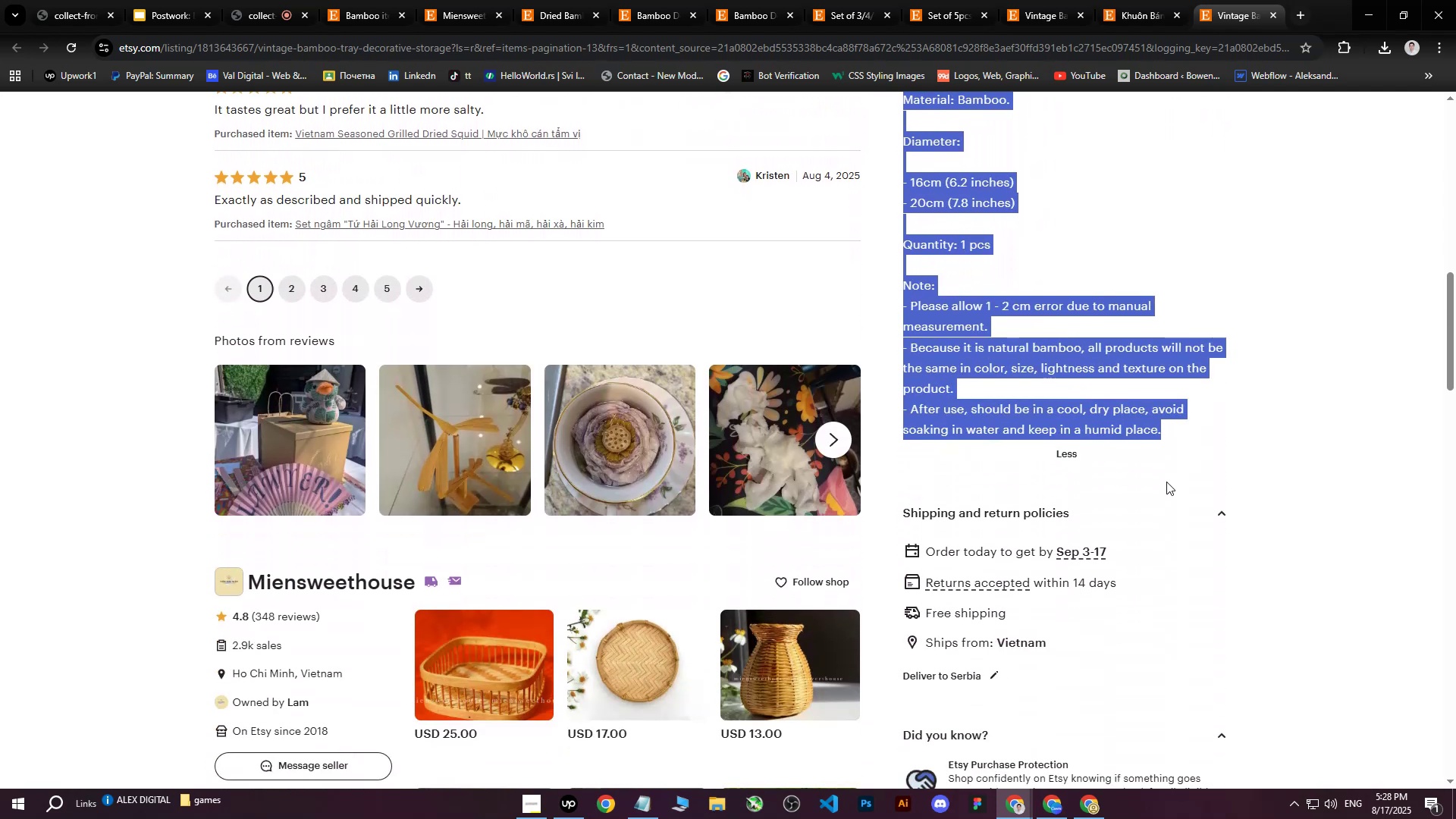 
key(Control+C)
 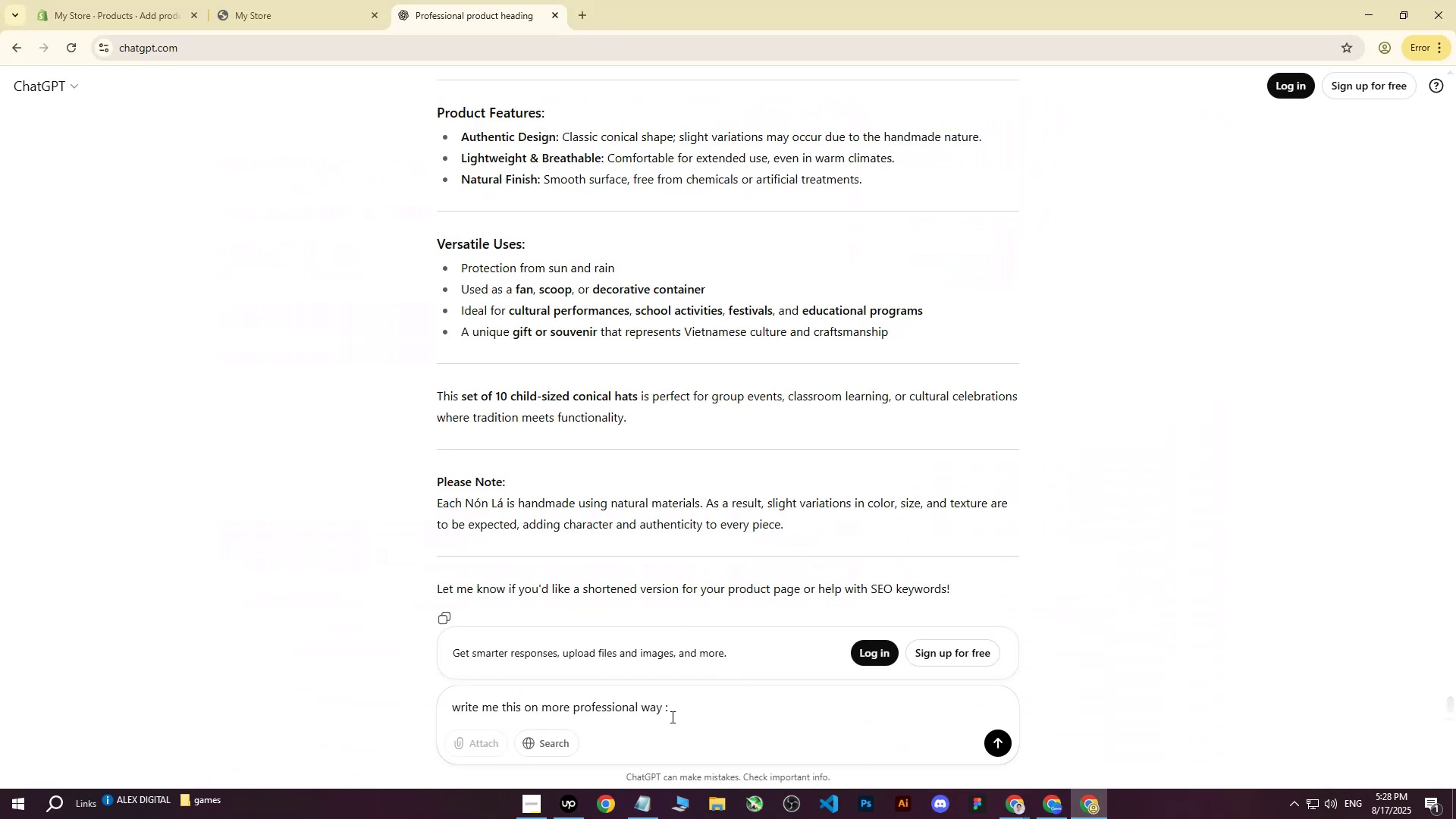 
left_click([698, 711])
 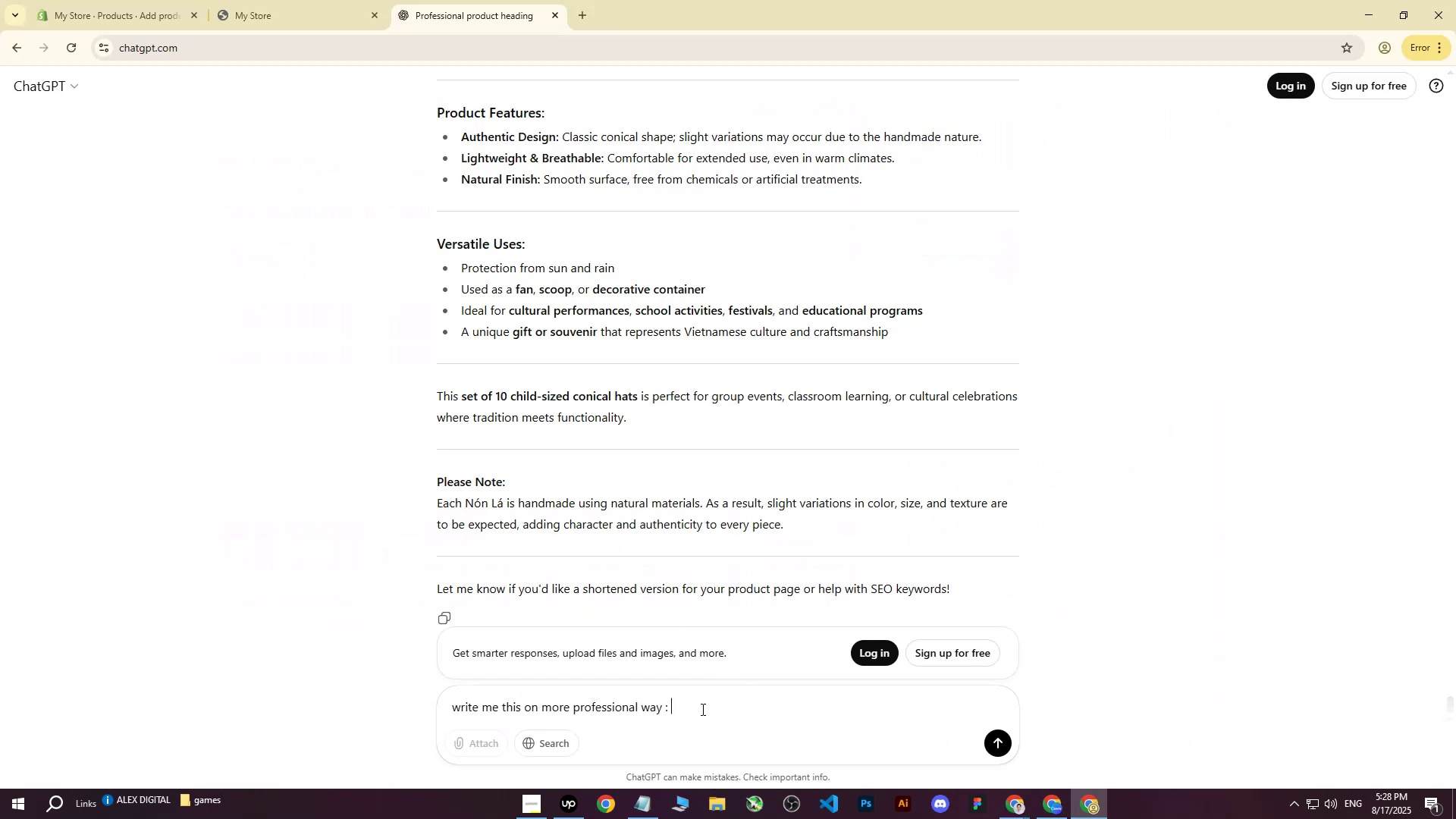 
key(Control+ControlLeft)
 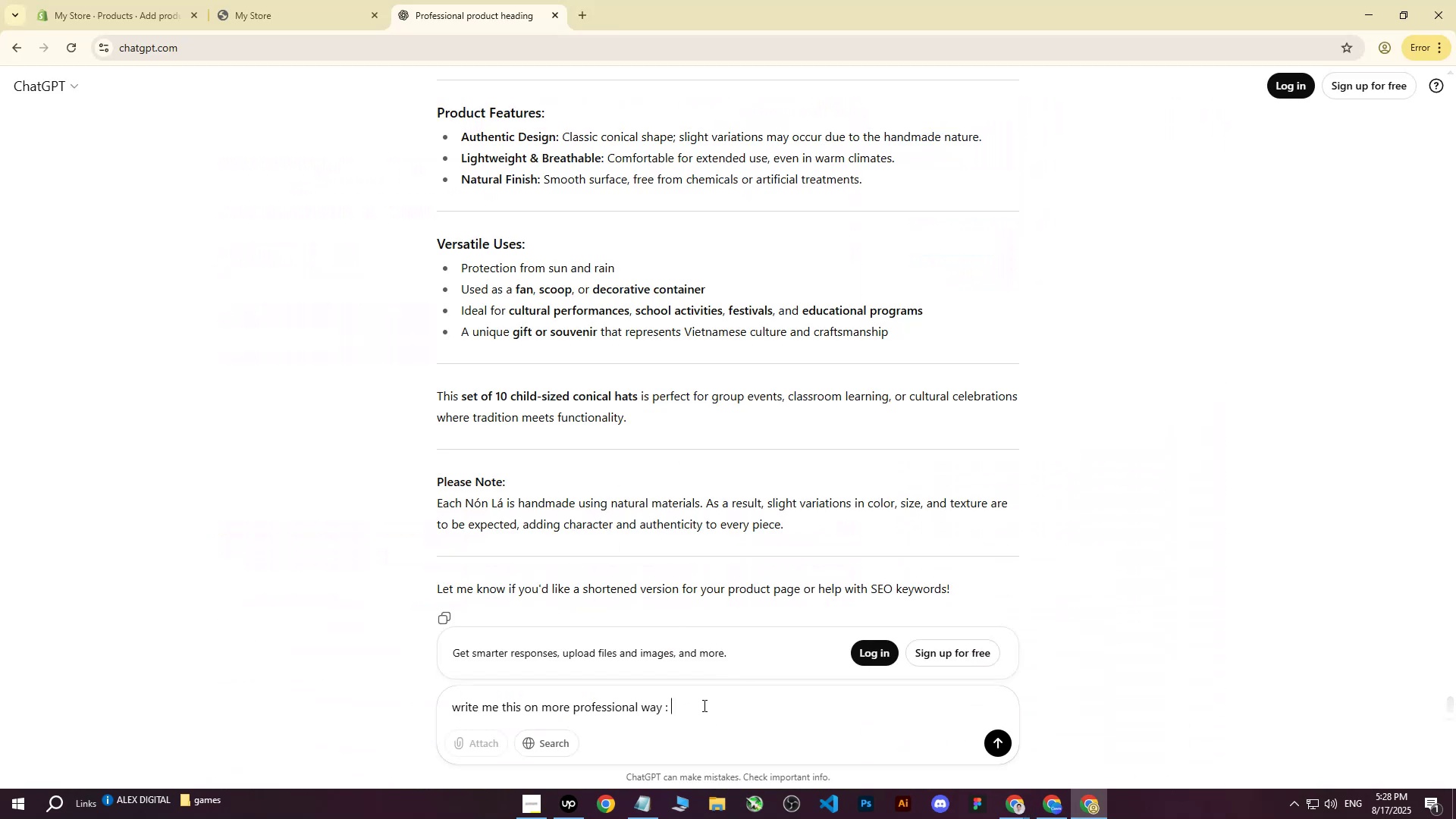 
key(Control+V)
 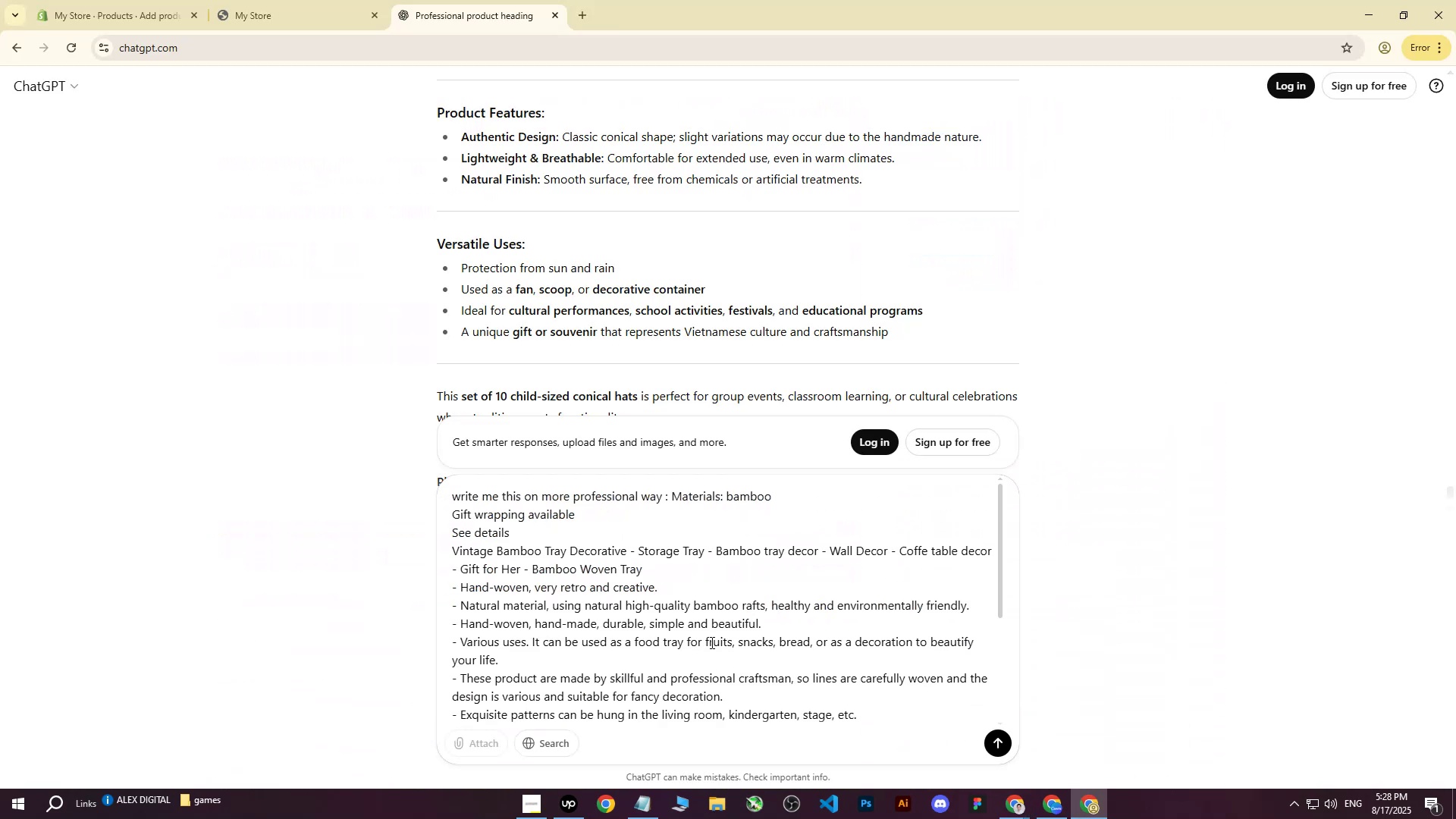 
key(Enter)
 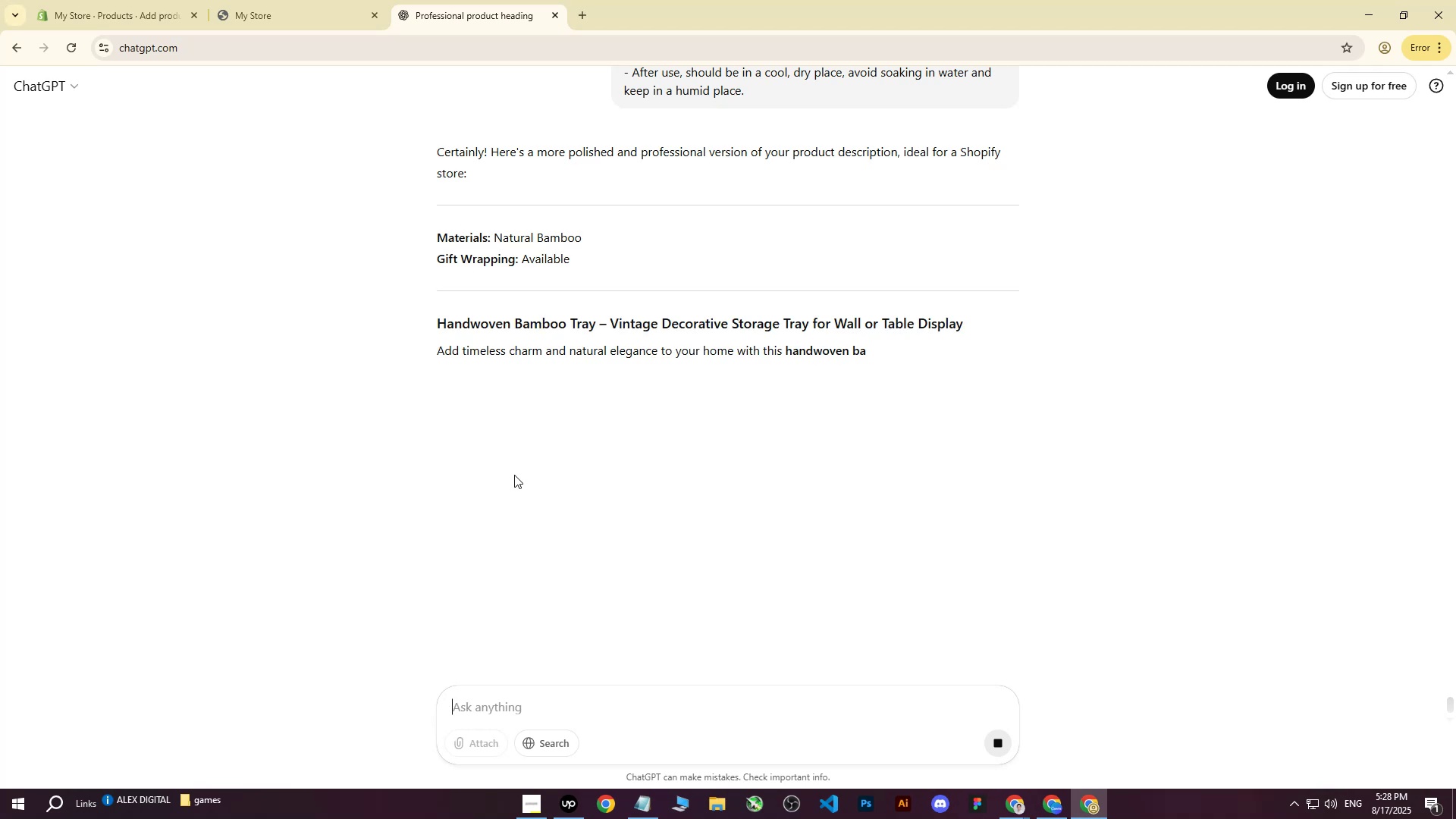 
wait(12.75)
 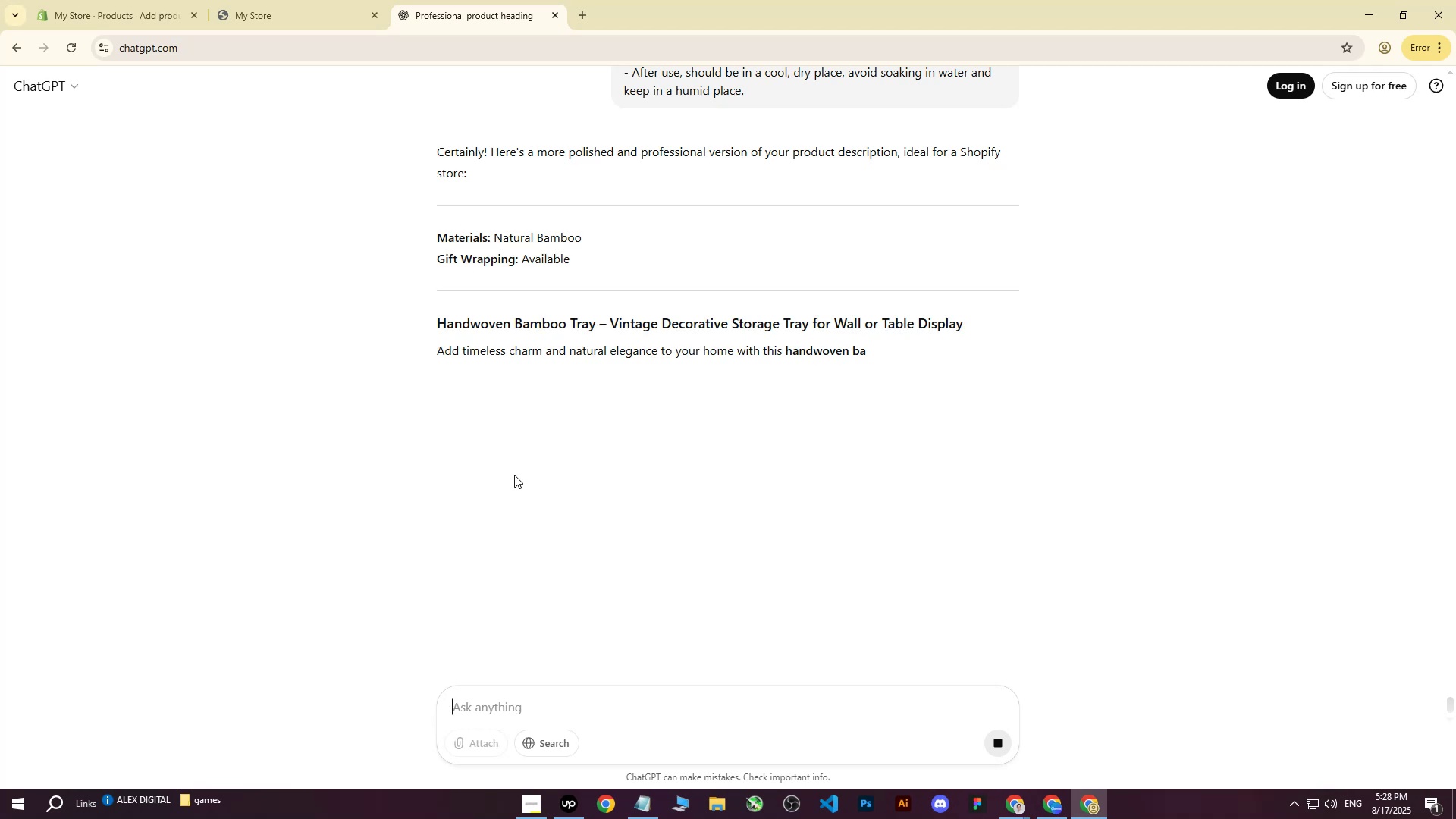 
left_click_drag(start_coordinate=[438, 236], to_coordinate=[482, 296])
 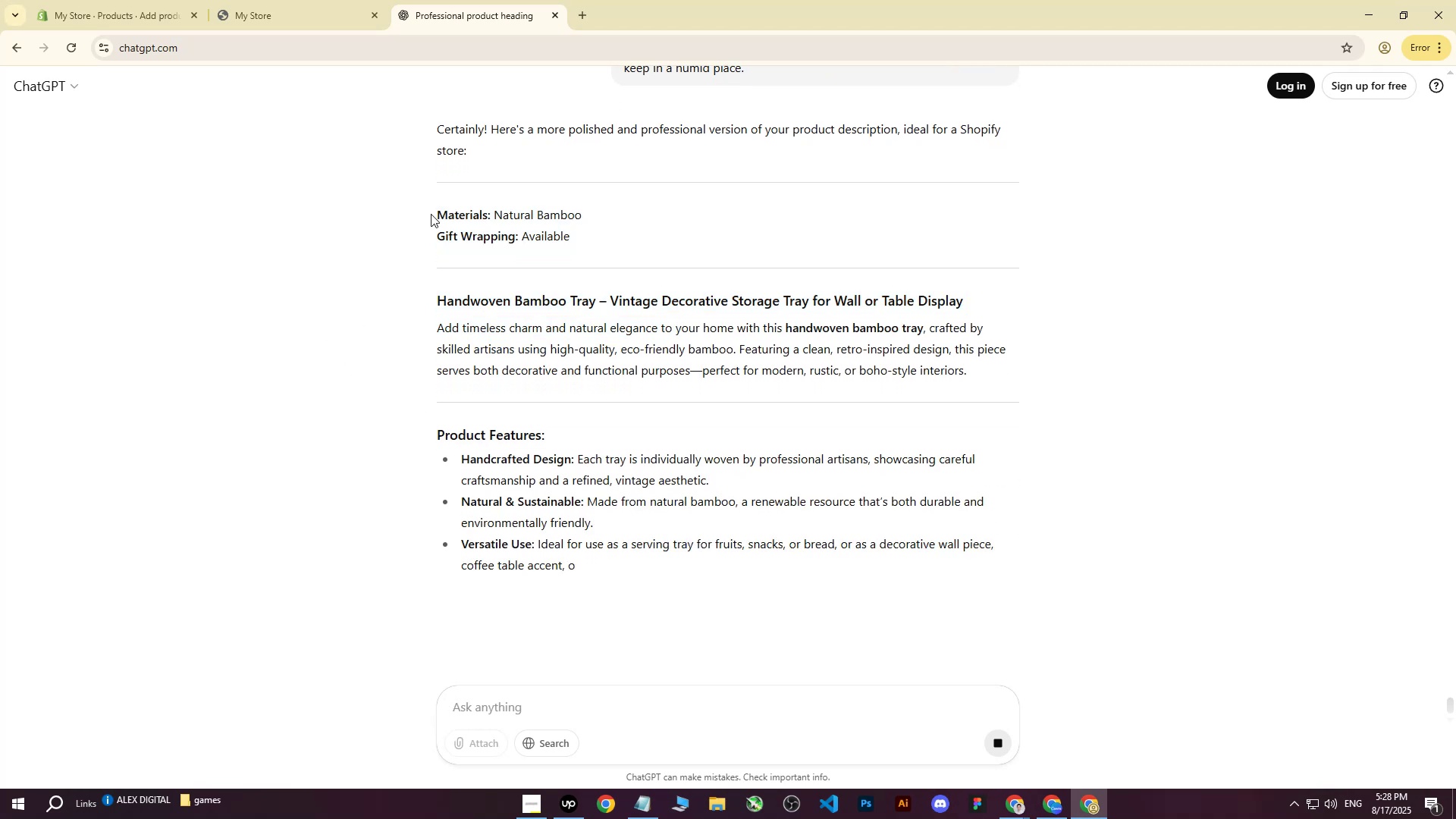 
scroll: coordinate [682, 322], scroll_direction: down, amount: 1.0
 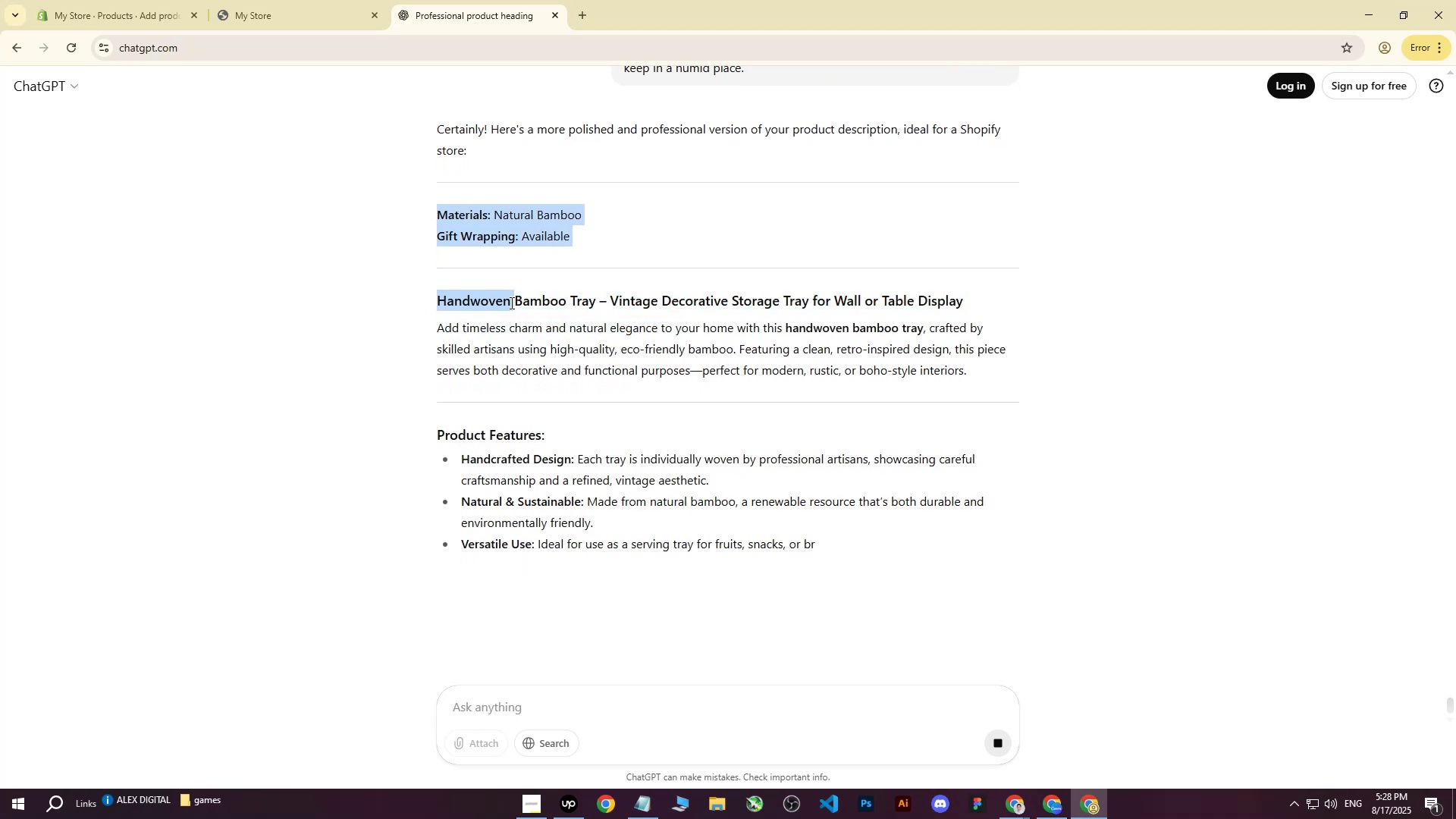 
left_click([376, 270])
 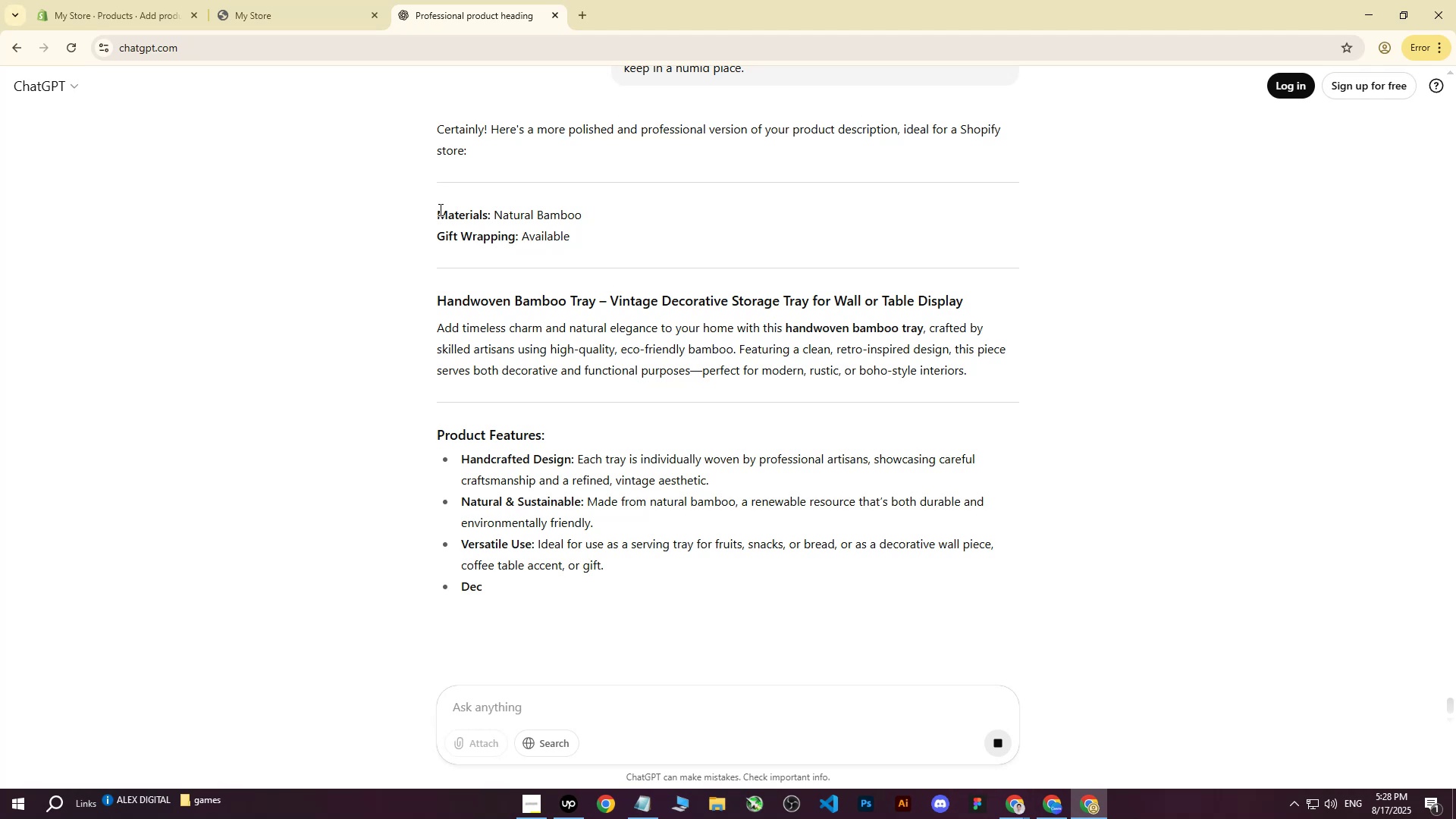 
left_click_drag(start_coordinate=[439, 209], to_coordinate=[479, 253])
 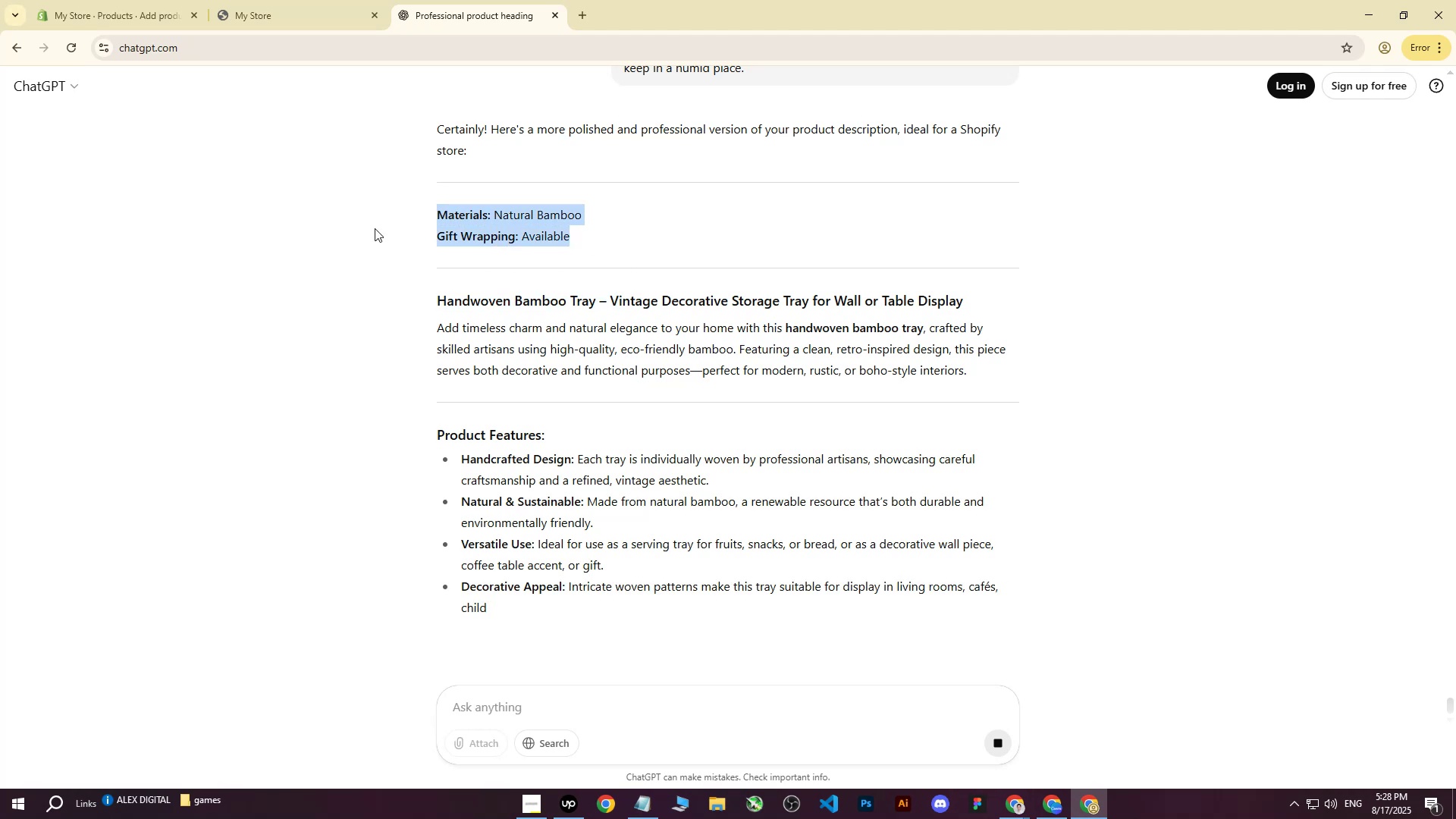 
left_click([374, 228])
 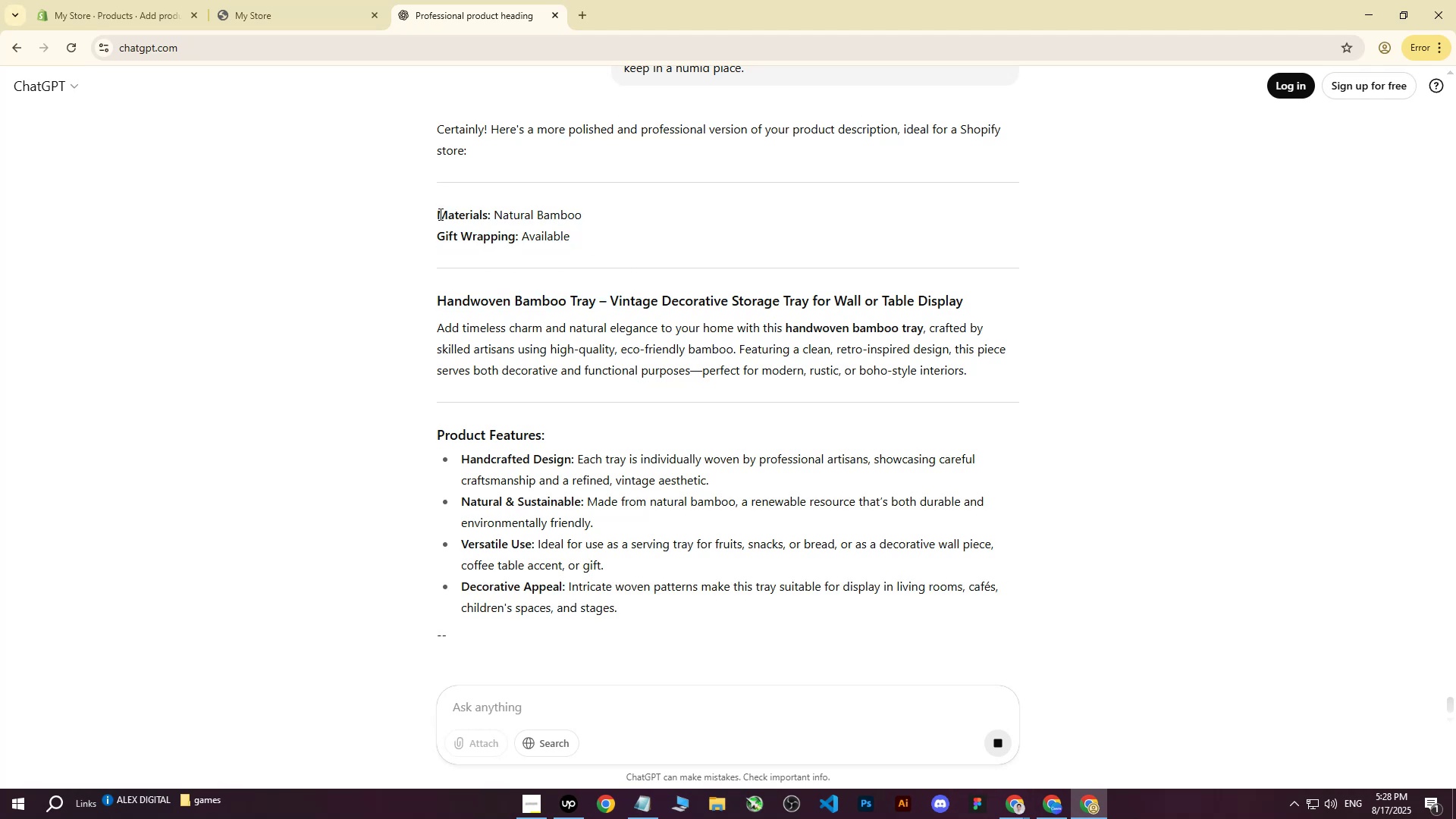 
left_click_drag(start_coordinate=[439, 214], to_coordinate=[688, 356])
 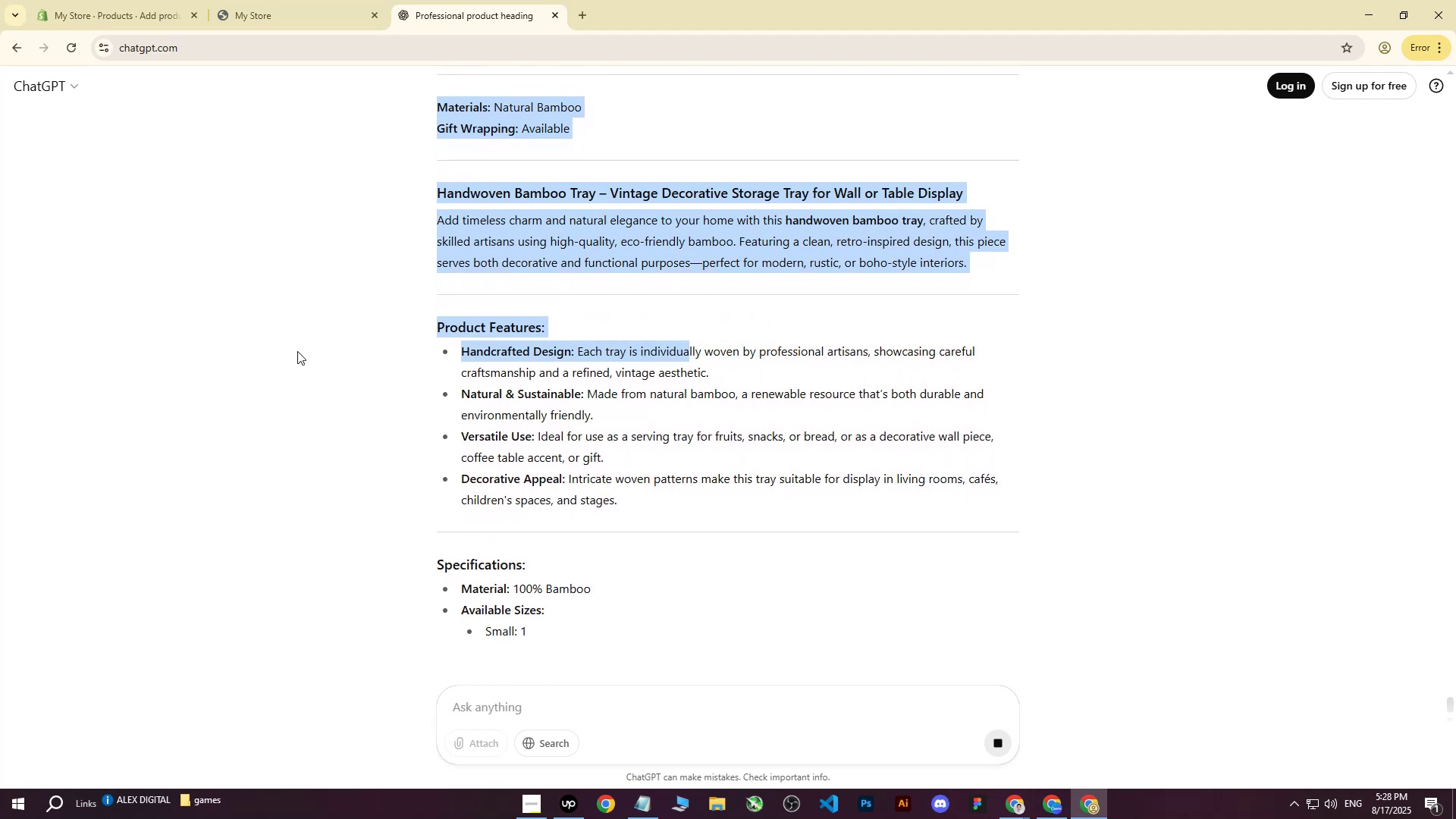 
scroll: coordinate [764, 351], scroll_direction: down, amount: 4.0
 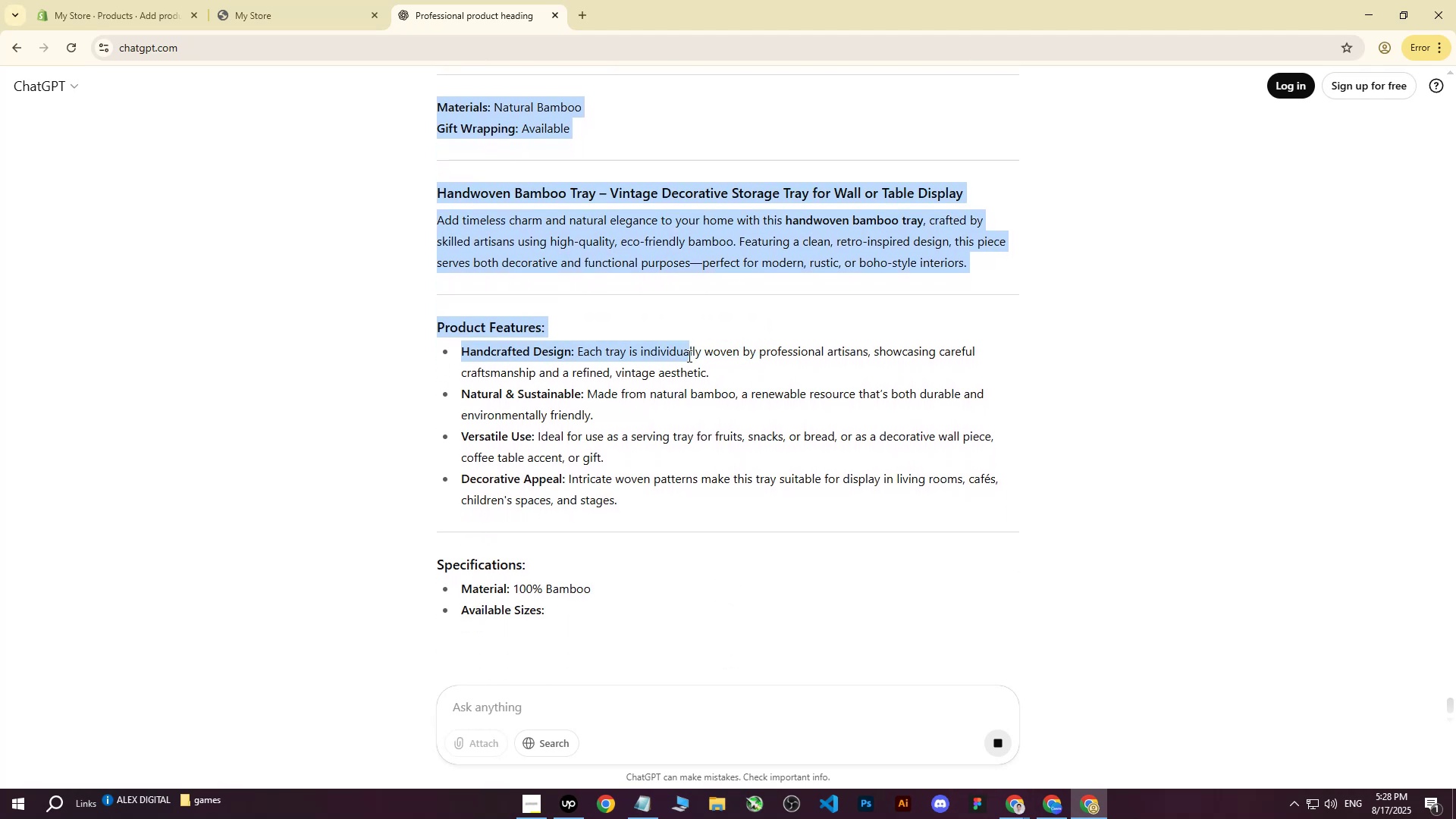 
left_click_drag(start_coordinate=[299, 348], to_coordinate=[287, 347])
 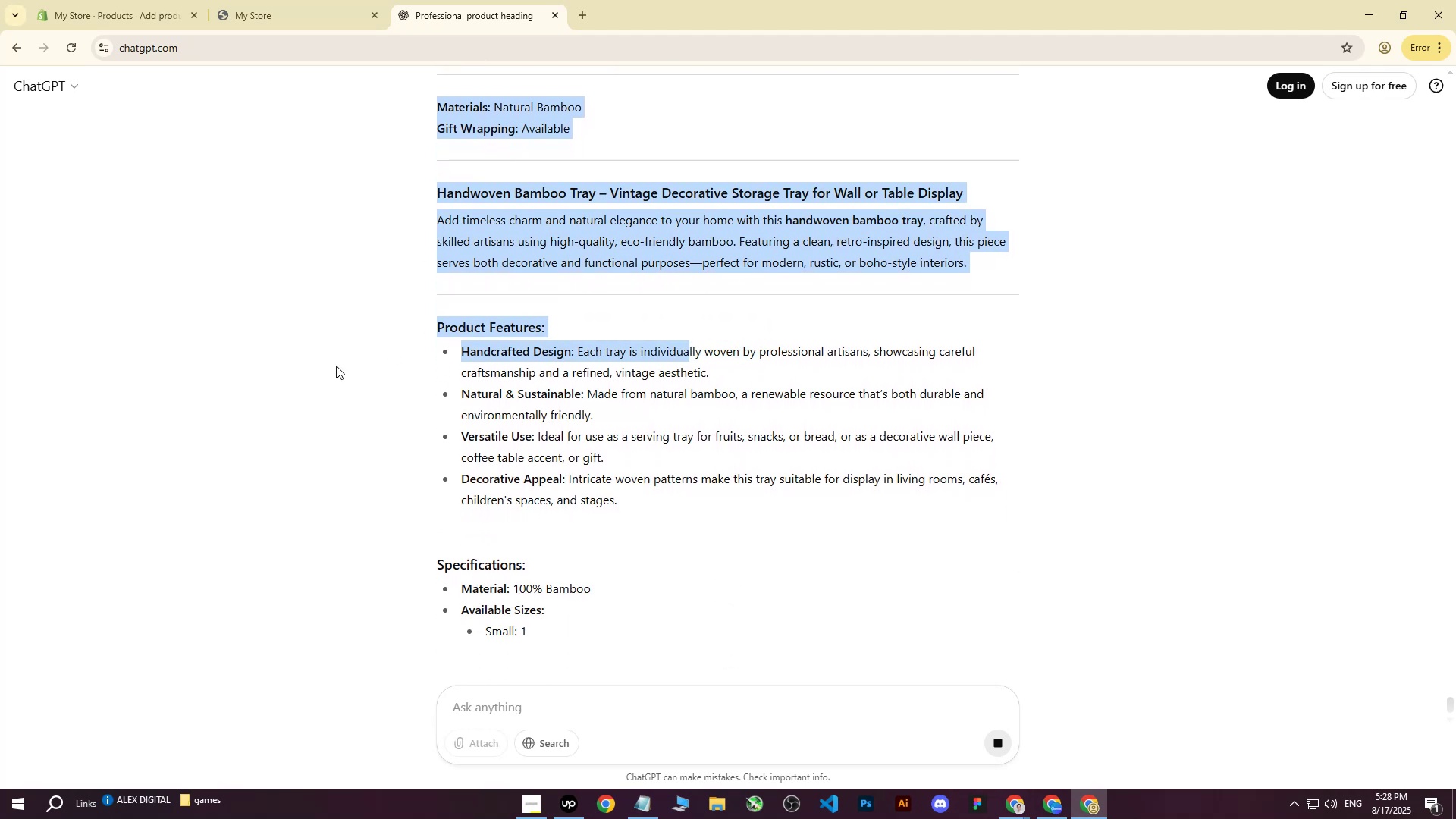 
scroll: coordinate [452, 413], scroll_direction: up, amount: 2.0
 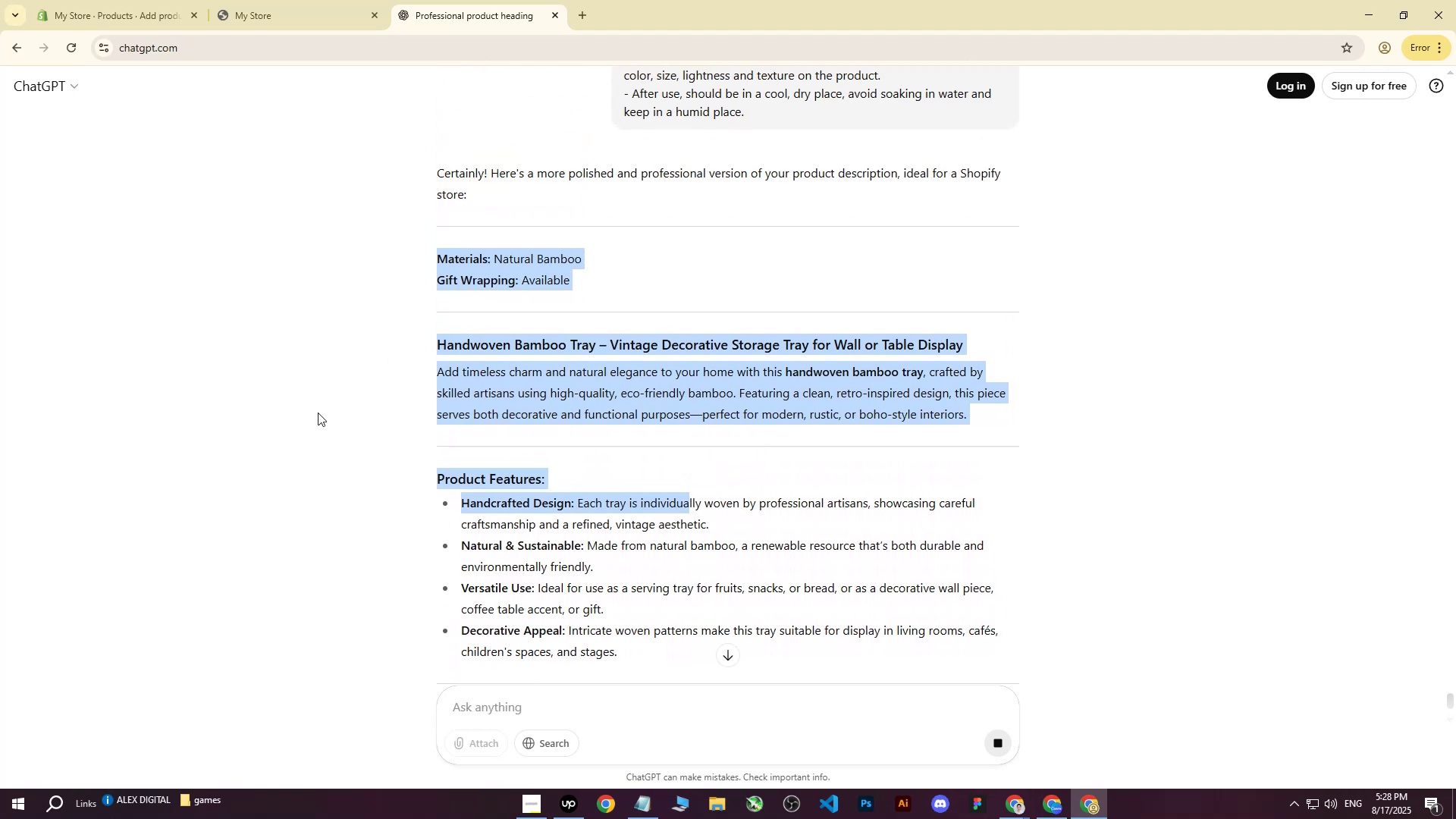 
left_click([318, 413])
 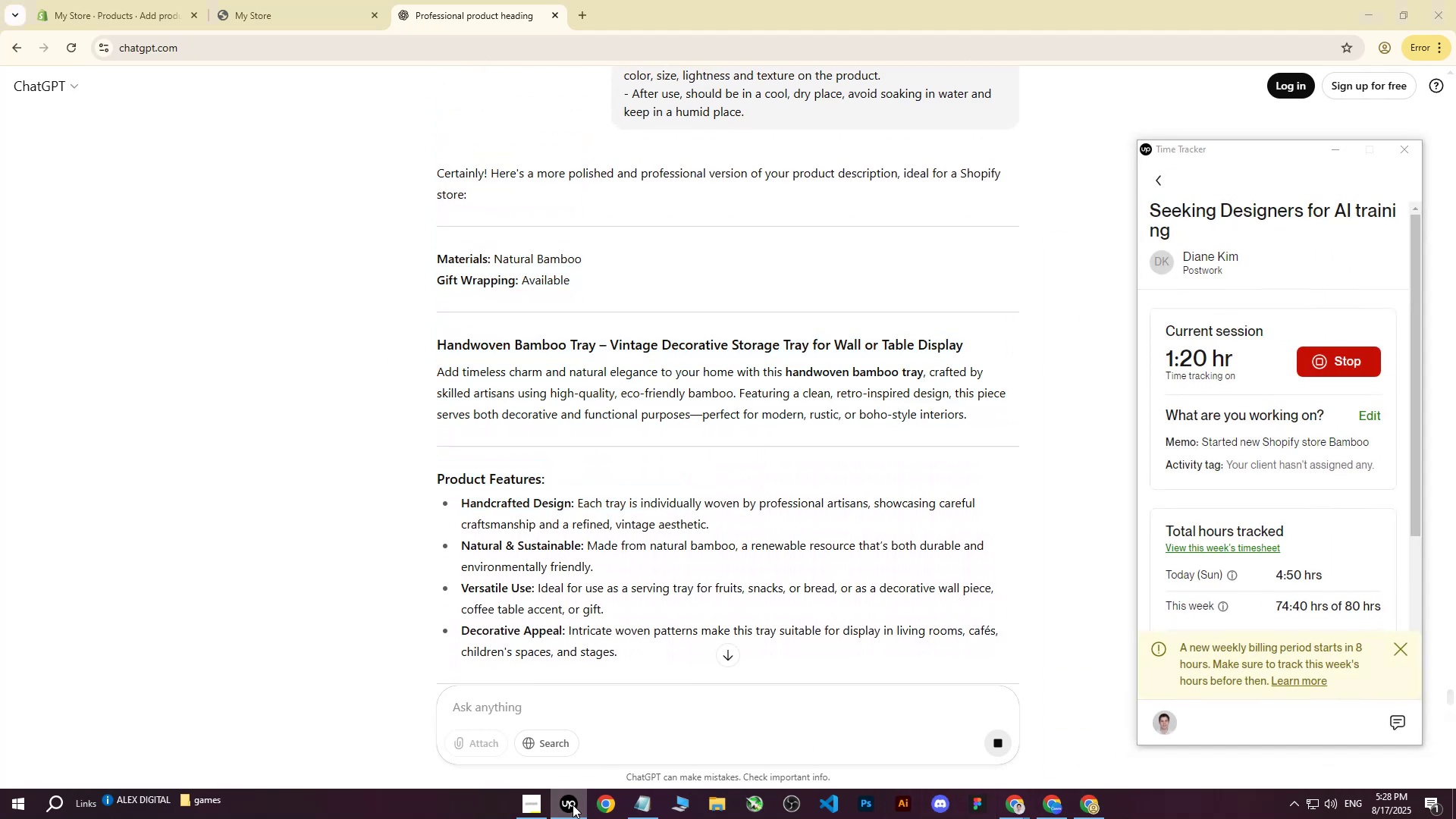 
left_click([573, 805])
 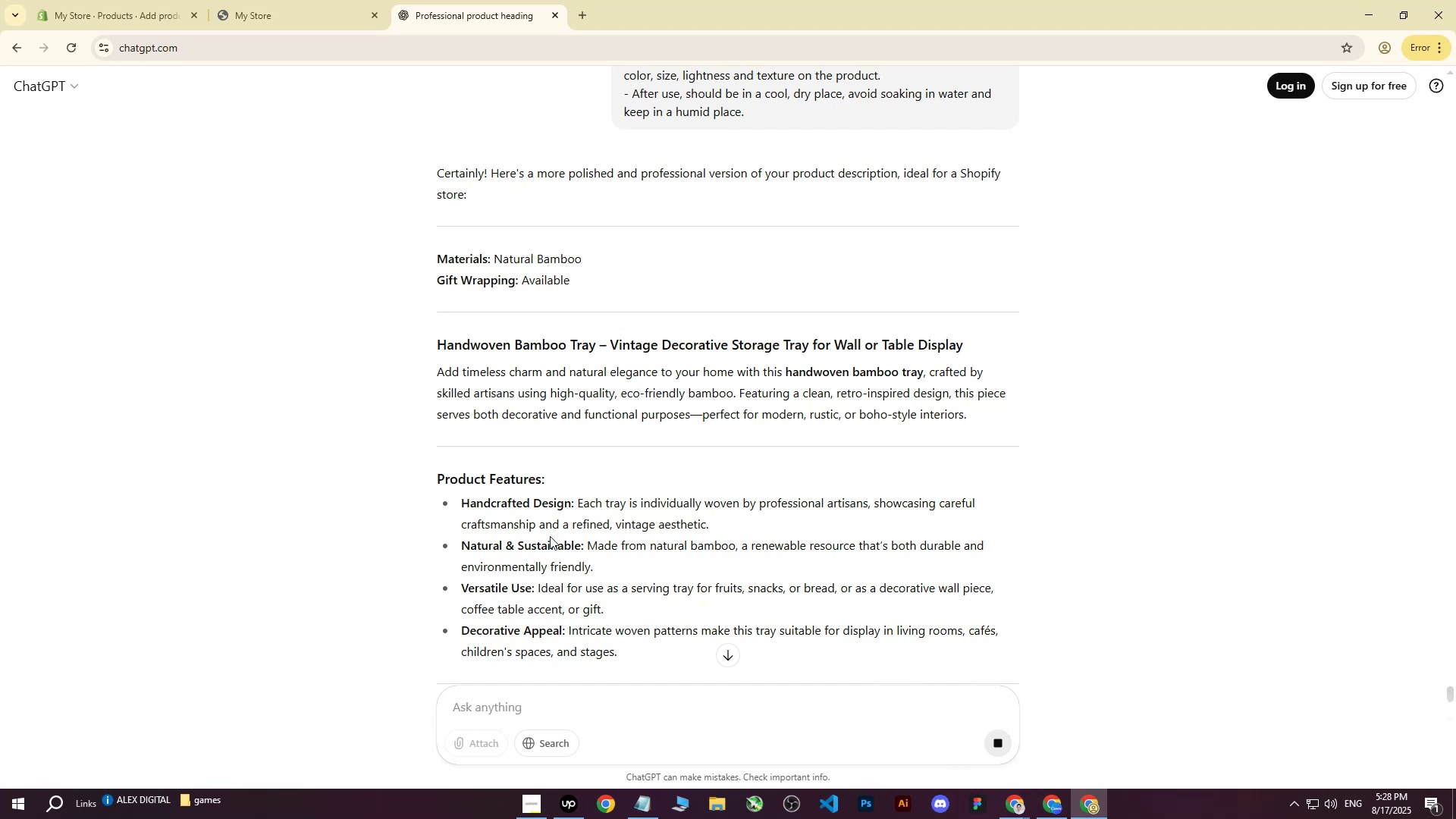 
scroll: coordinate [460, 230], scroll_direction: up, amount: 1.0
 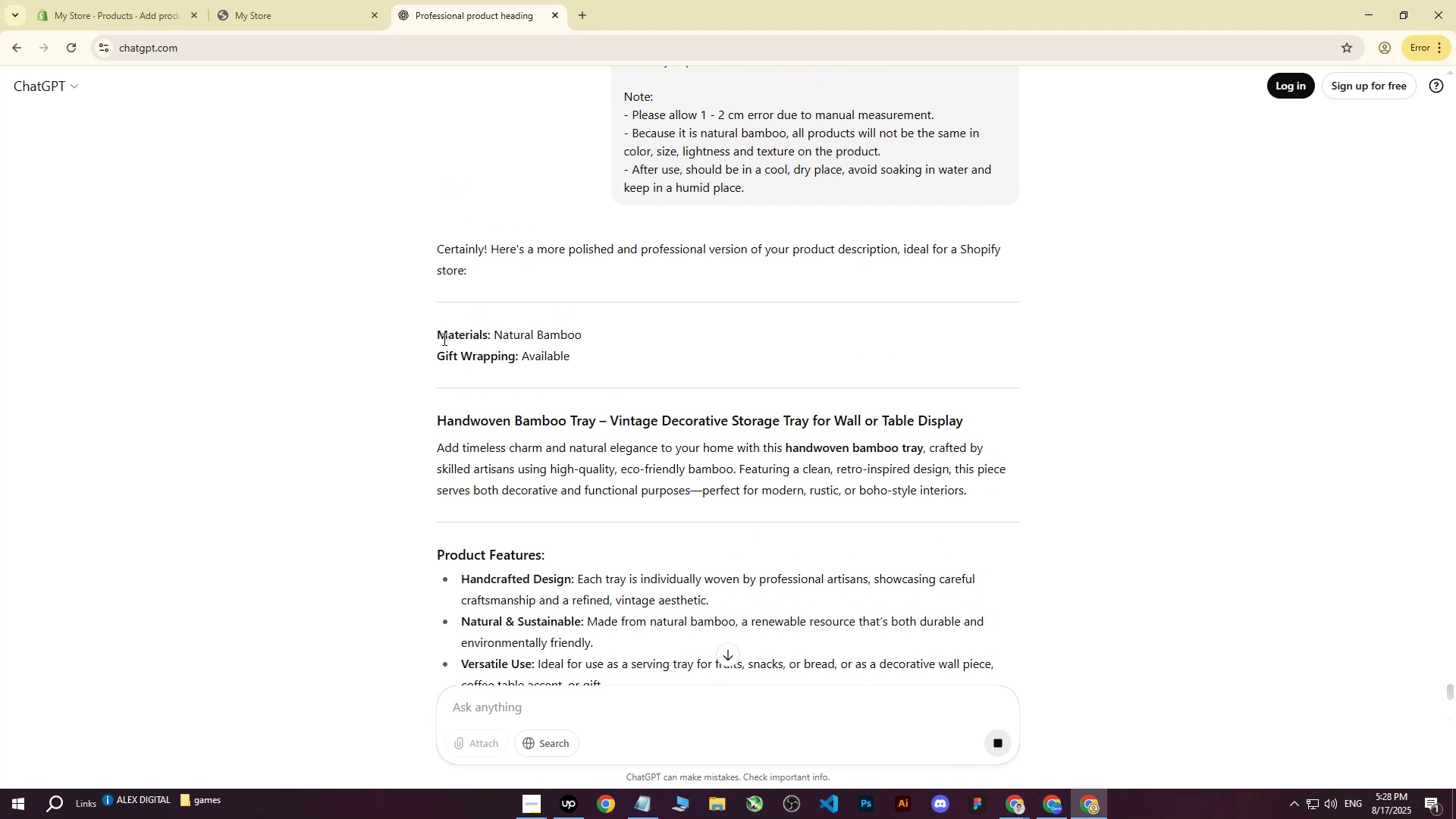 
left_click_drag(start_coordinate=[438, 336], to_coordinate=[804, 443])
 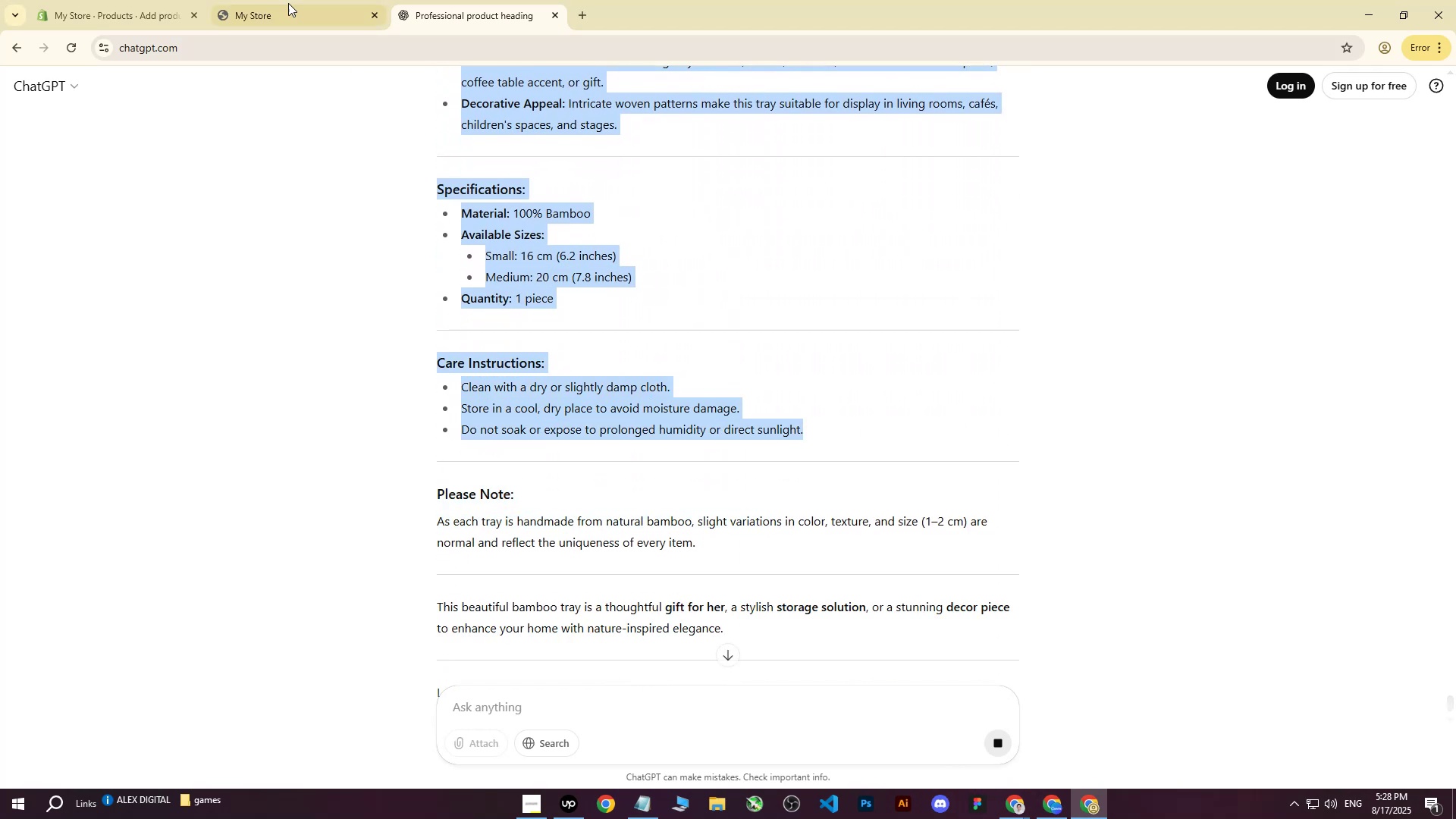 
scroll: coordinate [698, 359], scroll_direction: down, amount: 10.0
 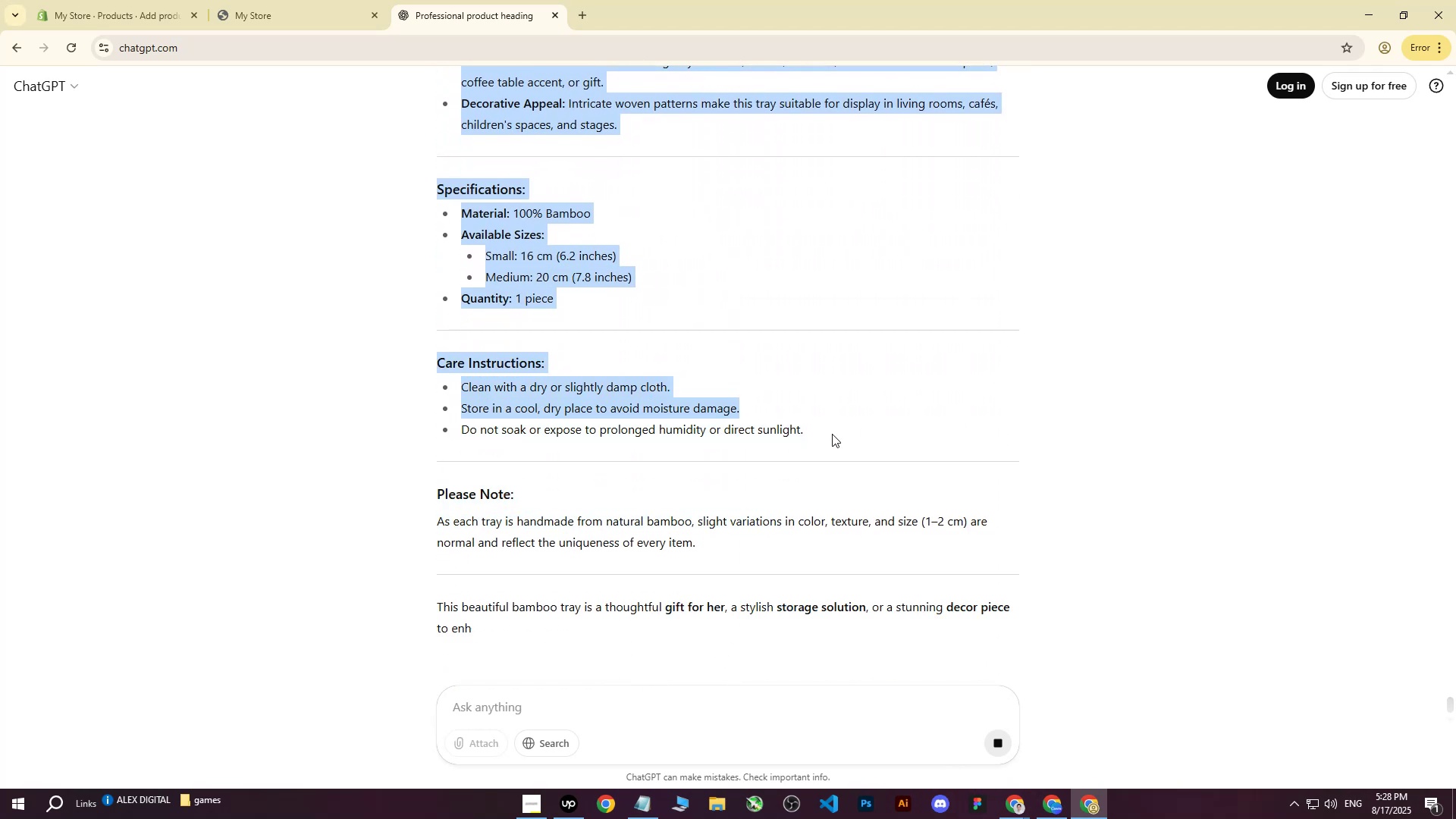 
key(Control+C)
 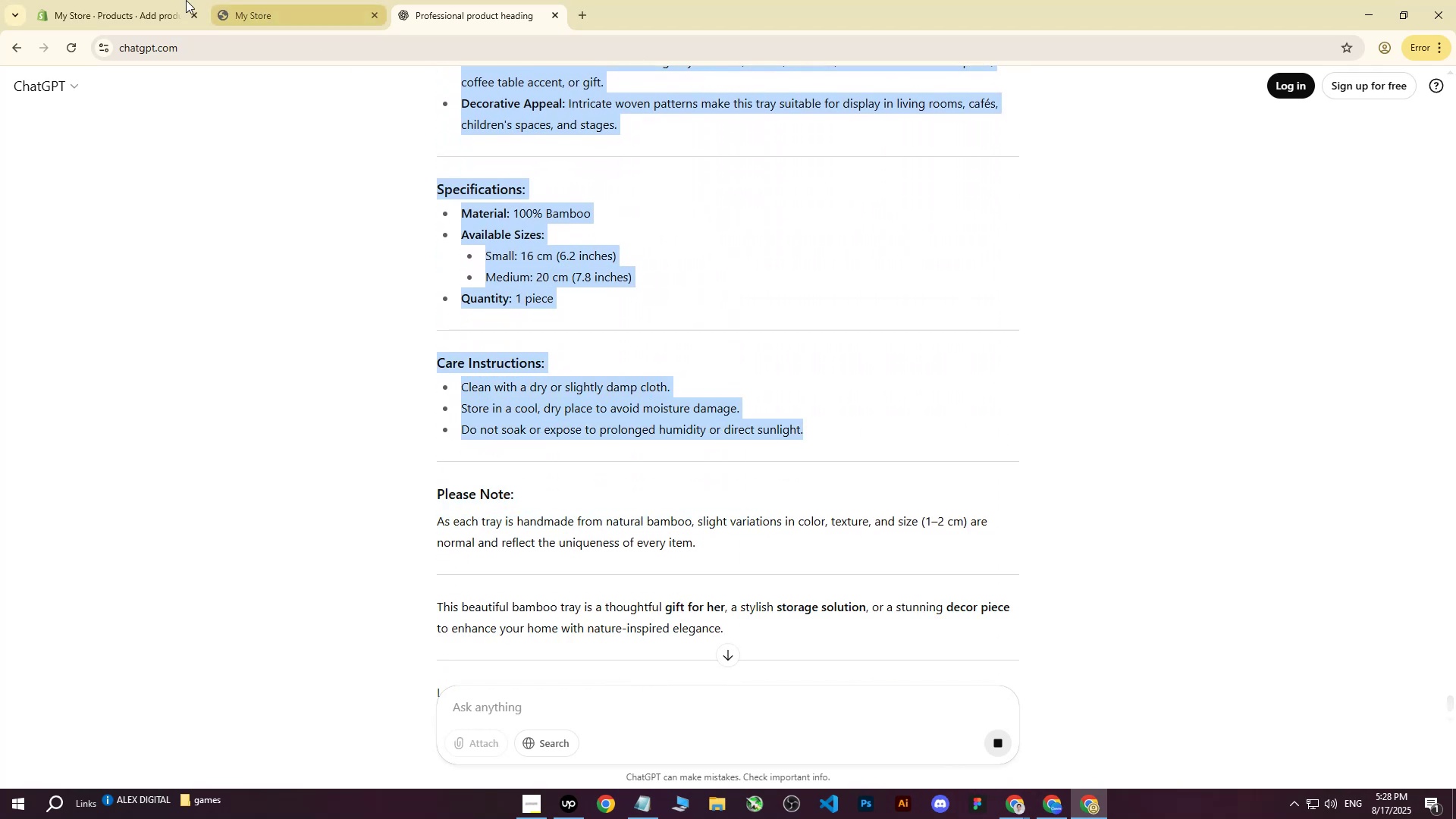 
left_click([105, 0])
 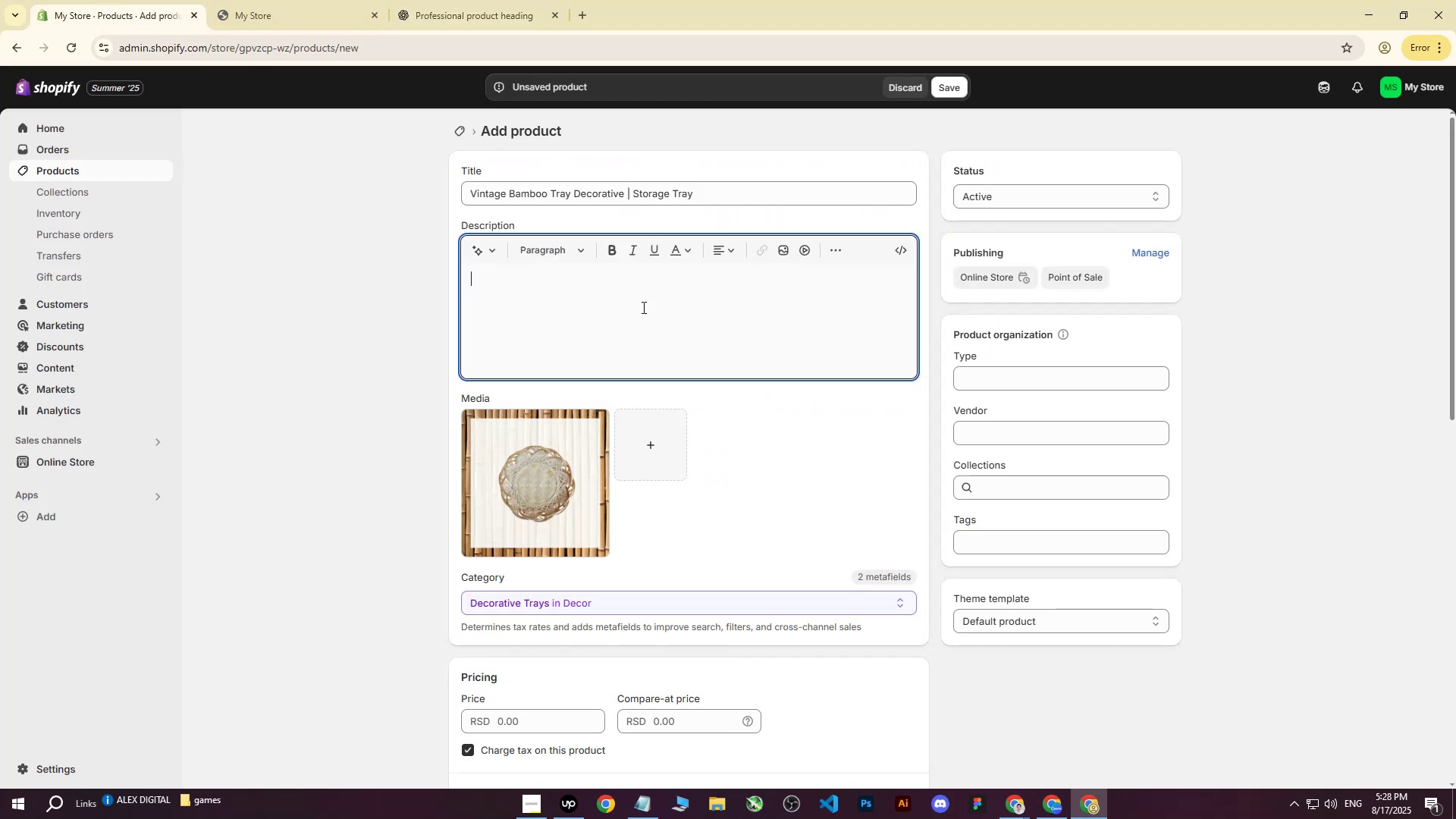 
left_click([620, 312])
 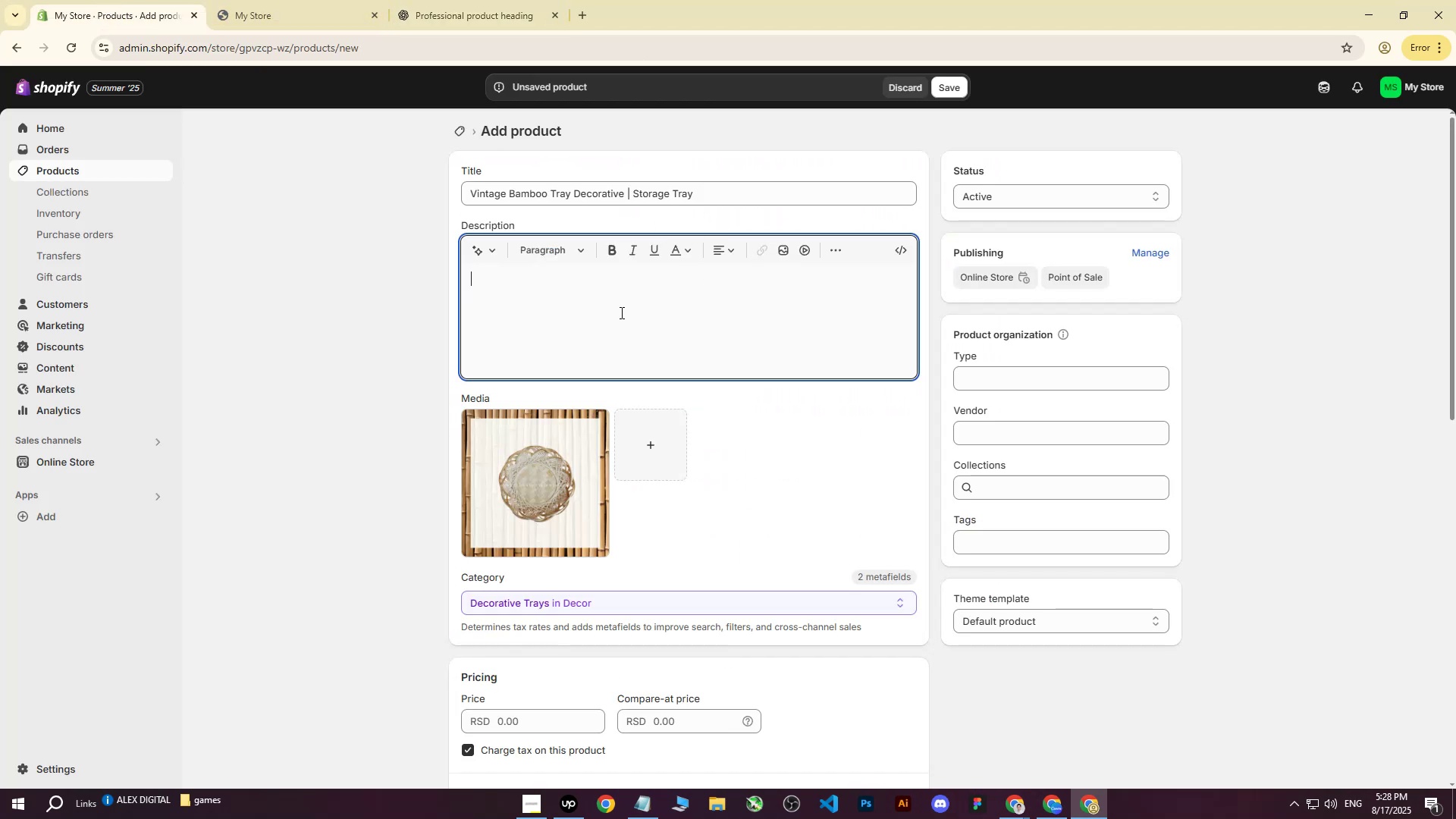 
key(Control+ControlLeft)
 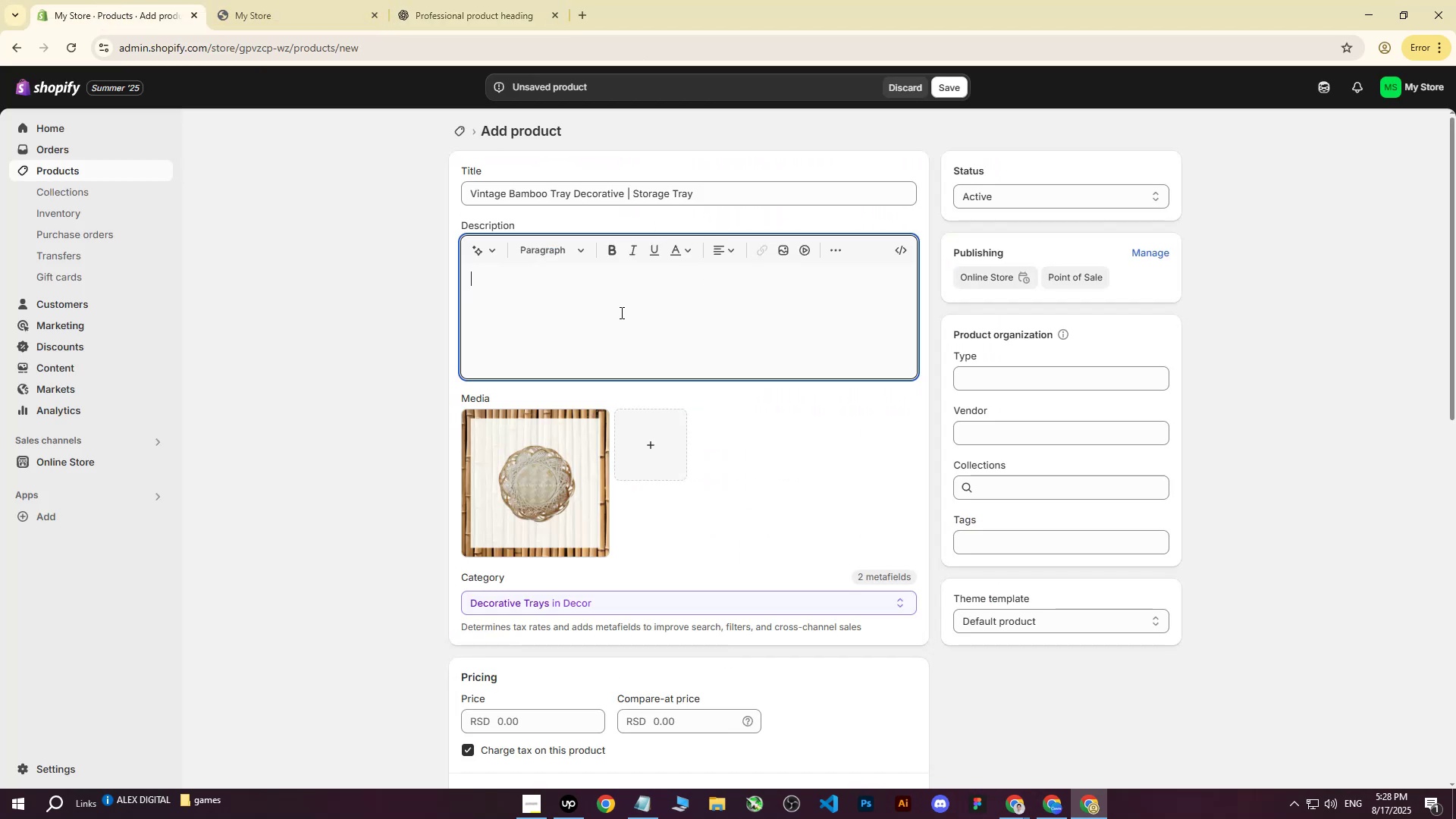 
key(Control+V)
 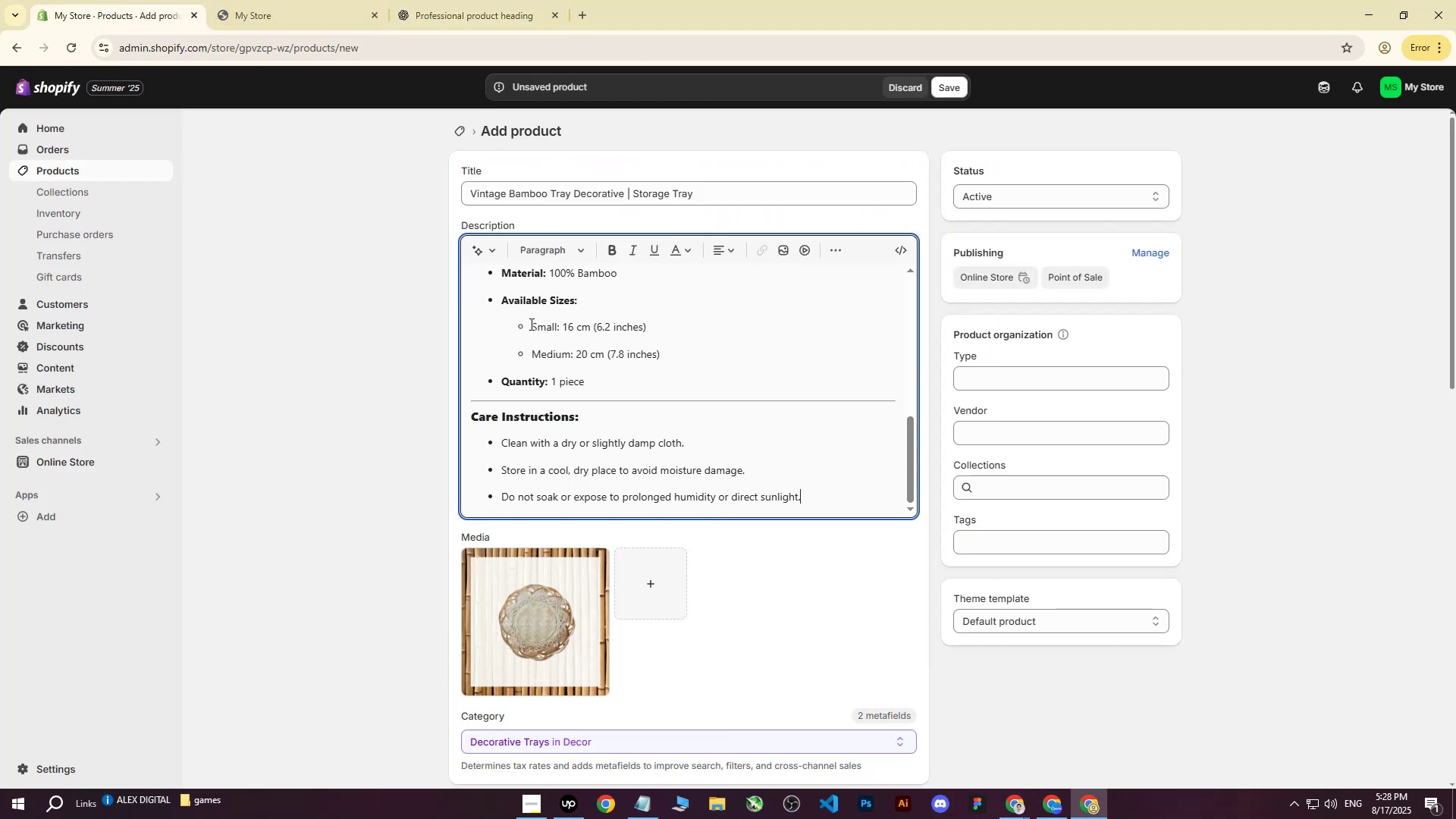 
scroll: coordinate [536, 343], scroll_direction: up, amount: 15.0
 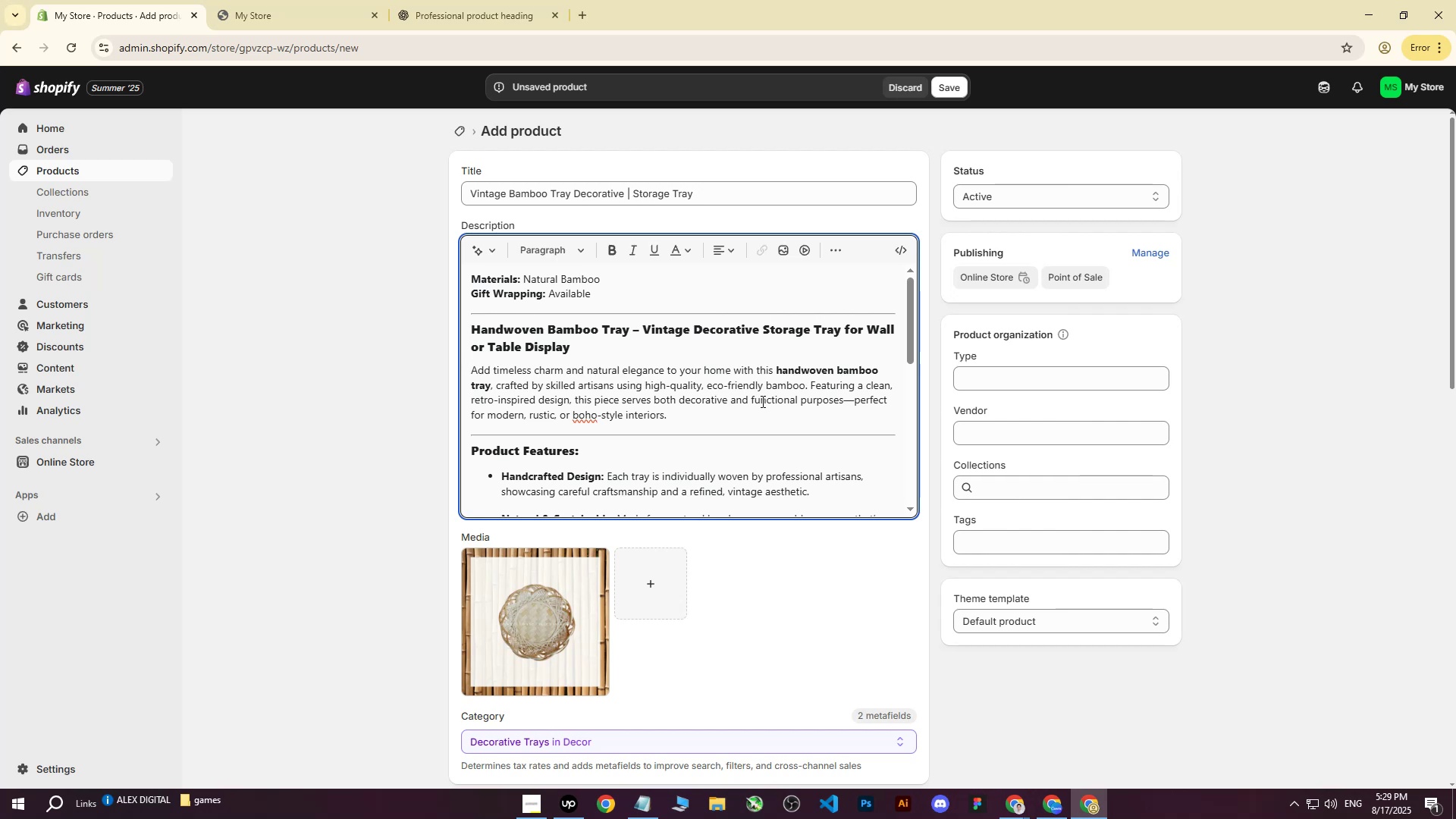 
wait(12.99)
 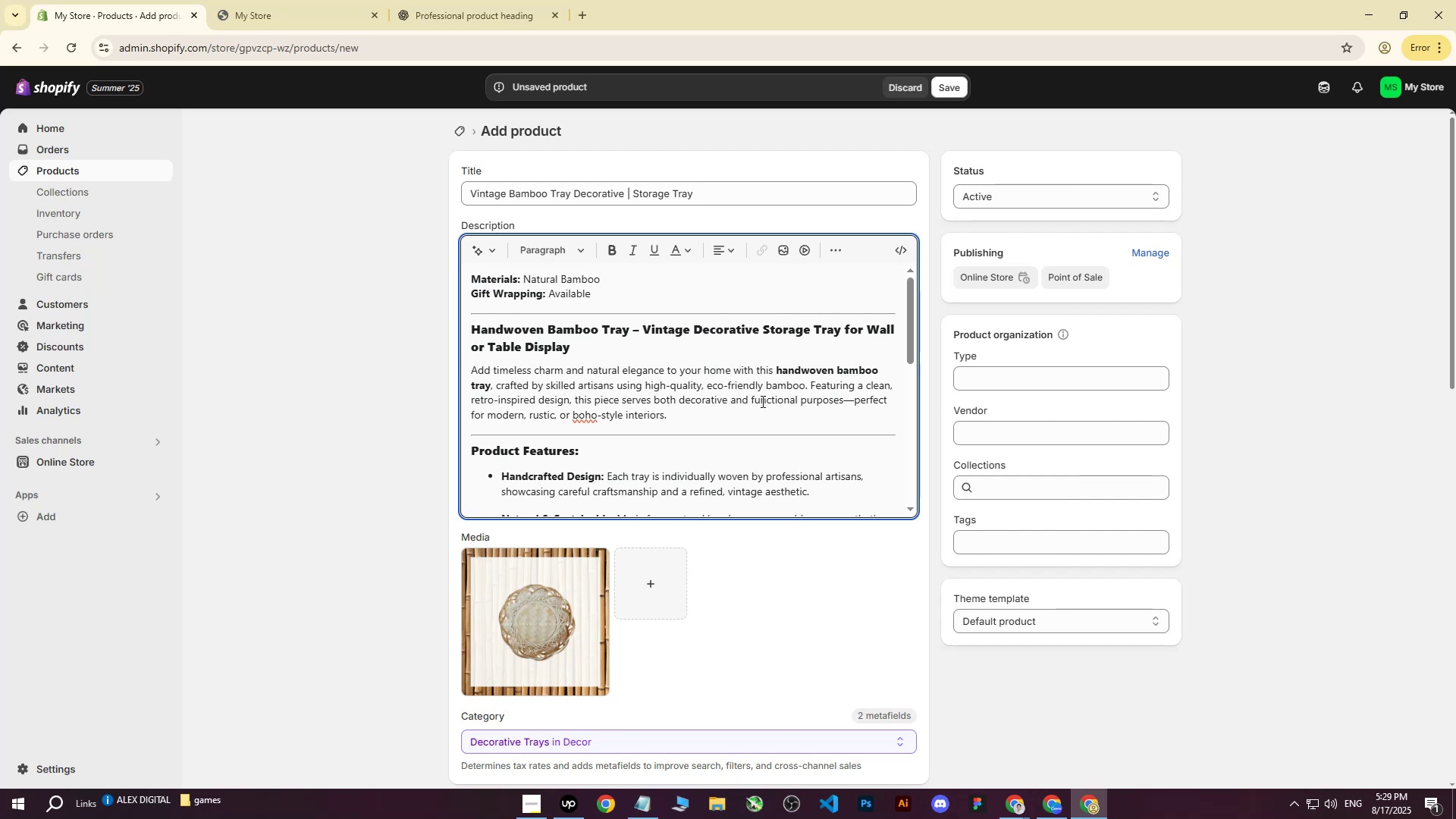 
scroll: coordinate [618, 422], scroll_direction: down, amount: 1.0
 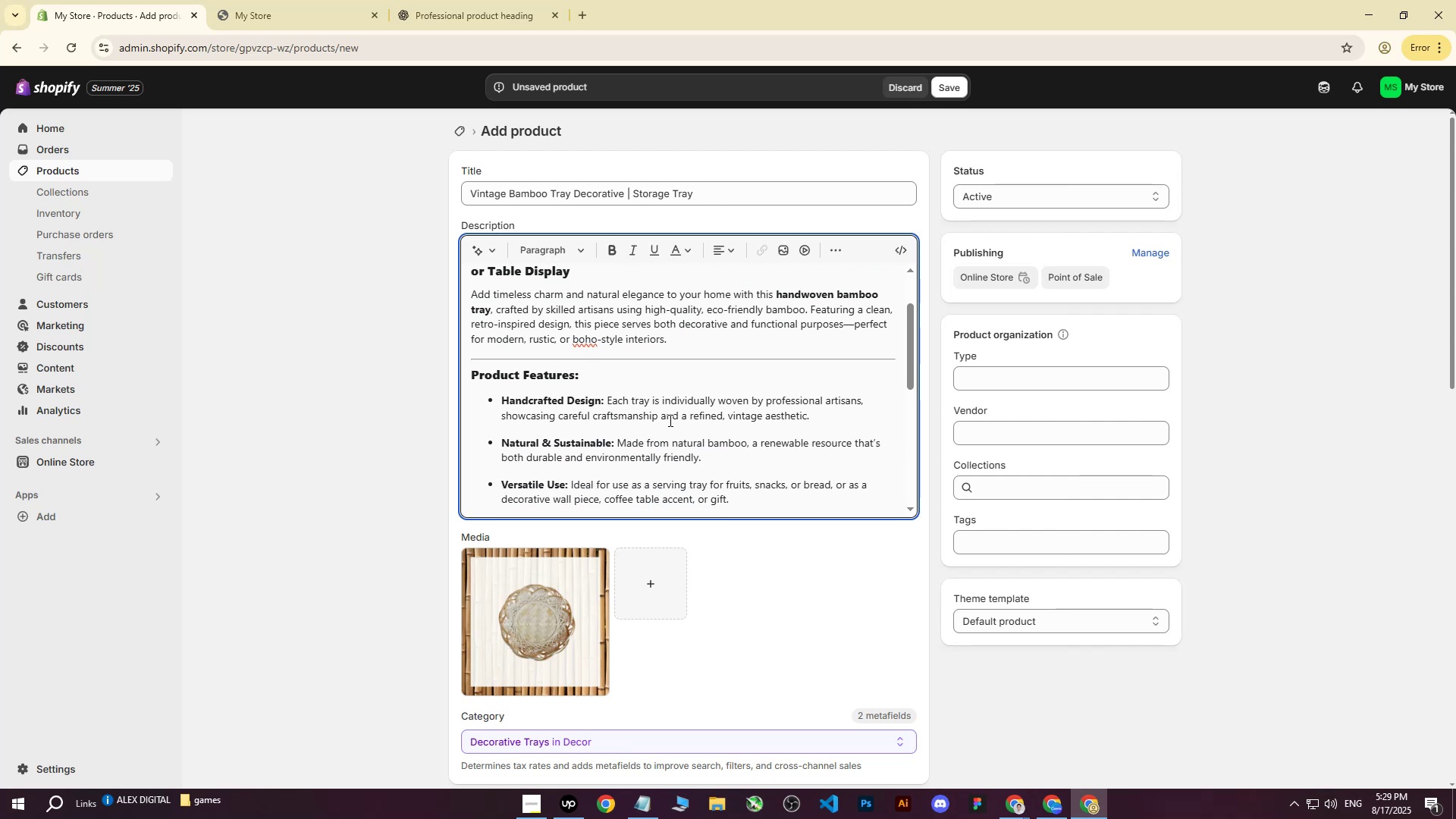 
wait(8.12)
 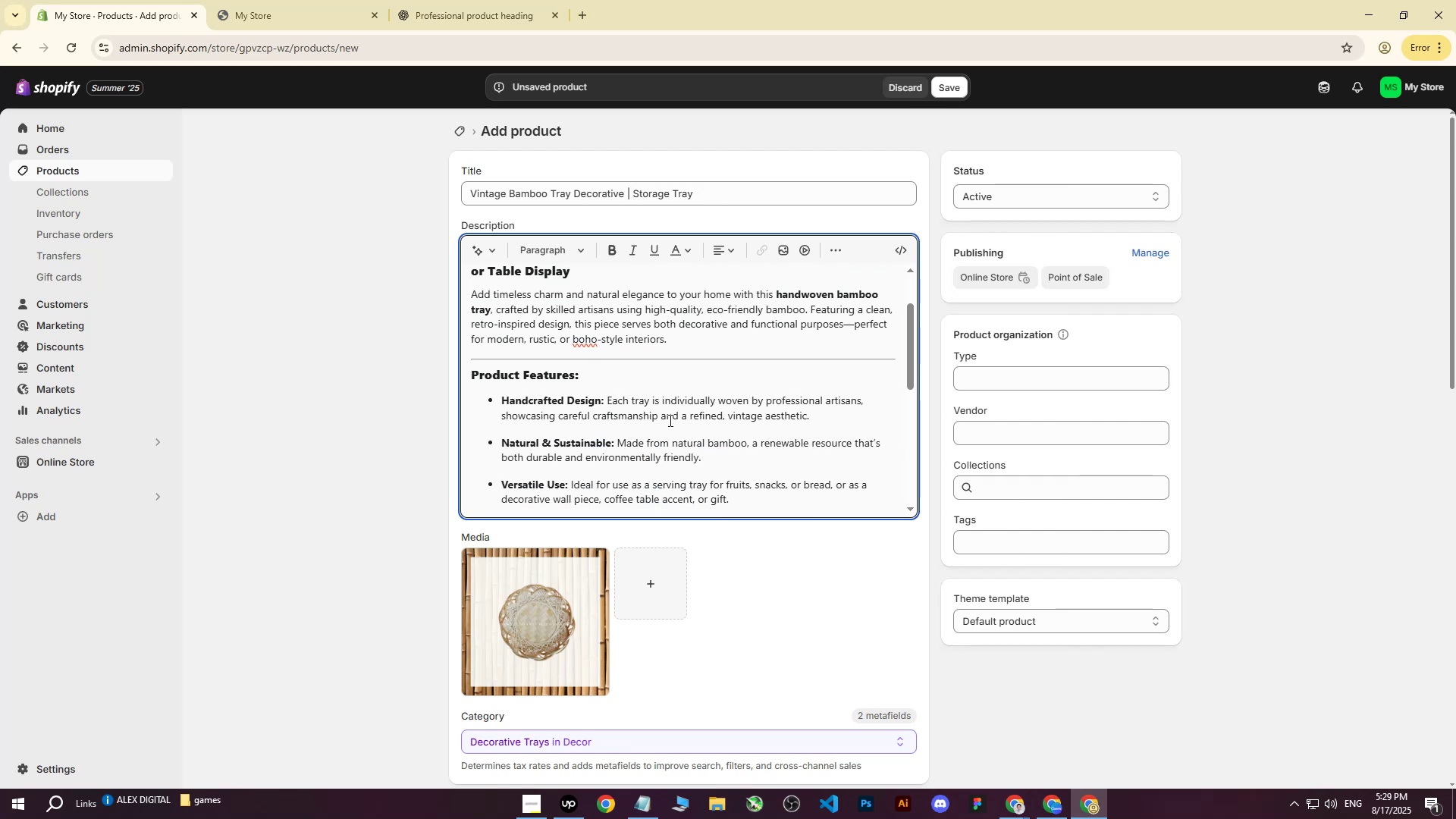 
scroll: coordinate [704, 394], scroll_direction: down, amount: 3.0
 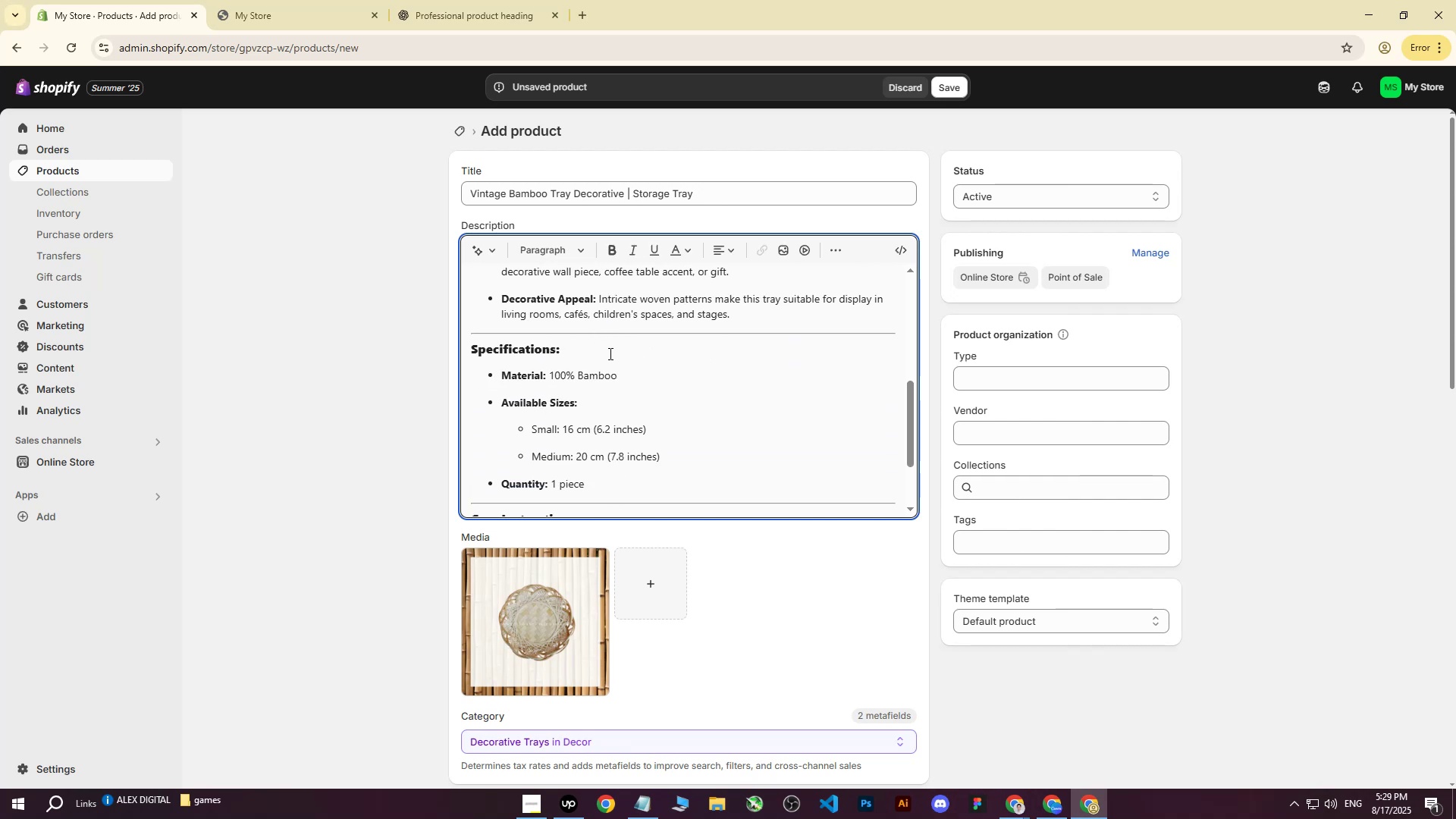 
wait(5.71)
 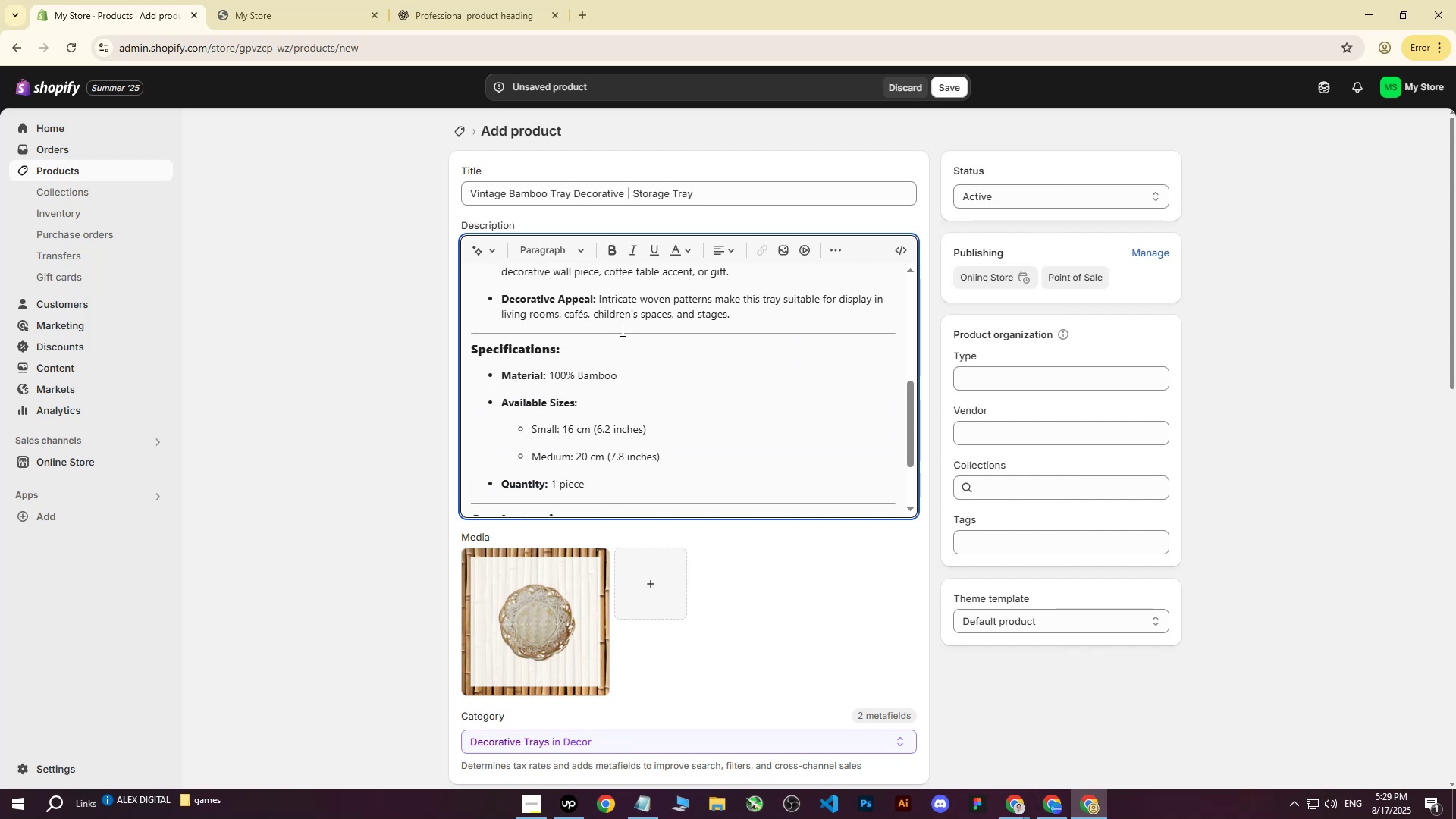 
scroll: coordinate [624, 419], scroll_direction: down, amount: 1.0
 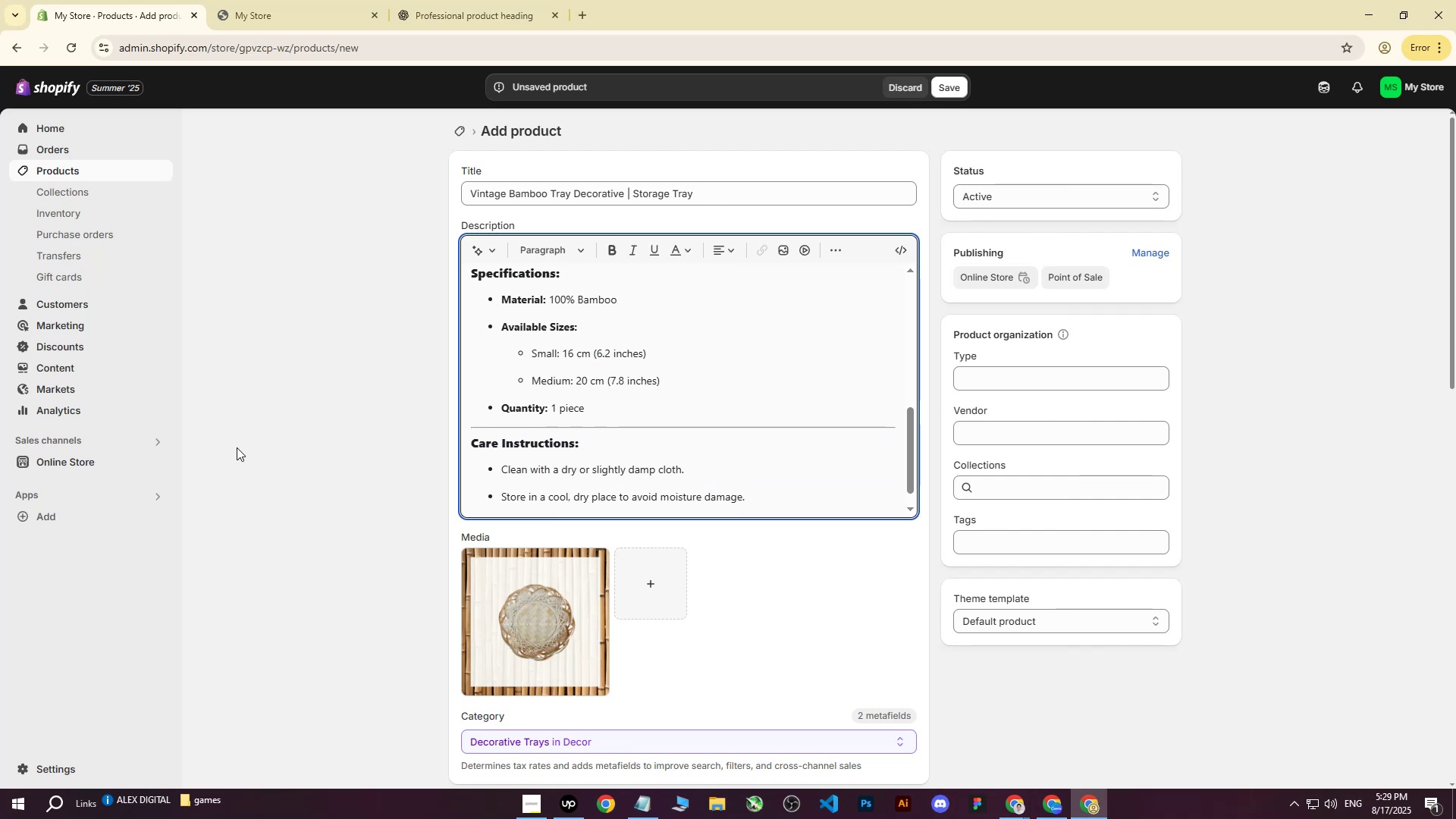 
wait(10.49)
 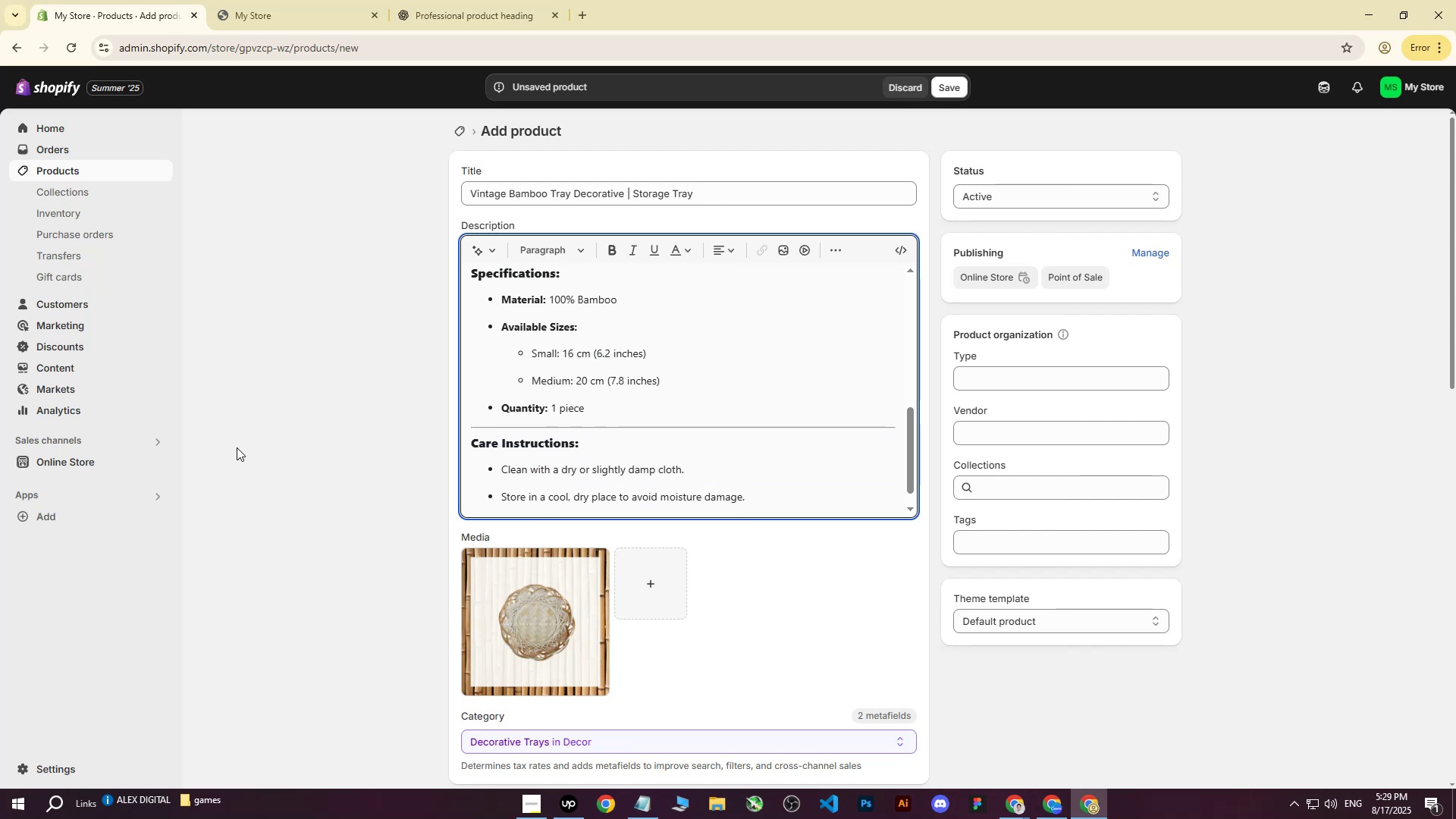 
scroll: coordinate [548, 426], scroll_direction: down, amount: 1.0
 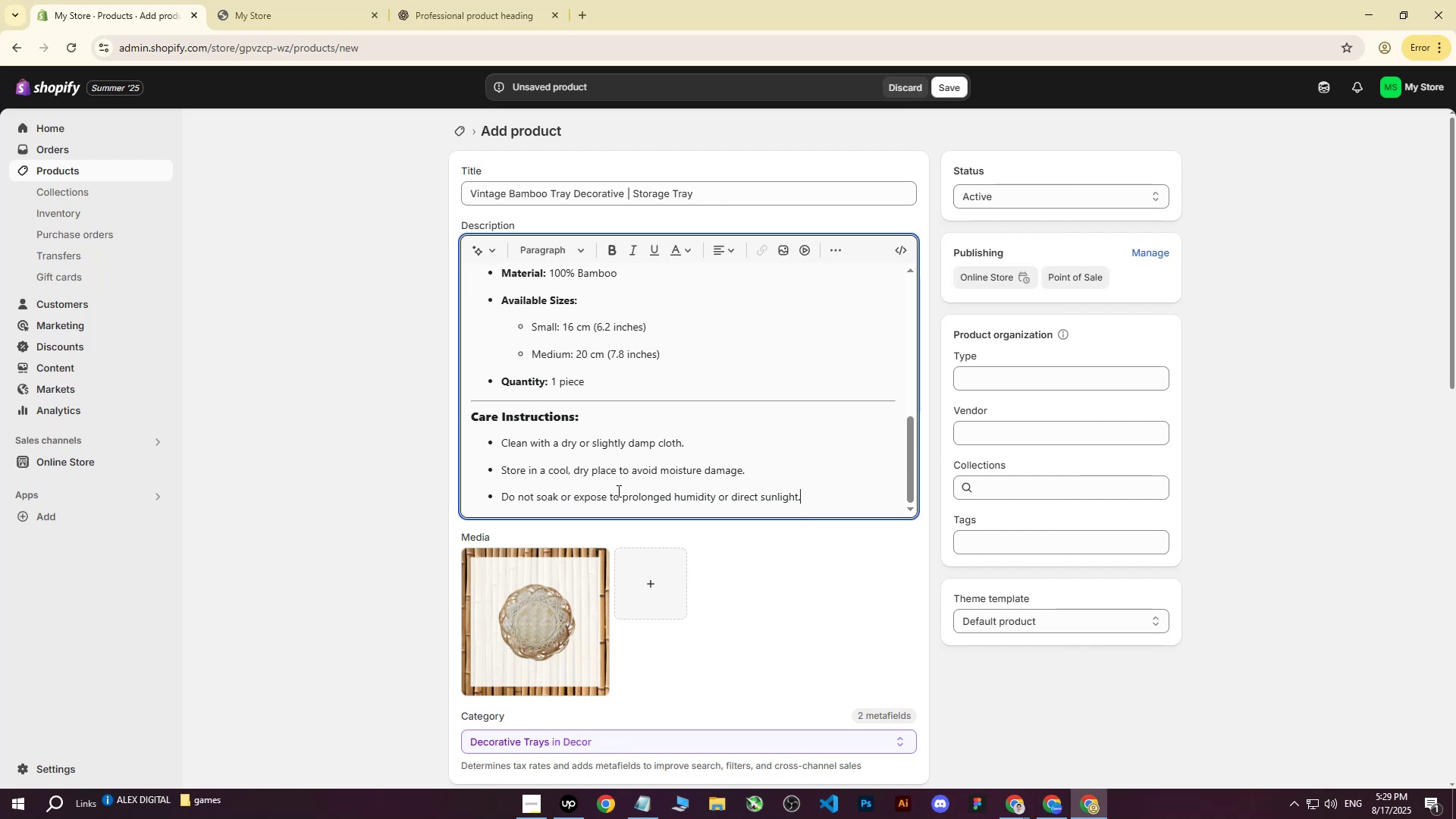 
wait(5.26)
 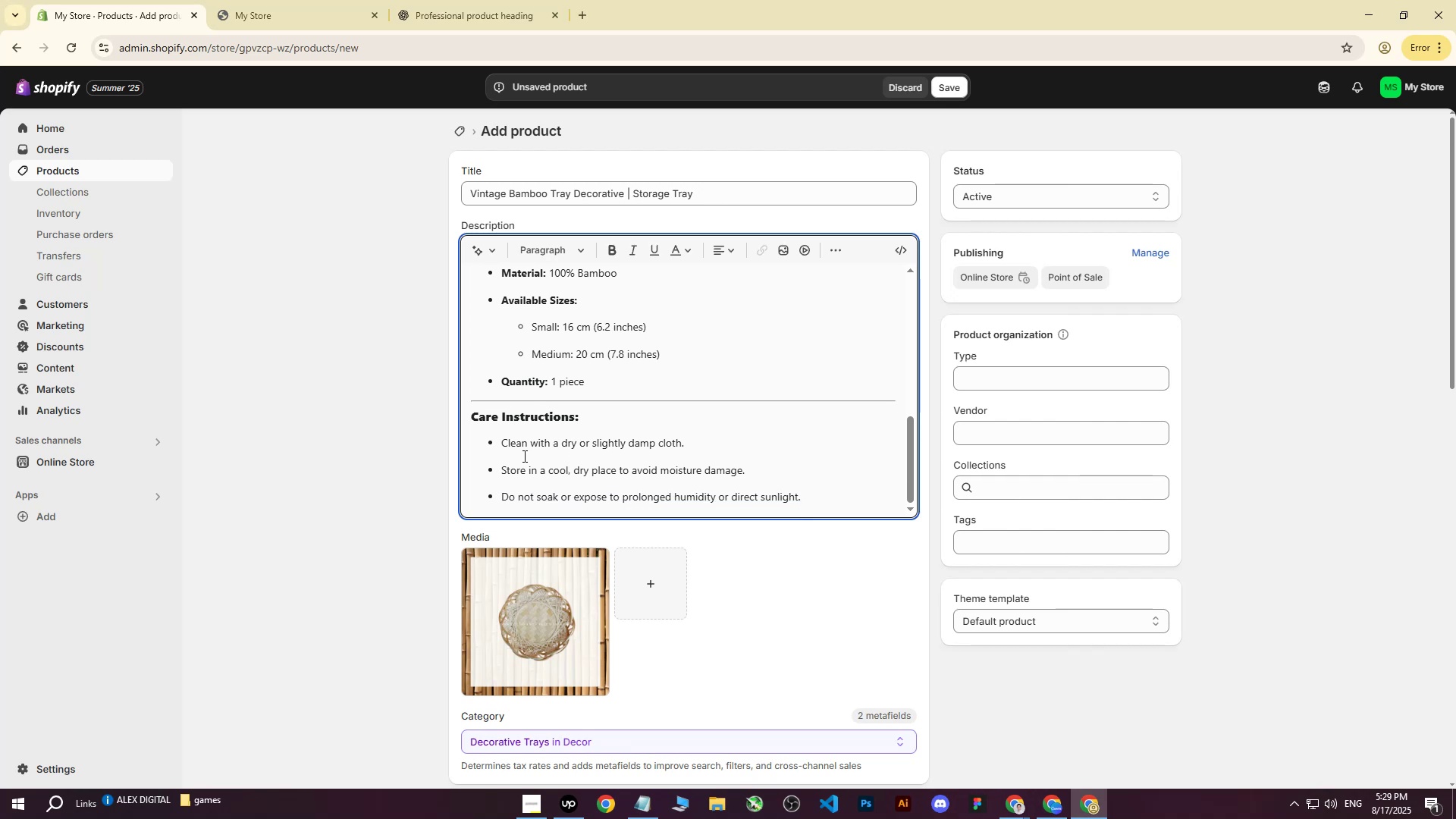 
scroll: coordinate [628, 422], scroll_direction: down, amount: 2.0
 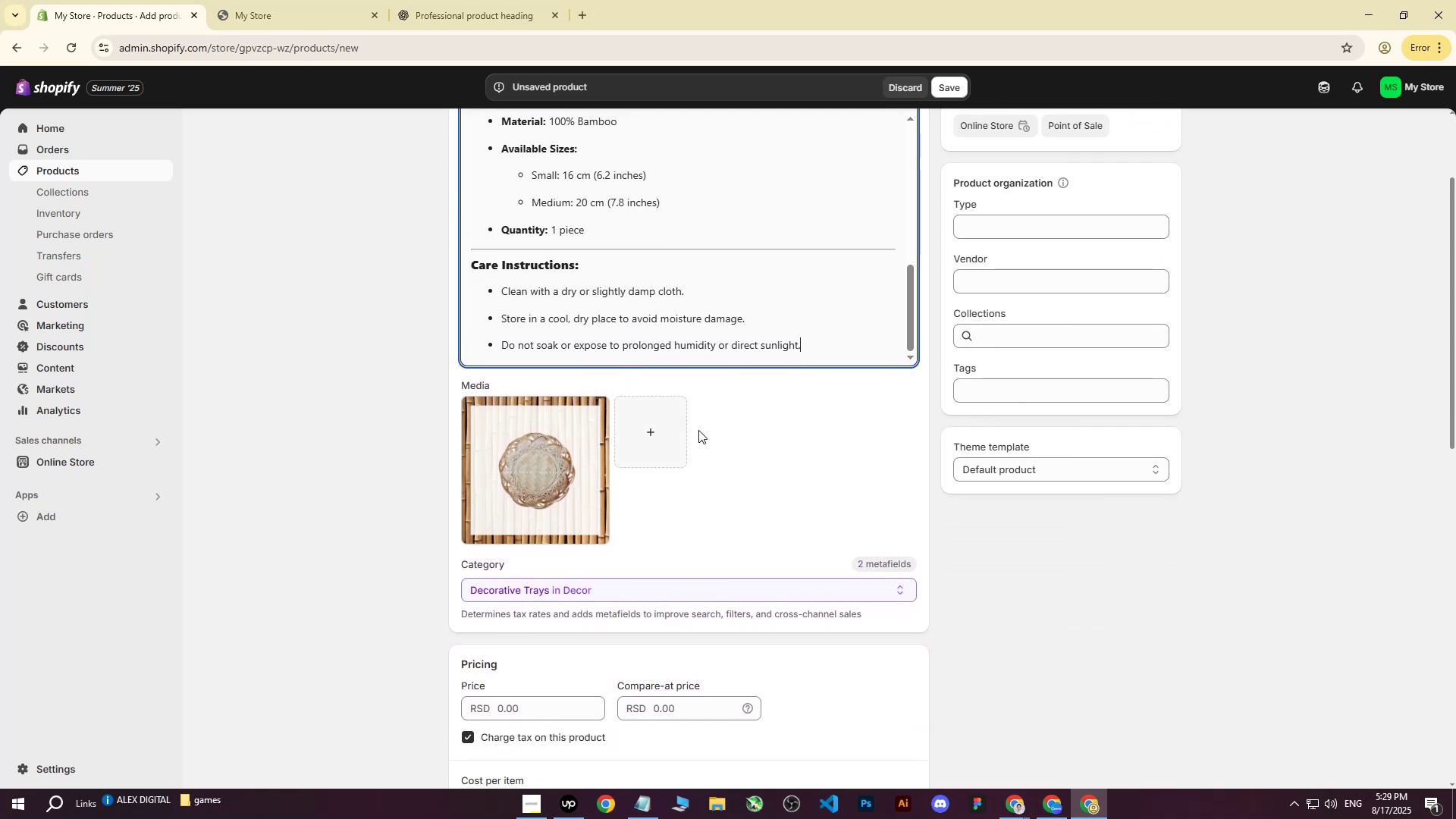 
scroll: coordinate [635, 350], scroll_direction: up, amount: 17.0
 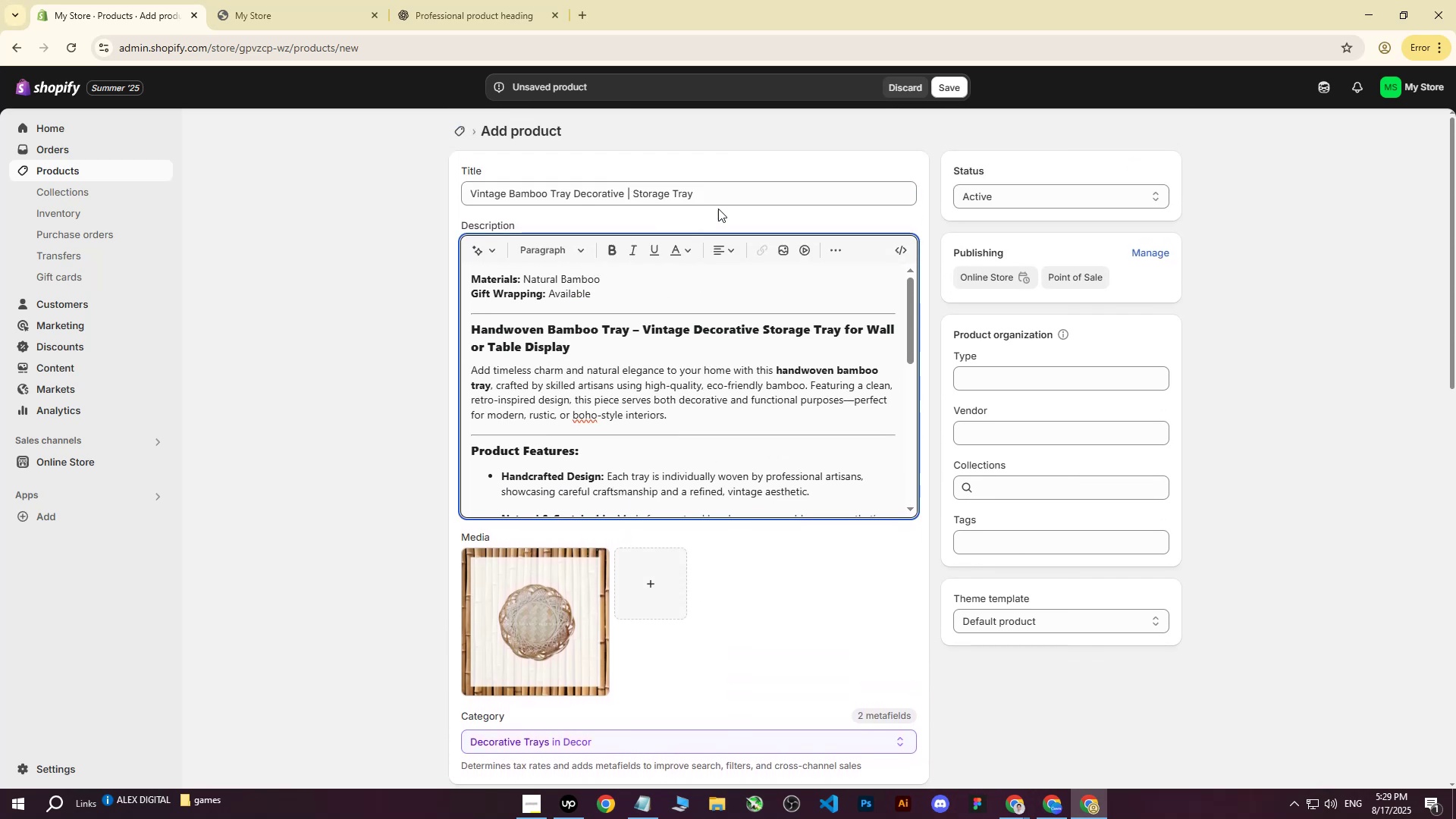 
left_click_drag(start_coordinate=[726, 193], to_coordinate=[435, 185])
 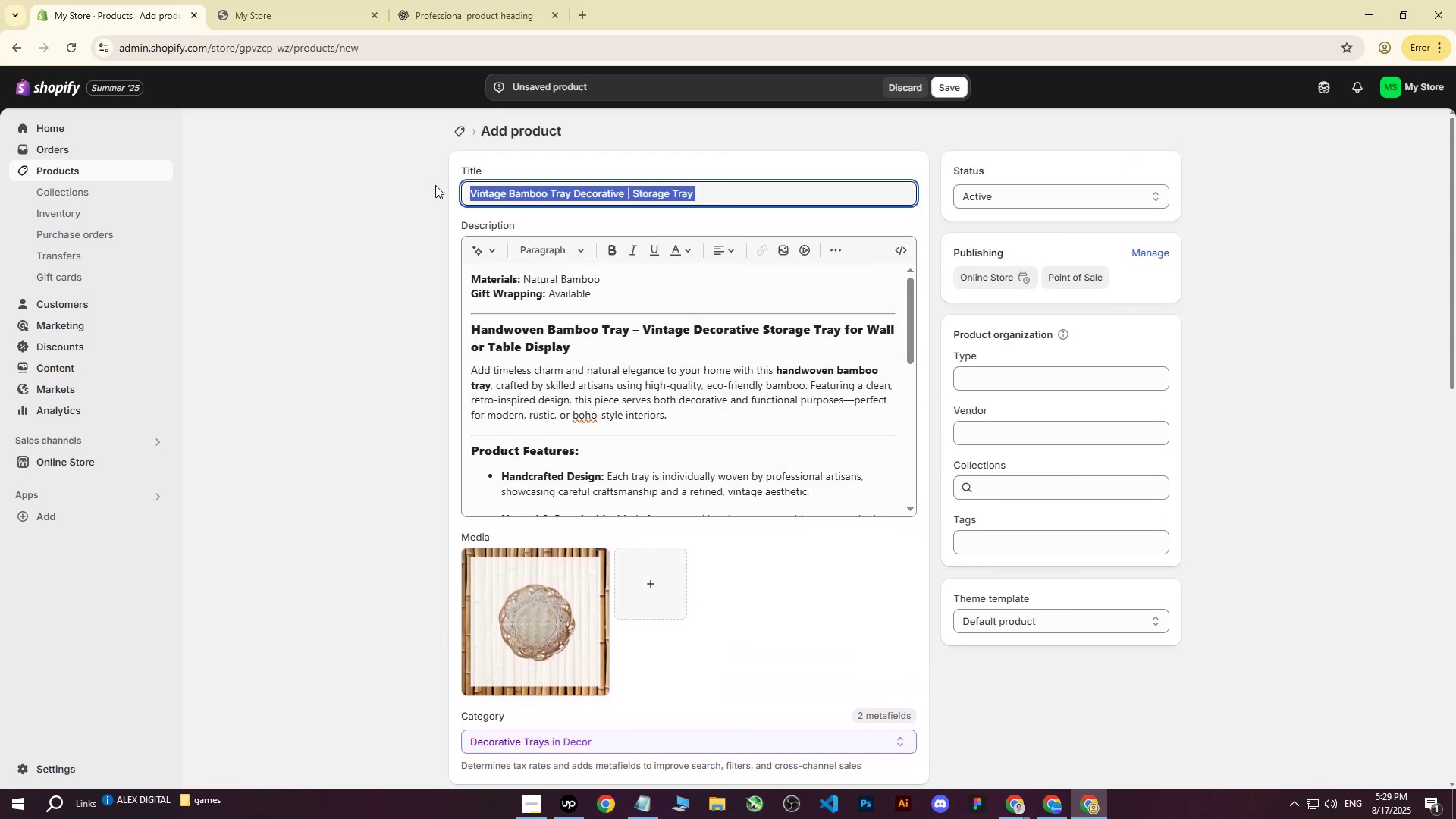 
key(Control+ControlLeft)
 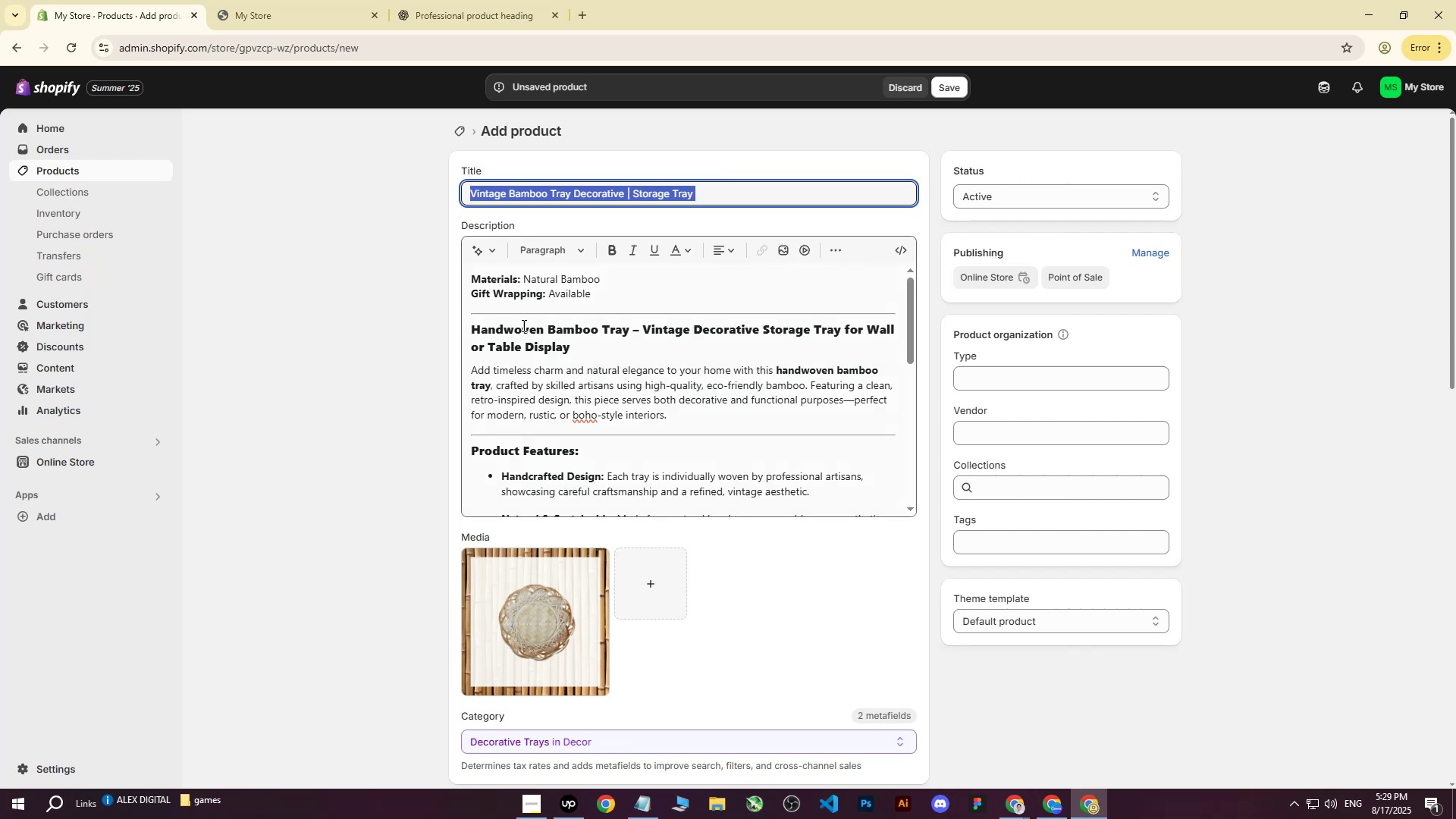 
key(Control+C)
 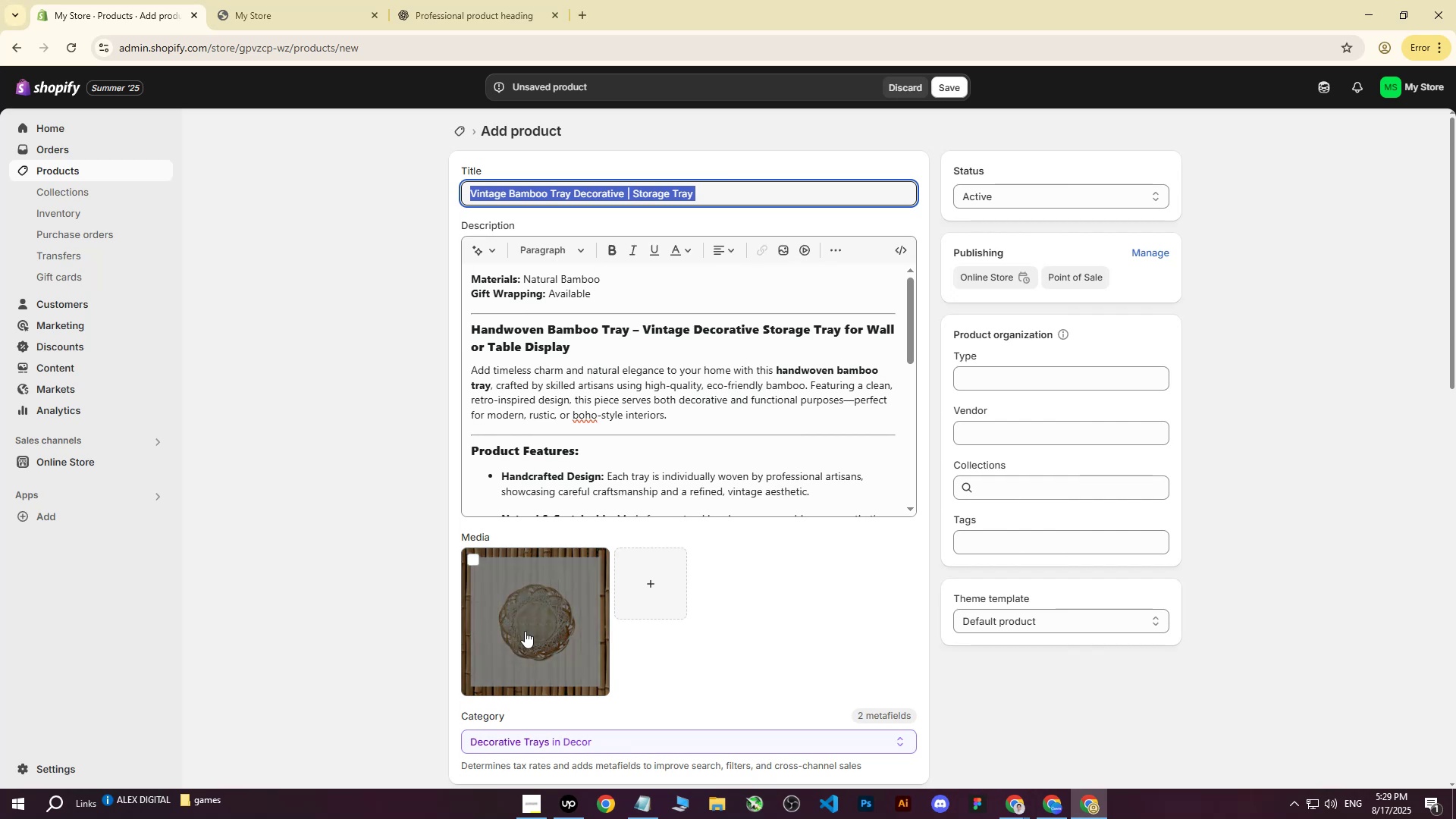 
left_click([525, 632])
 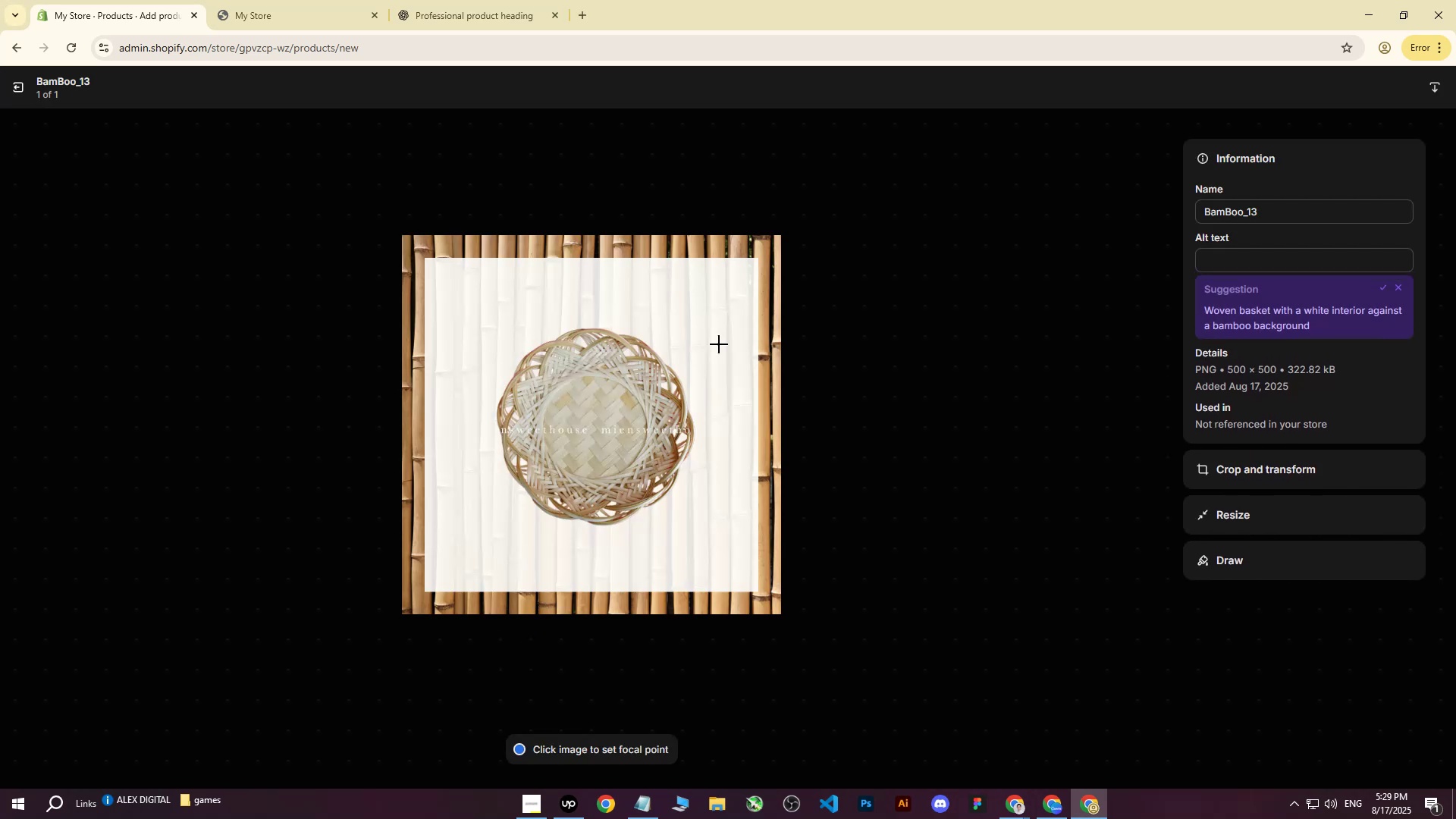 
double_click([1236, 256])
 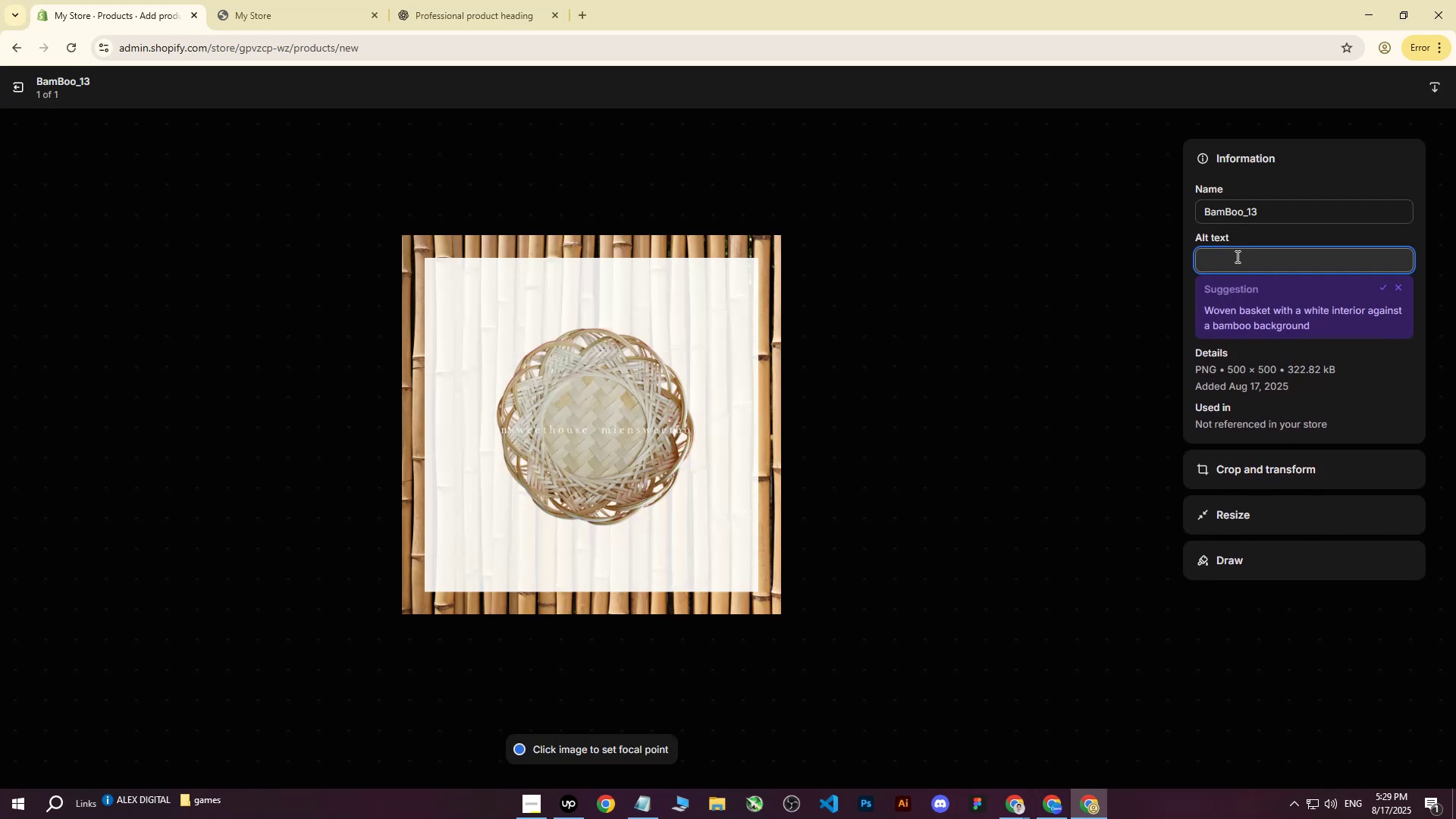 
key(Control+V)
 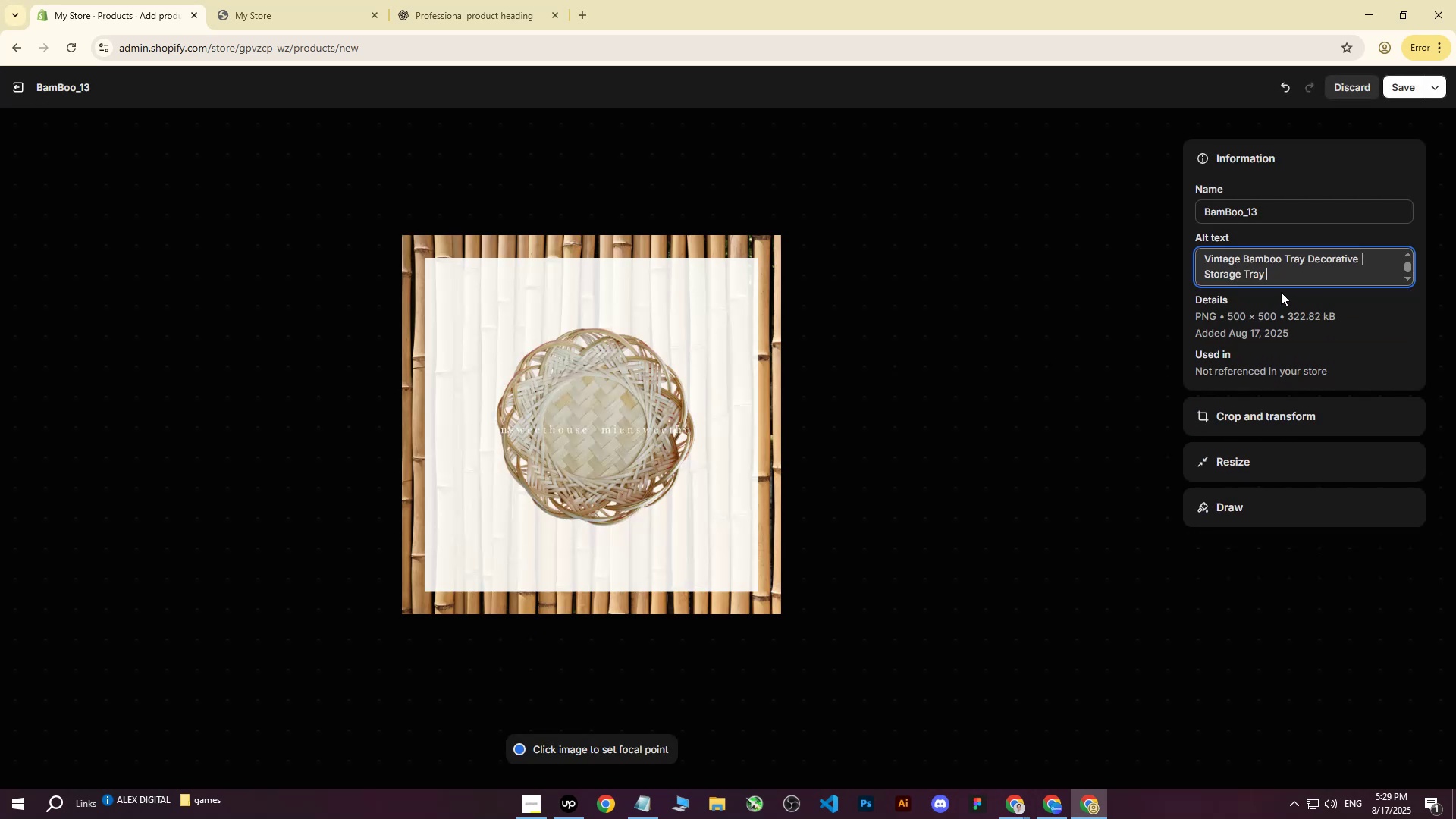 
left_click_drag(start_coordinate=[1290, 274], to_coordinate=[1360, 259])
 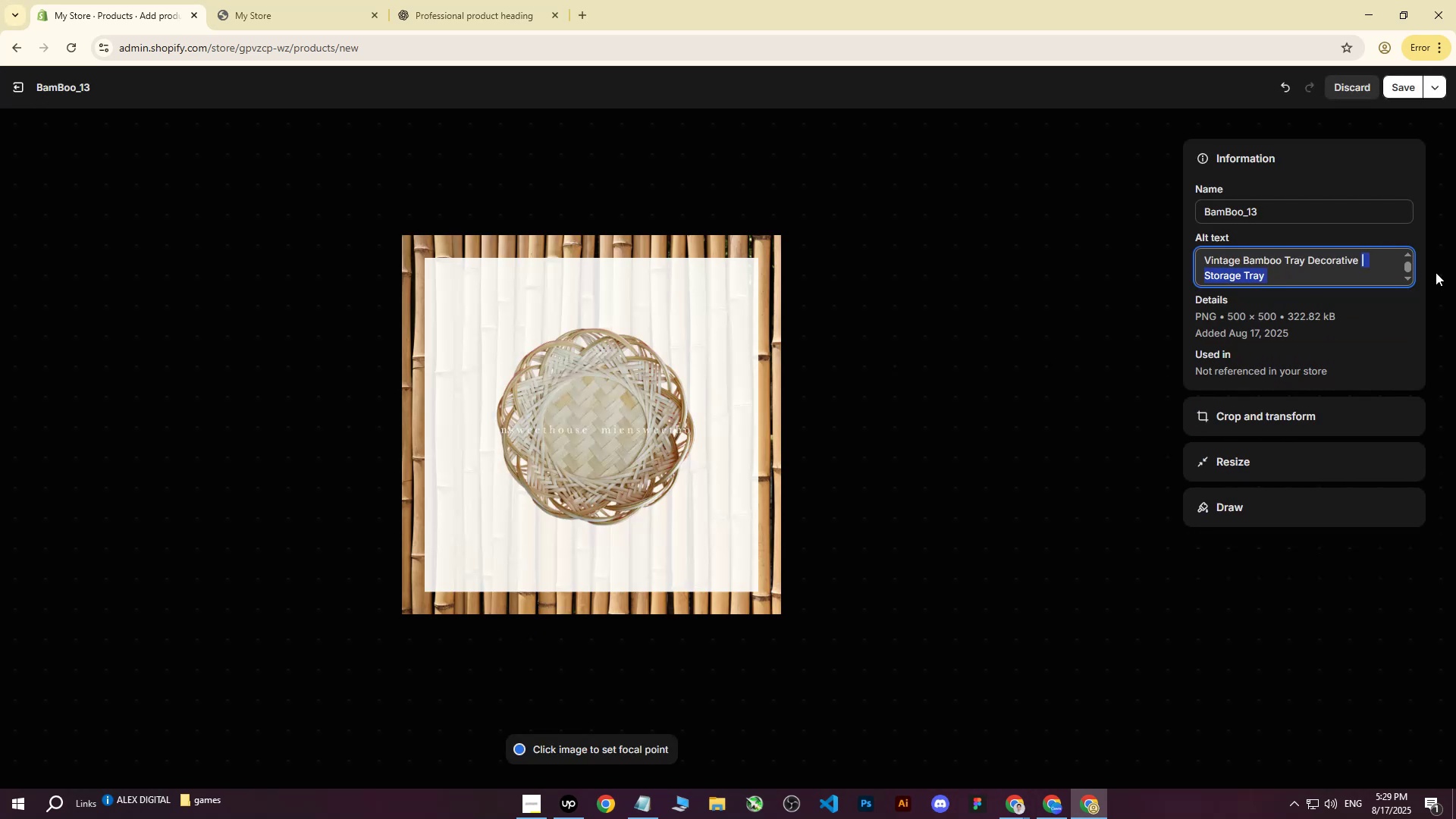 
key(Backspace)
type(on white background with )
 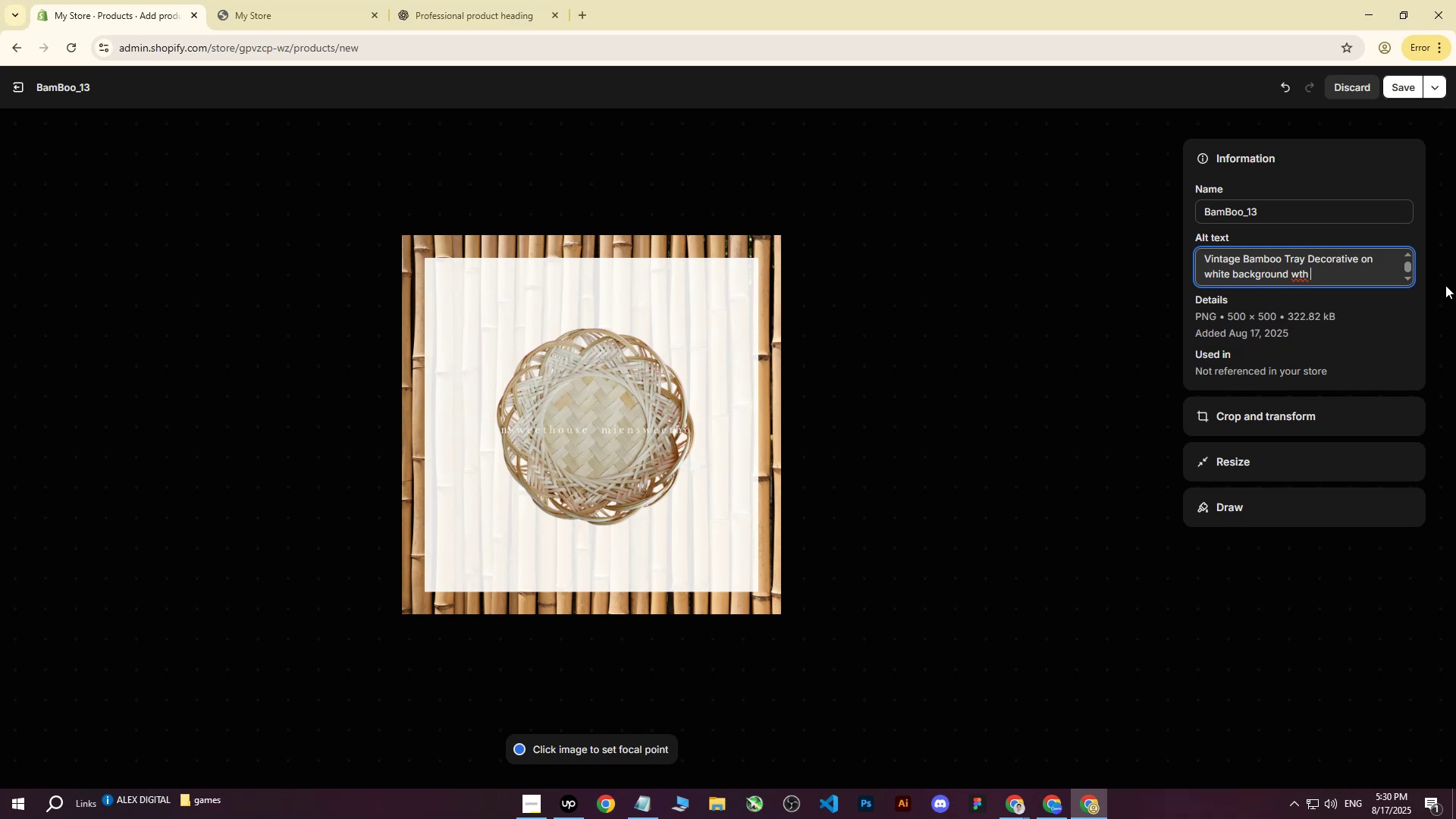 
type(p)
key(Backspace)
key(Backspace)
key(Backspace)
key(Backspace)
type(ith bamboo.)
 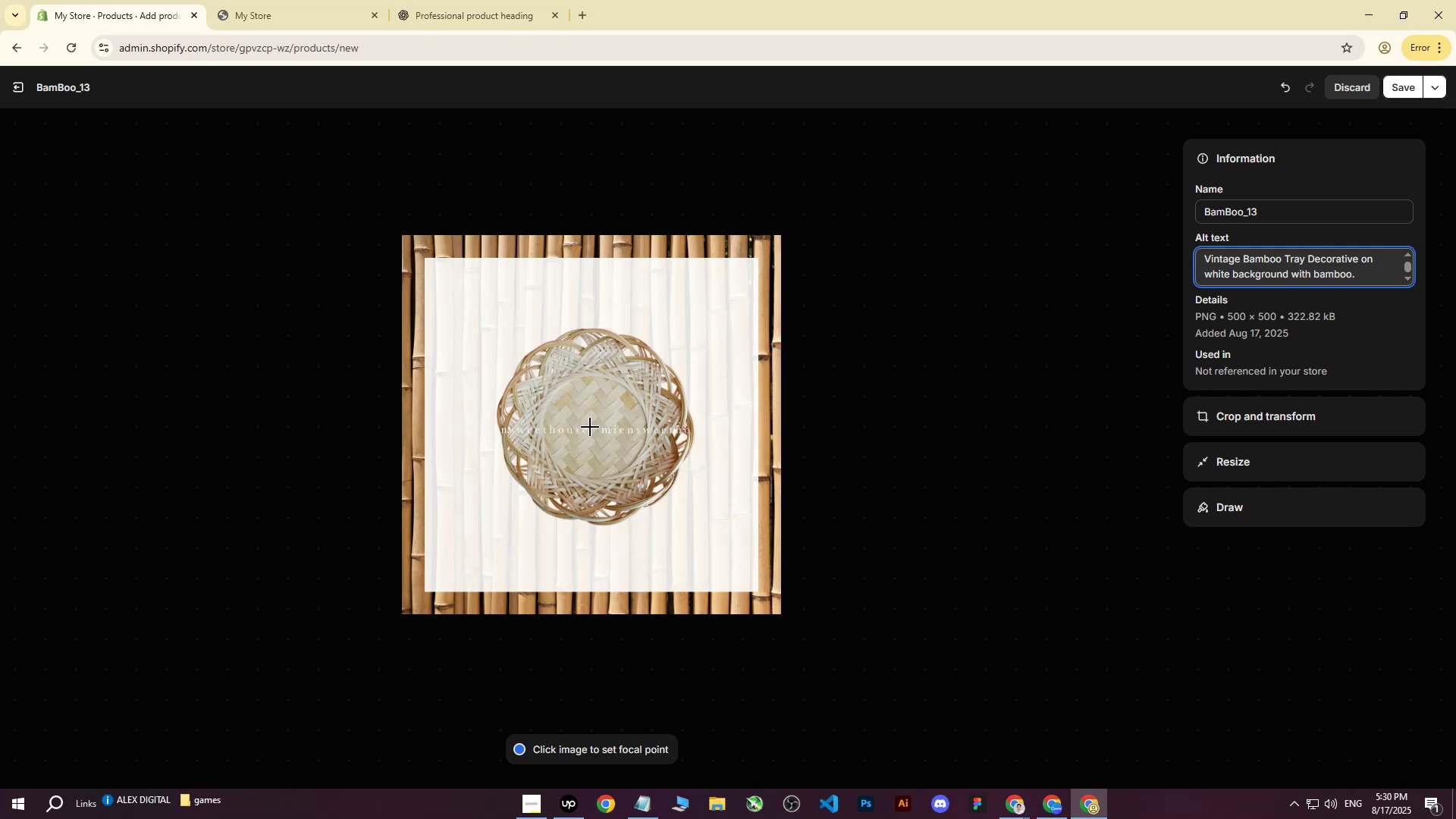 
double_click([592, 427])
 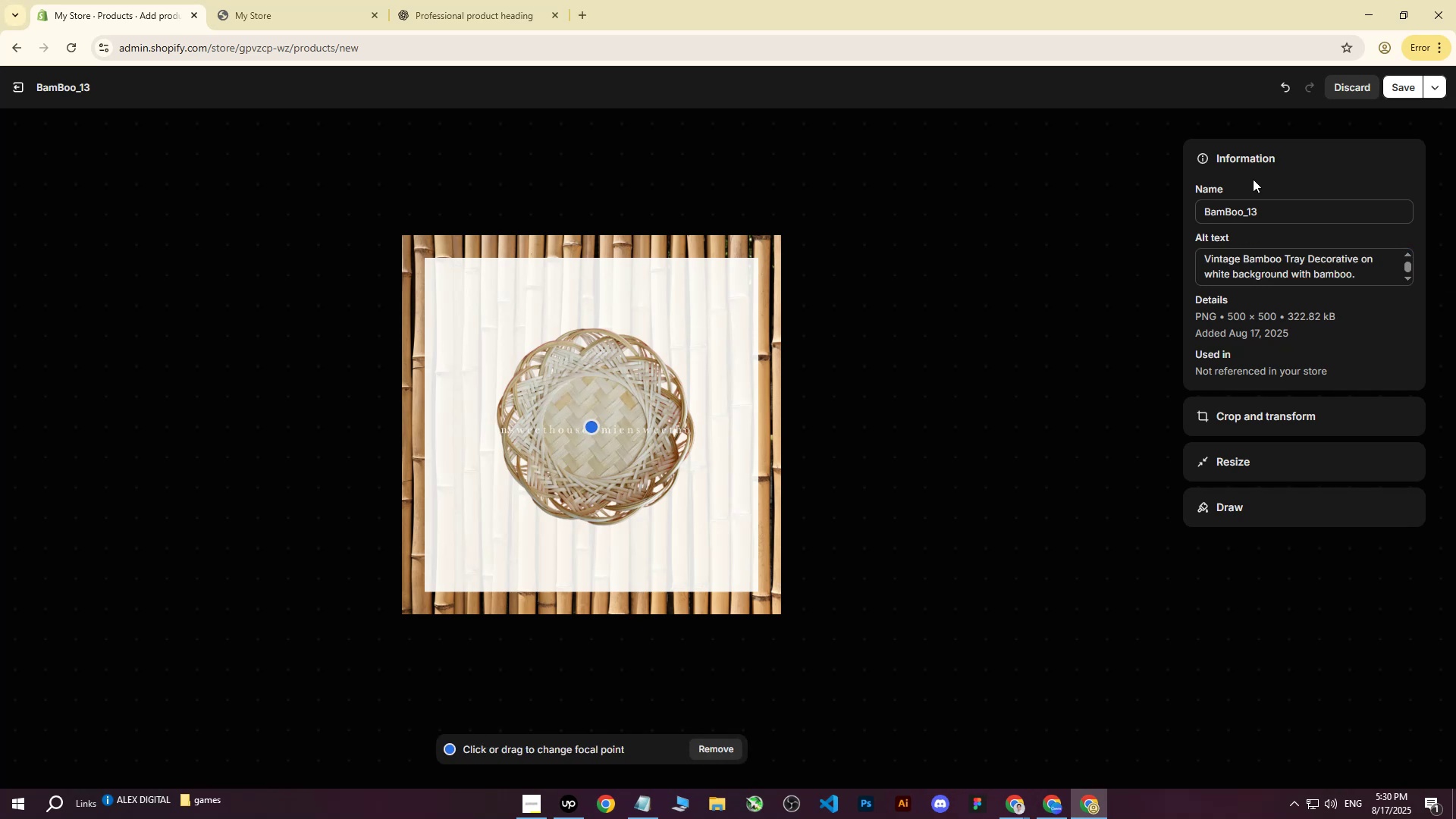 
left_click([1400, 96])
 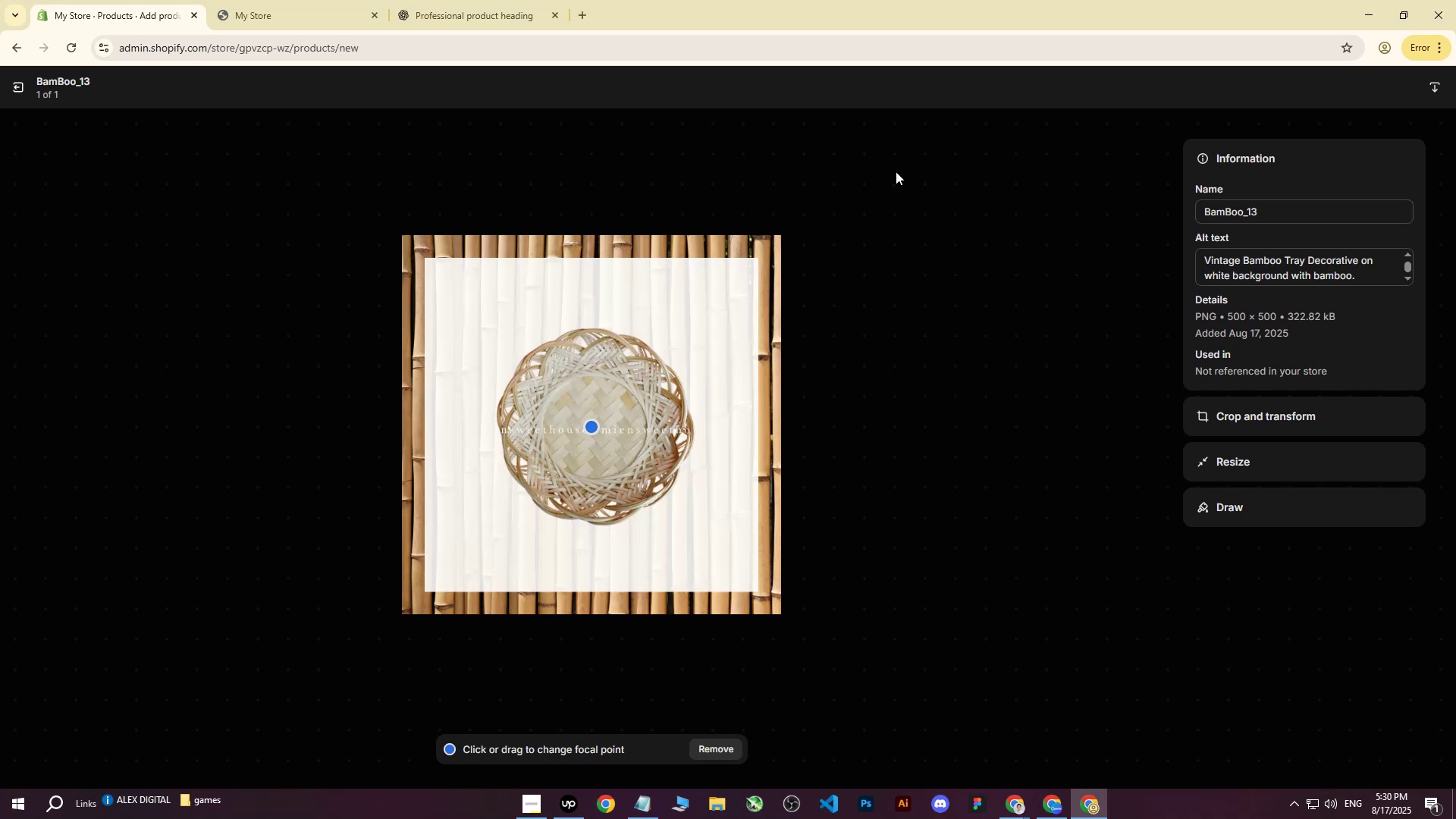 
wait(6.91)
 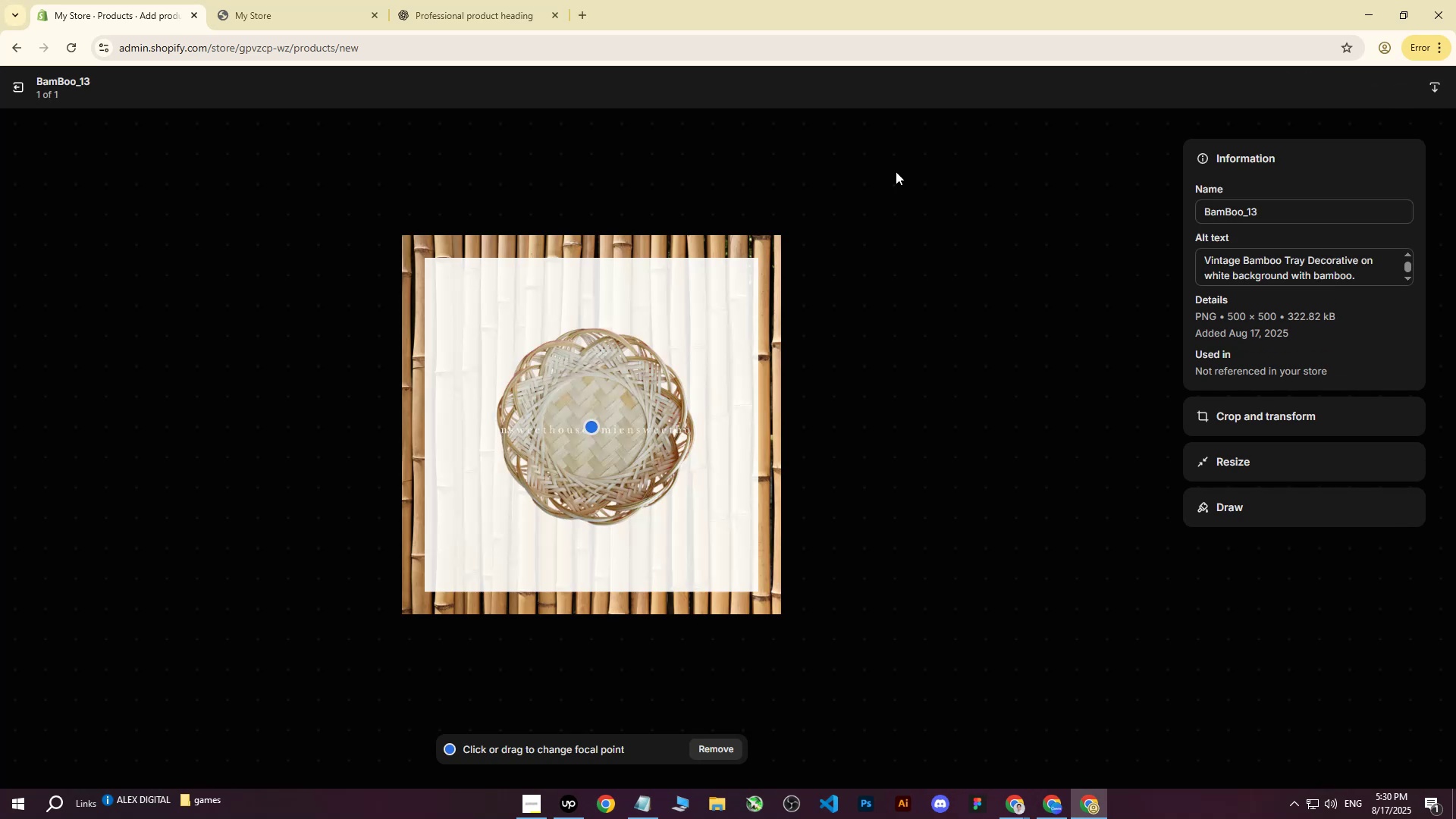 
left_click([20, 89])
 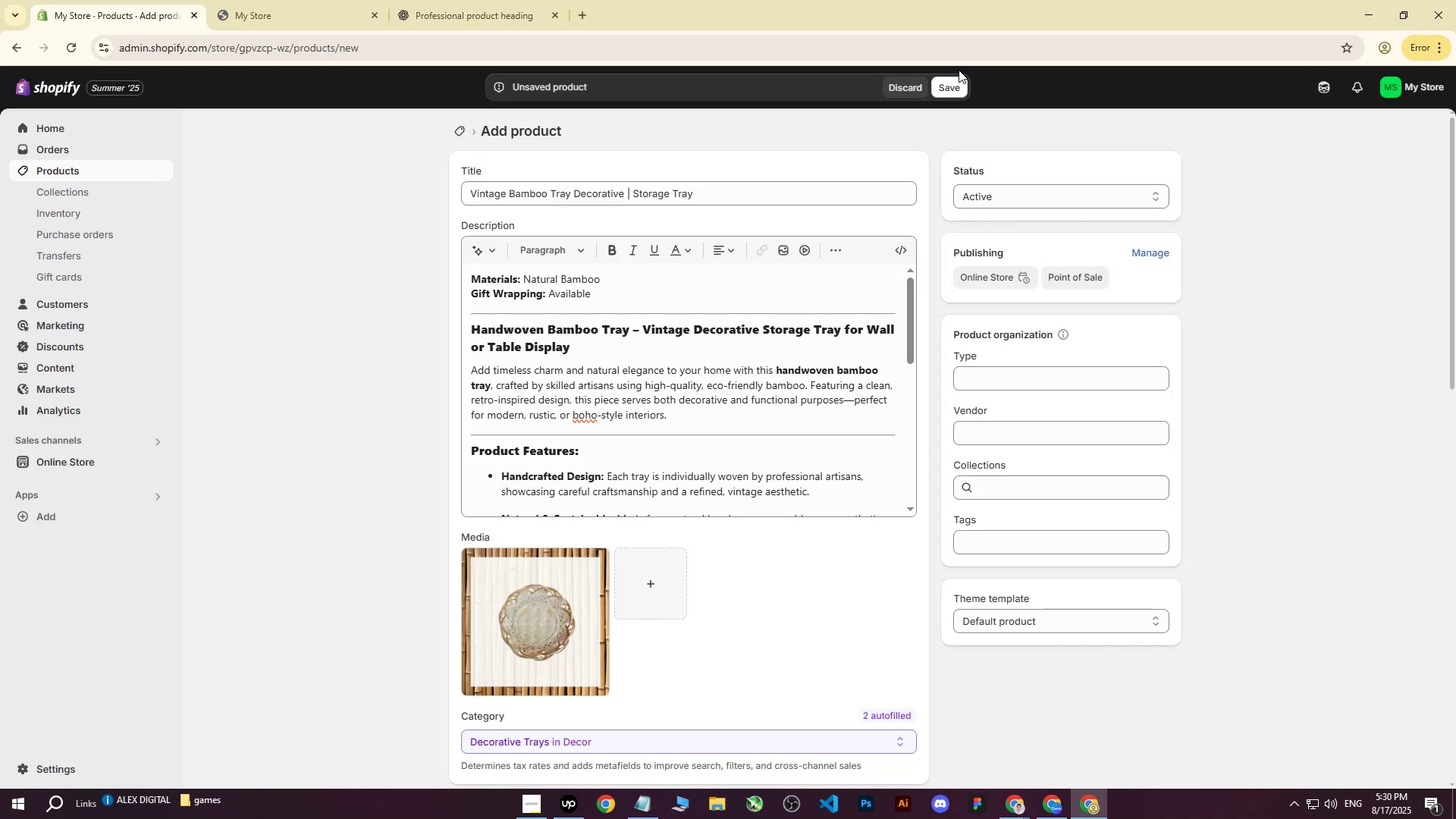 
left_click([952, 91])
 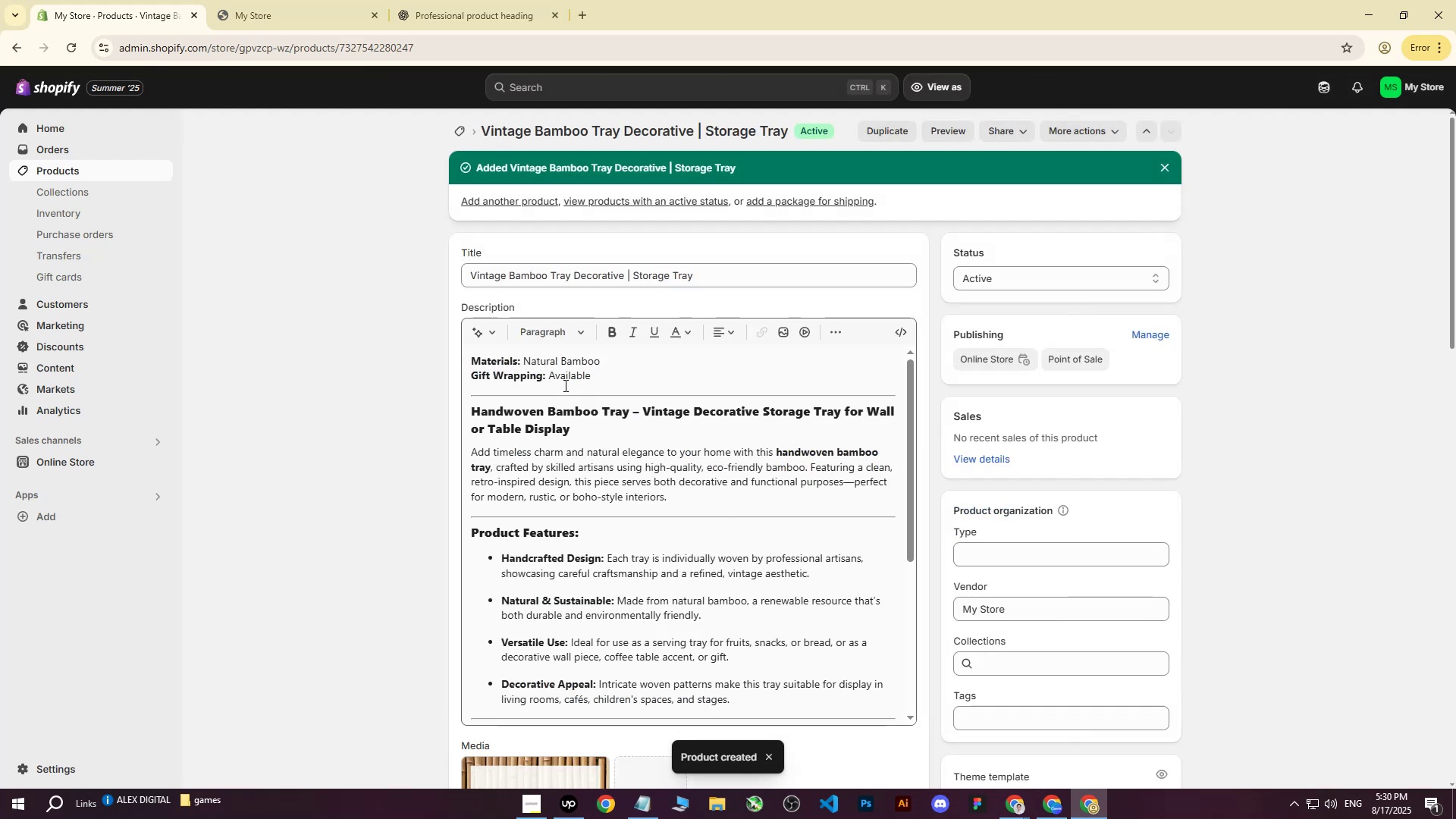 
wait(8.36)
 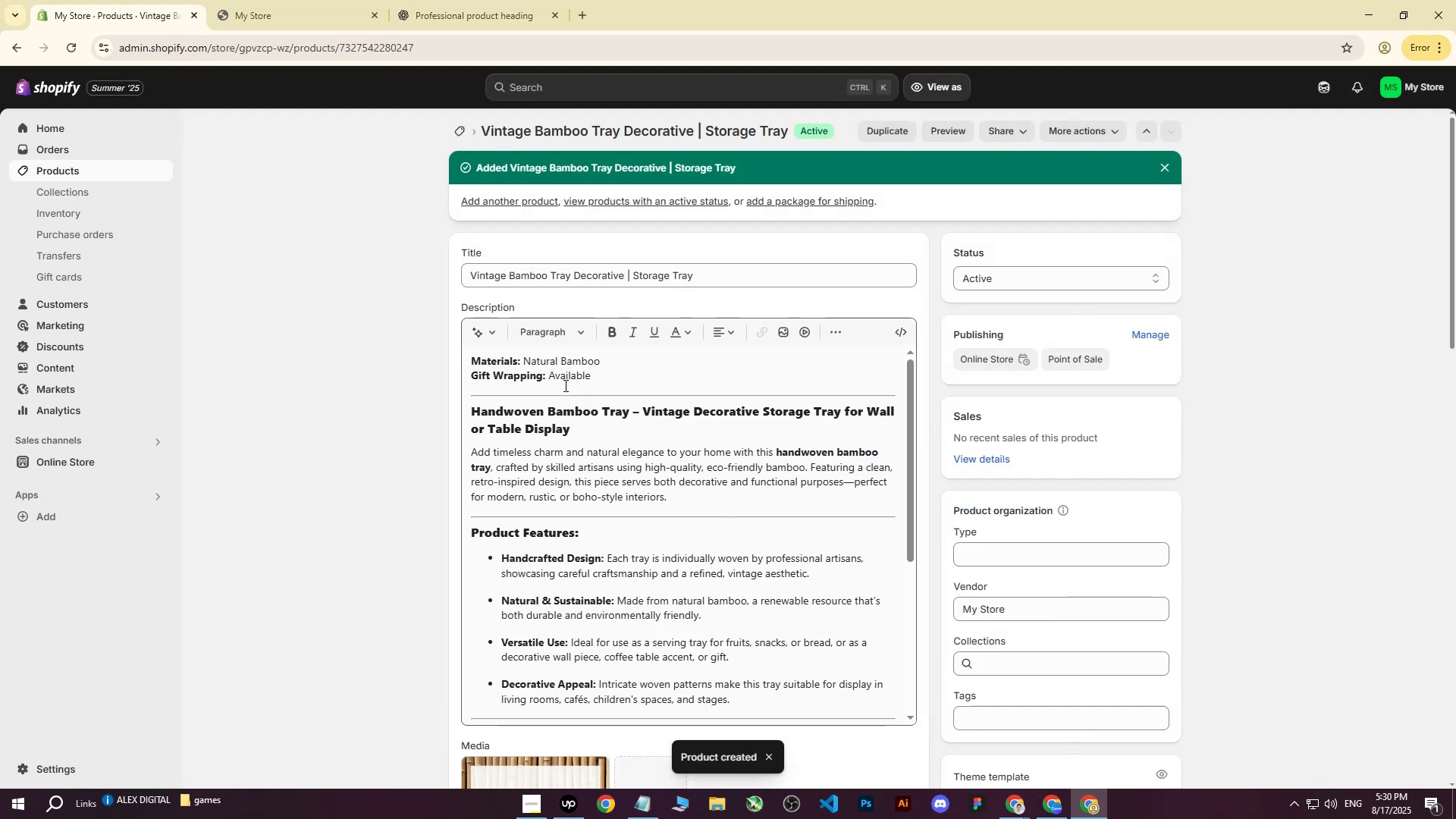 
scroll: coordinate [814, 676], scroll_direction: down, amount: 10.0
 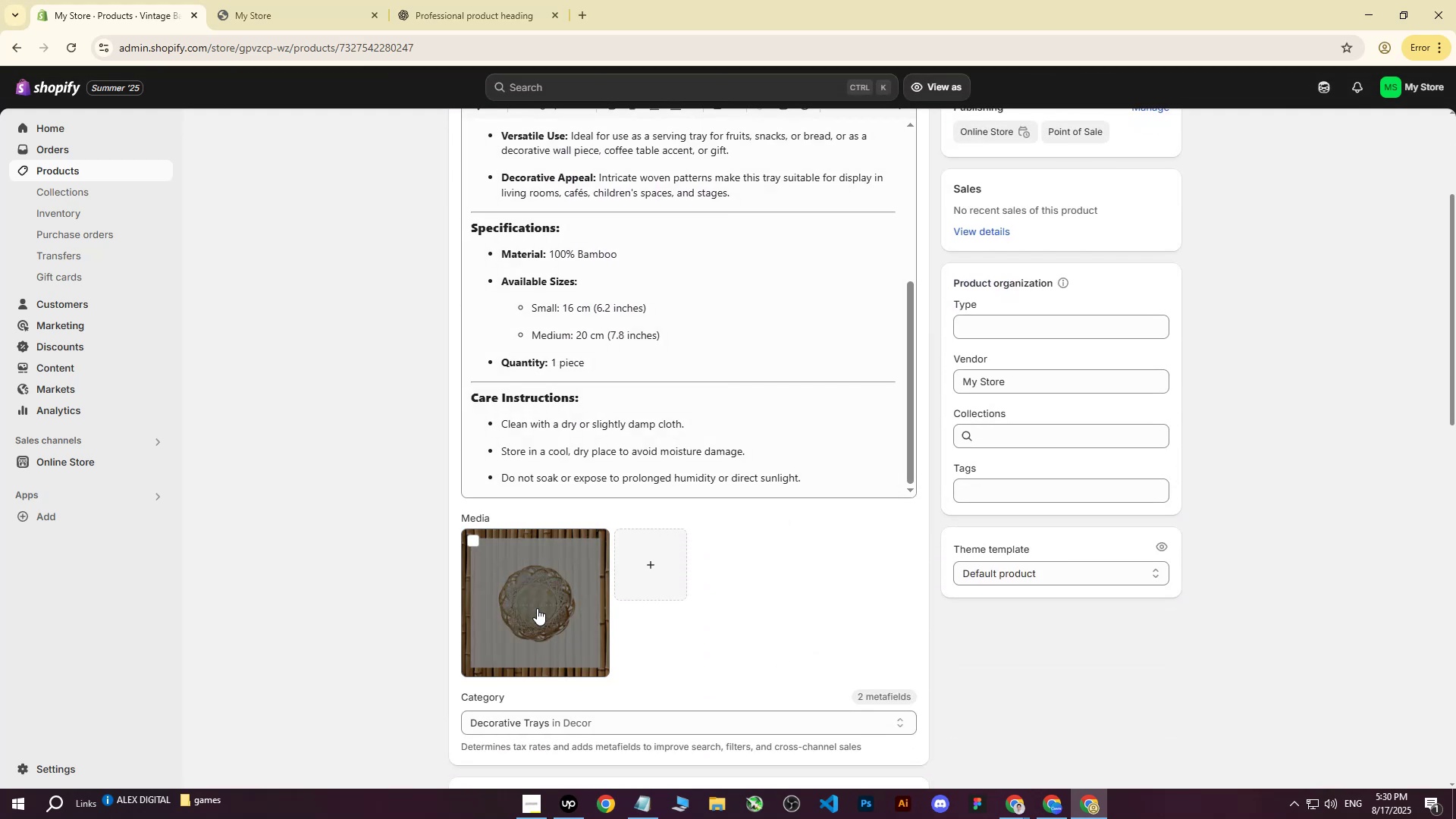 
left_click([537, 608])
 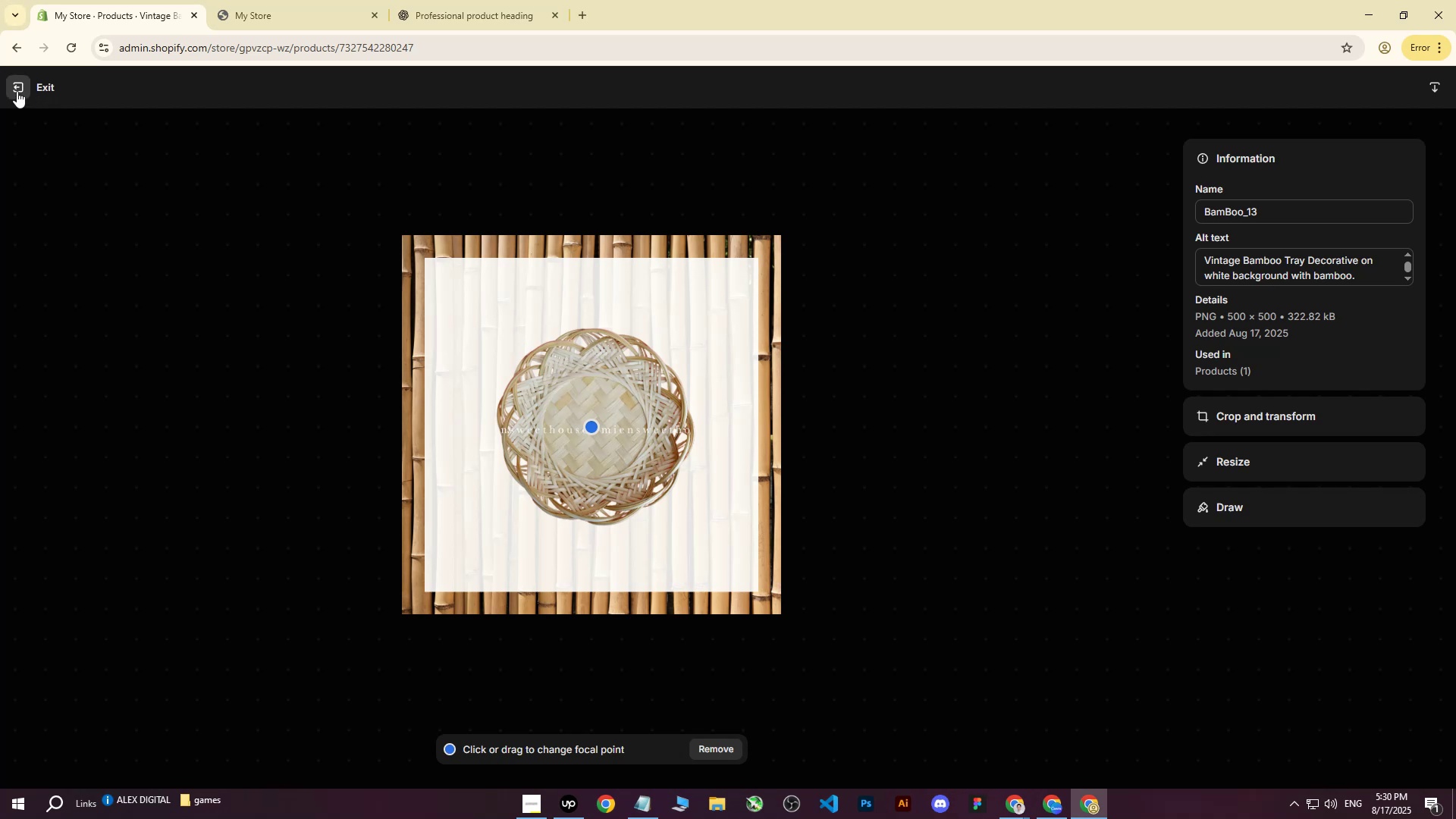 
left_click([17, 91])
 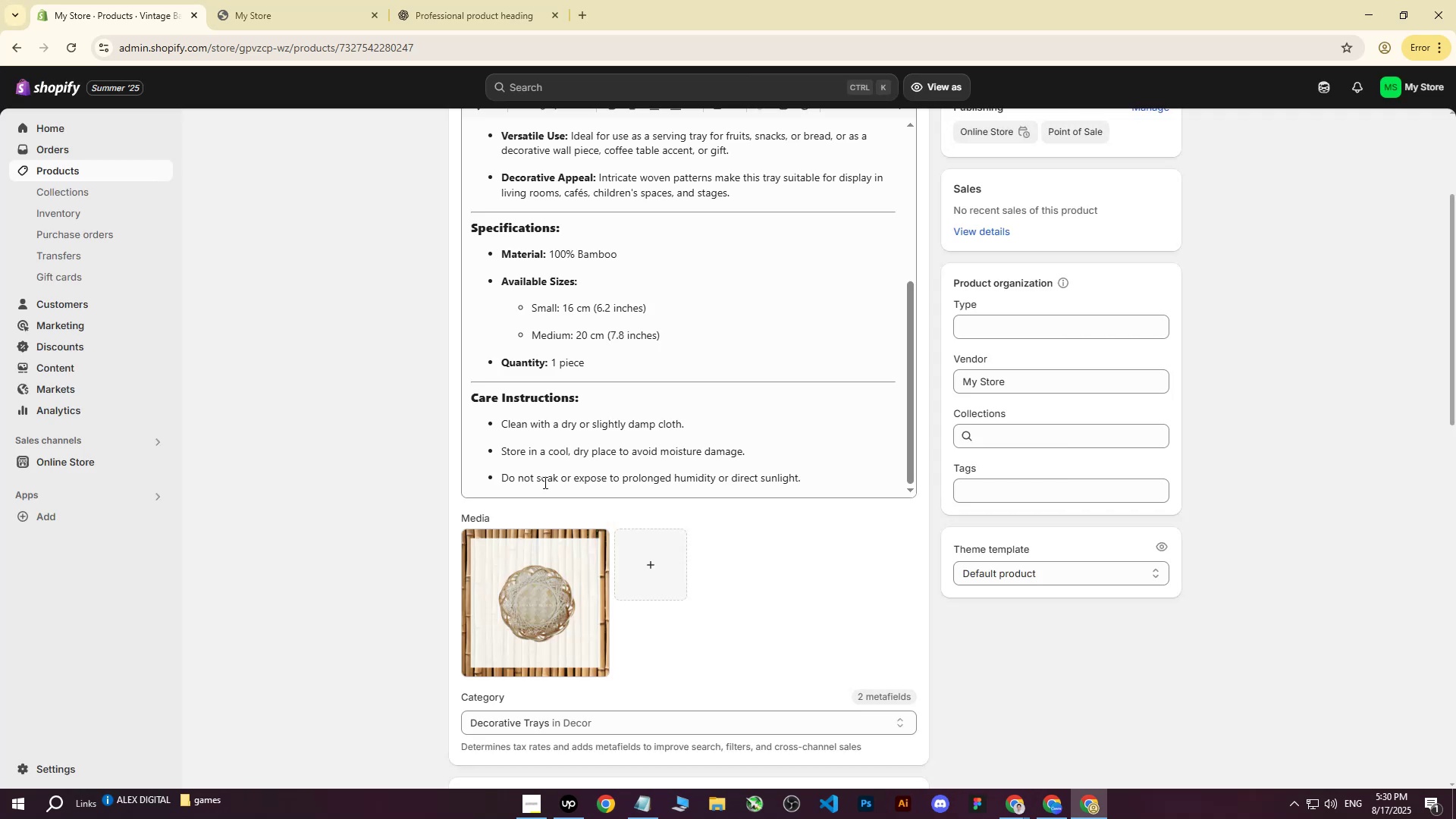 
scroll: coordinate [762, 529], scroll_direction: down, amount: 6.0
 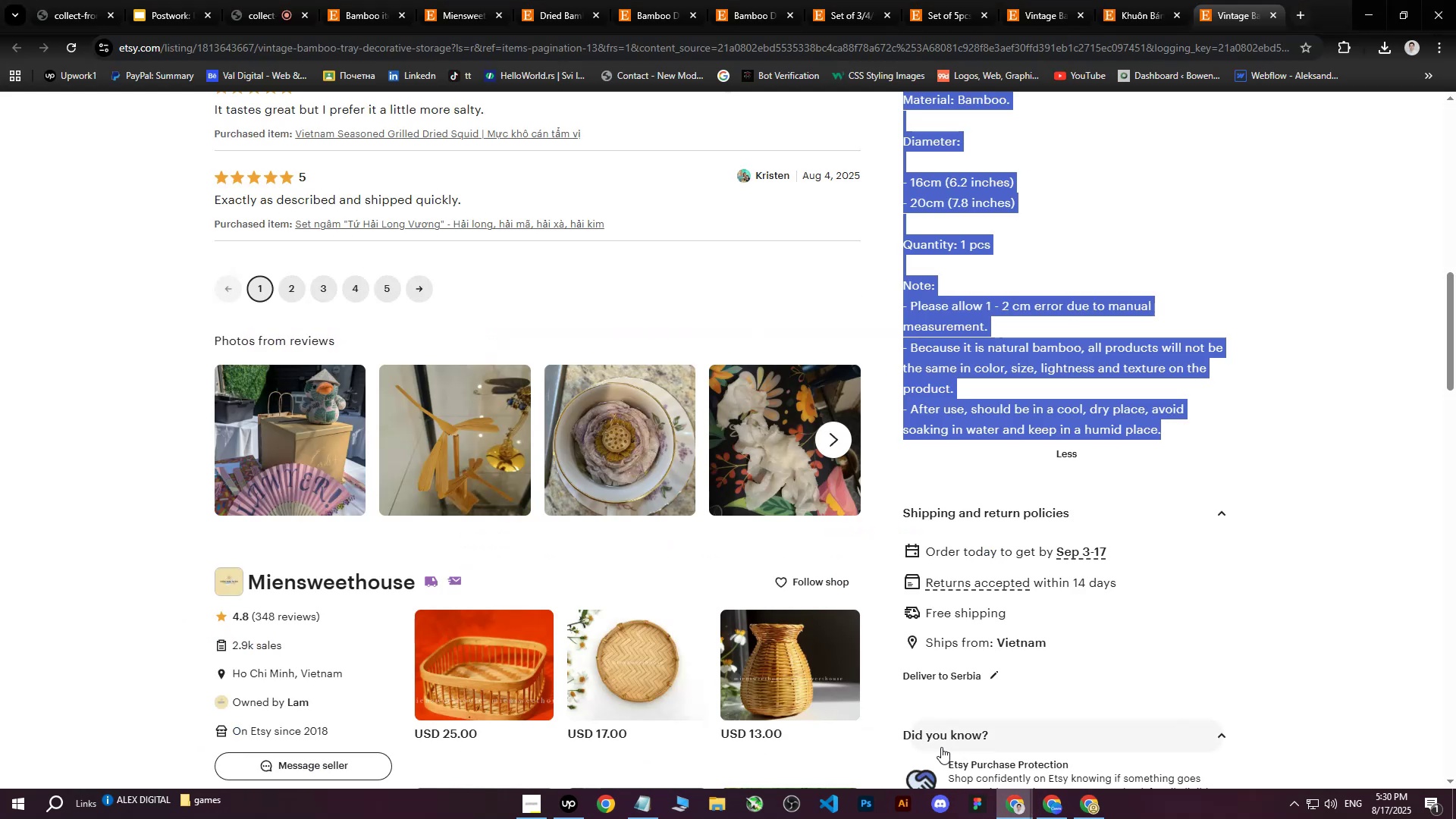 
scroll: coordinate [798, 438], scroll_direction: up, amount: 15.0
 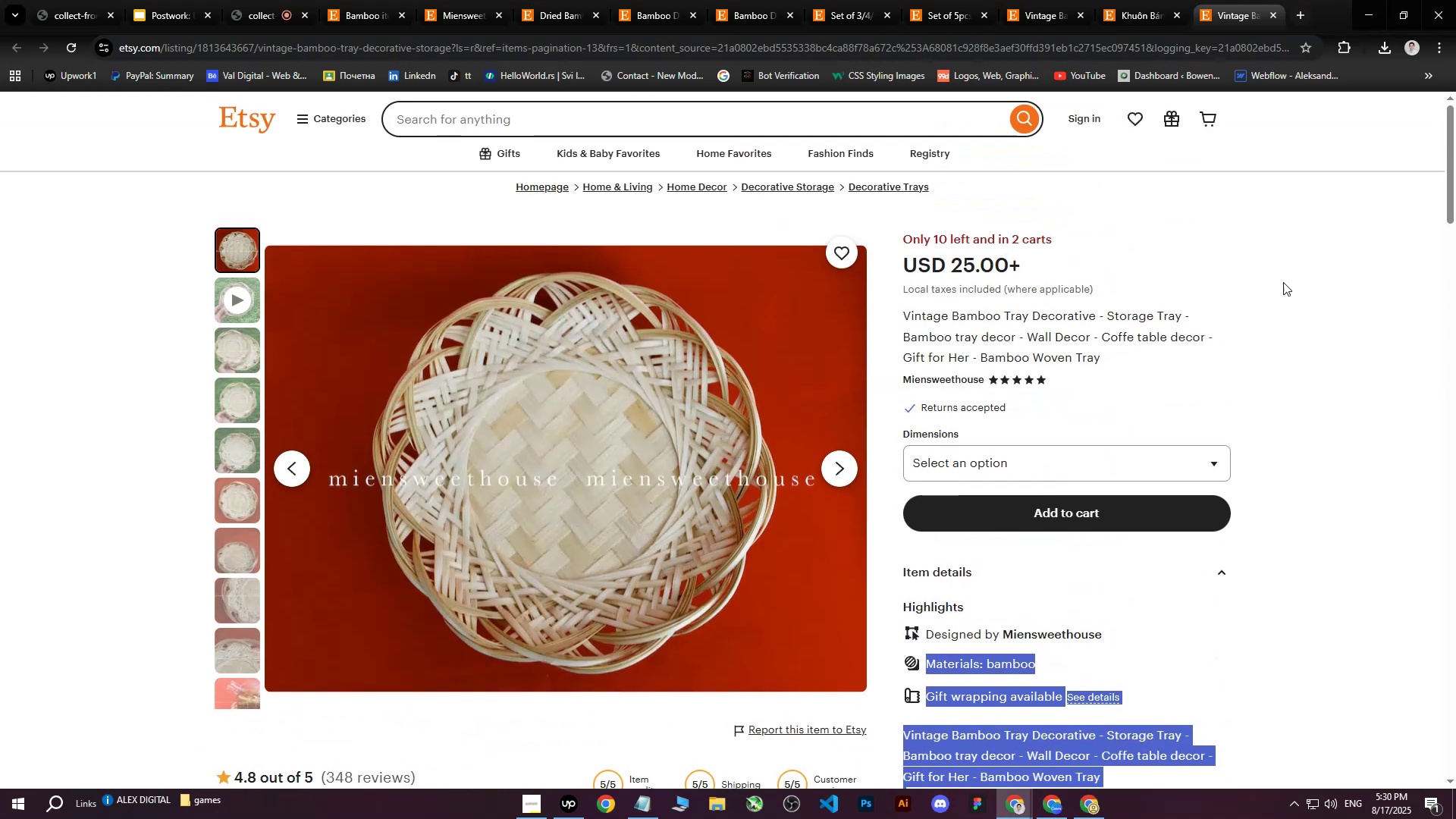 
left_click([1279, 272])
 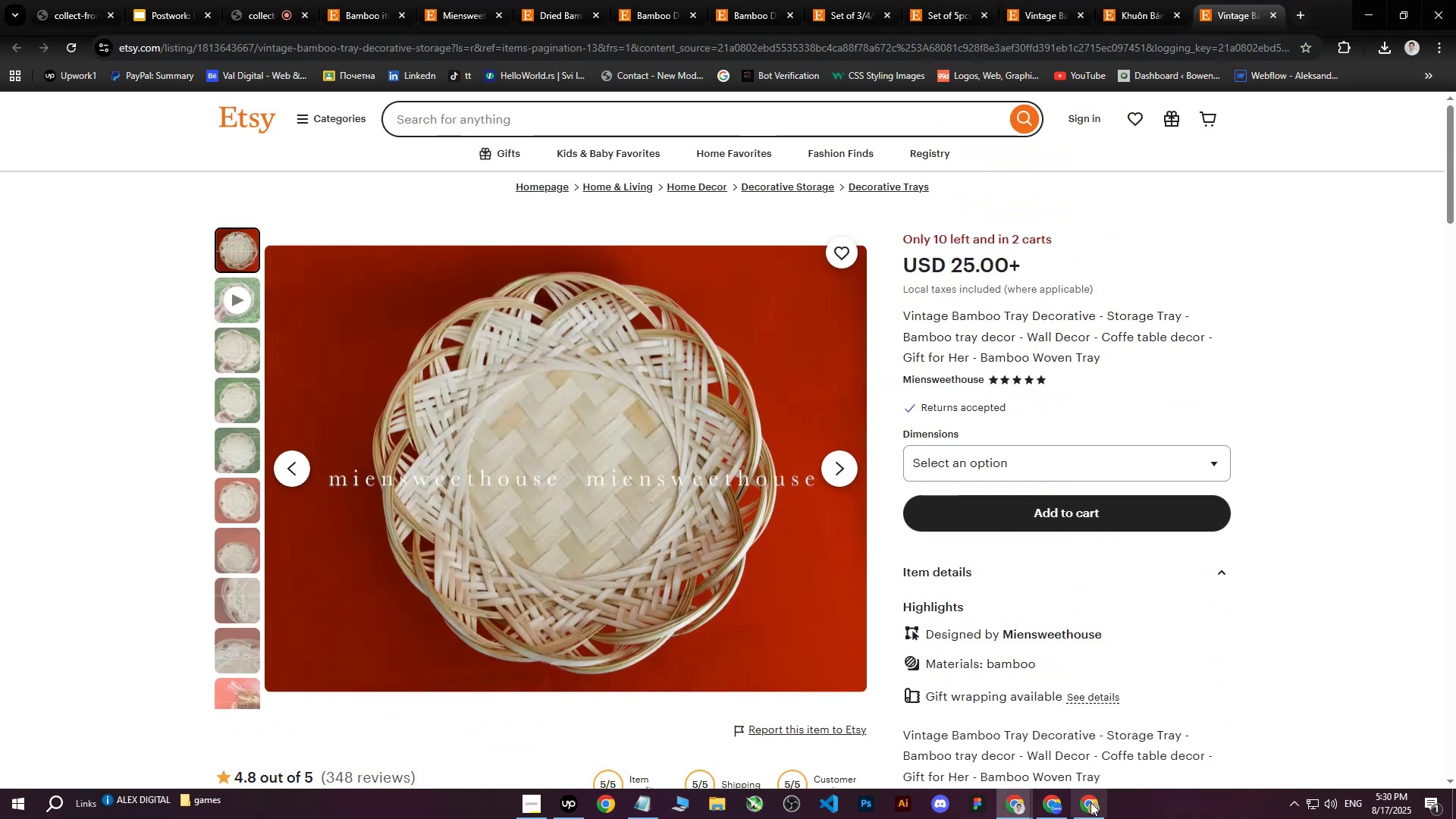 
left_click([1096, 818])
 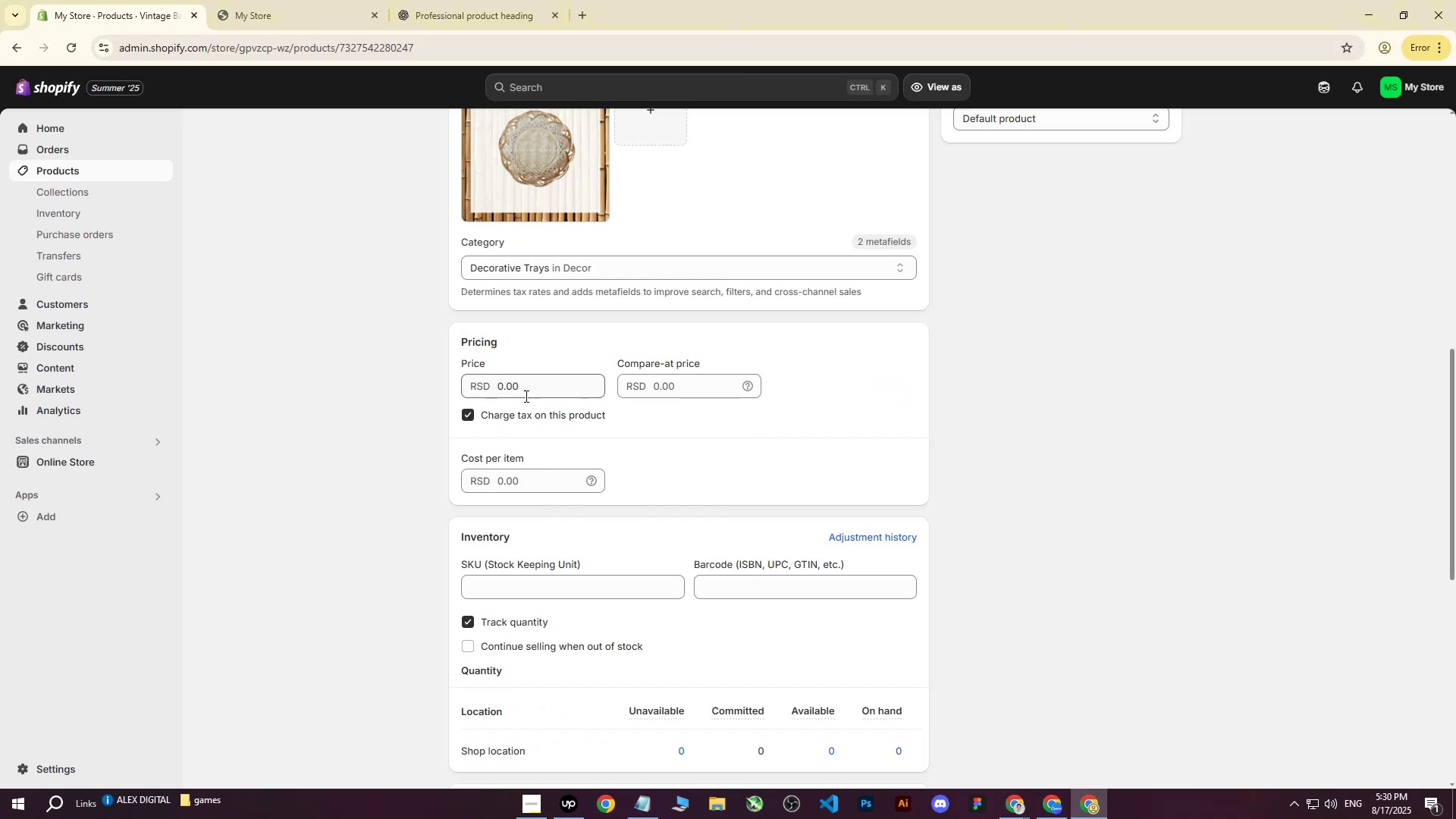 
type(3500)
key(Tab)
key(Tab)
key(Tab)
key(Tab)
type(2500)
 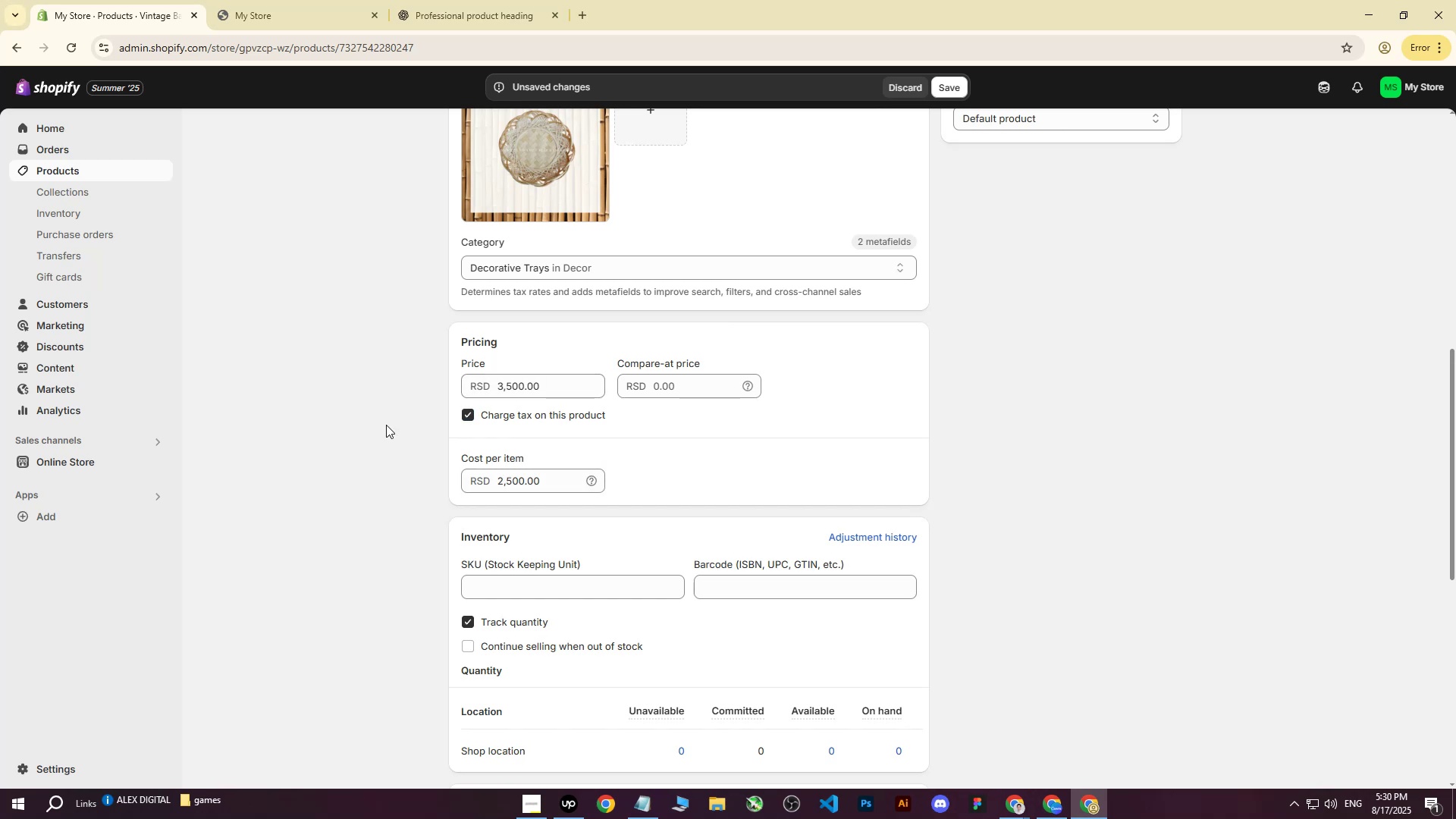 
left_click([386, 425])
 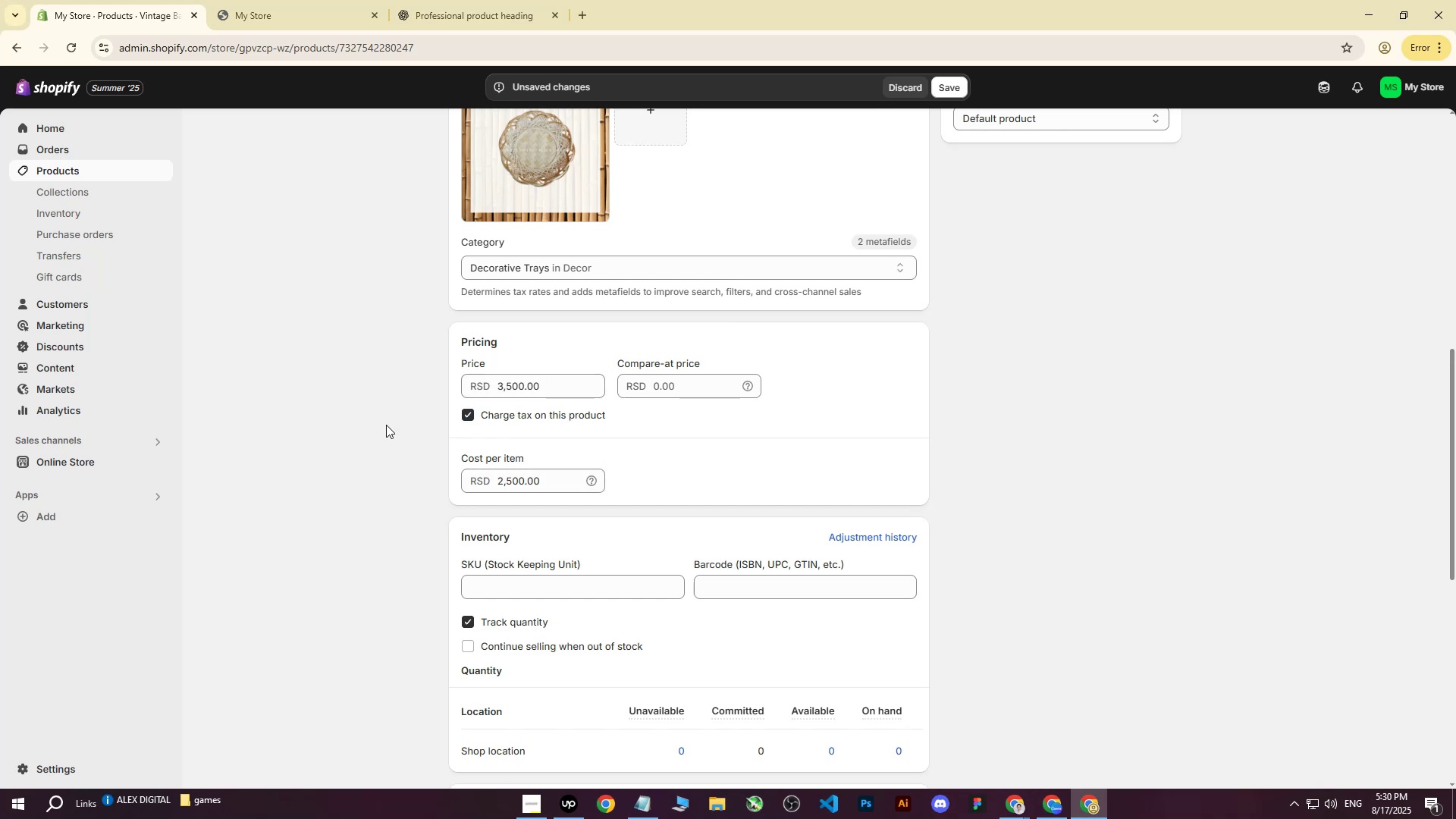 
scroll: coordinate [386, 425], scroll_direction: down, amount: 1.0
 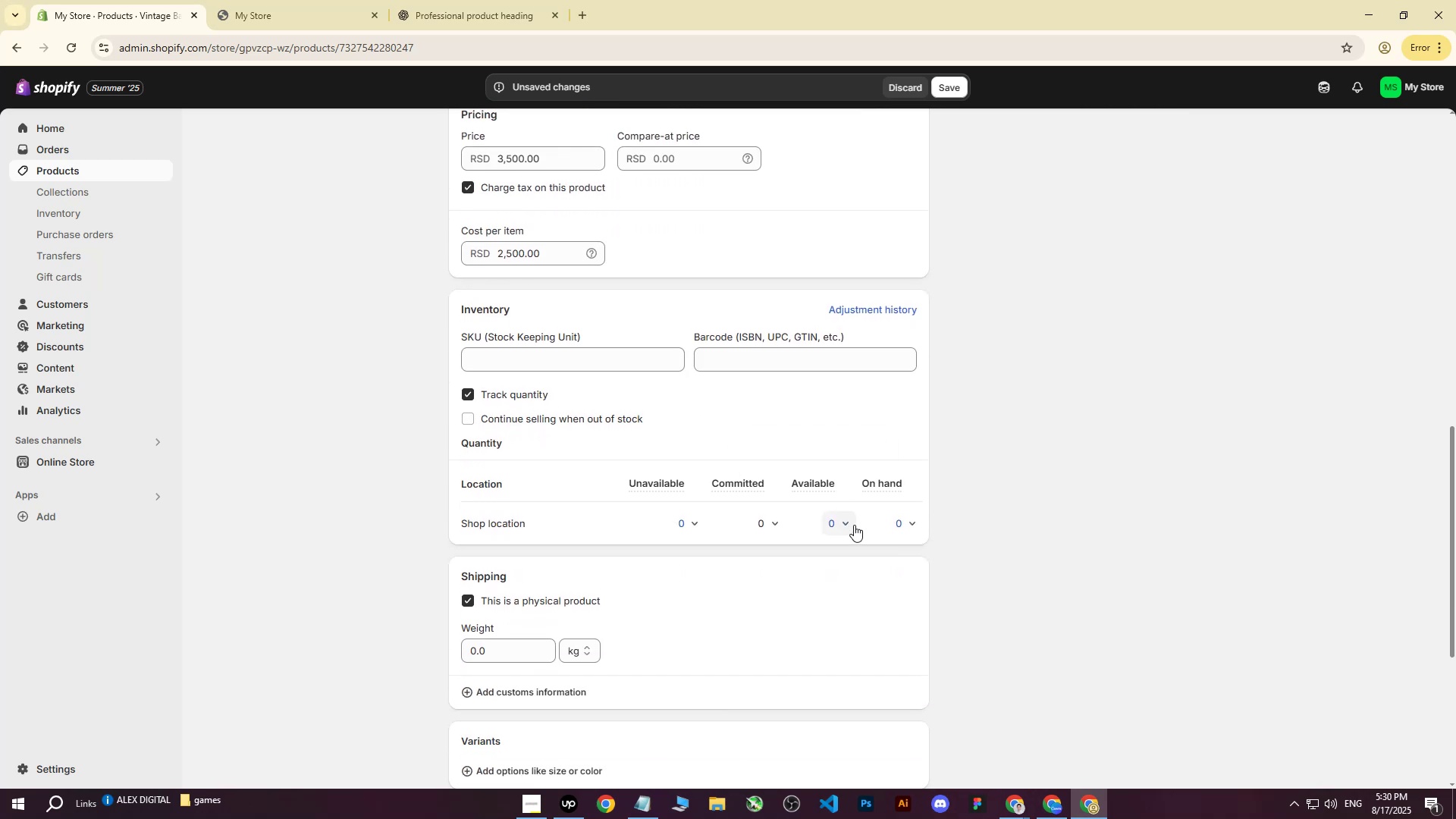 
left_click([854, 525])
 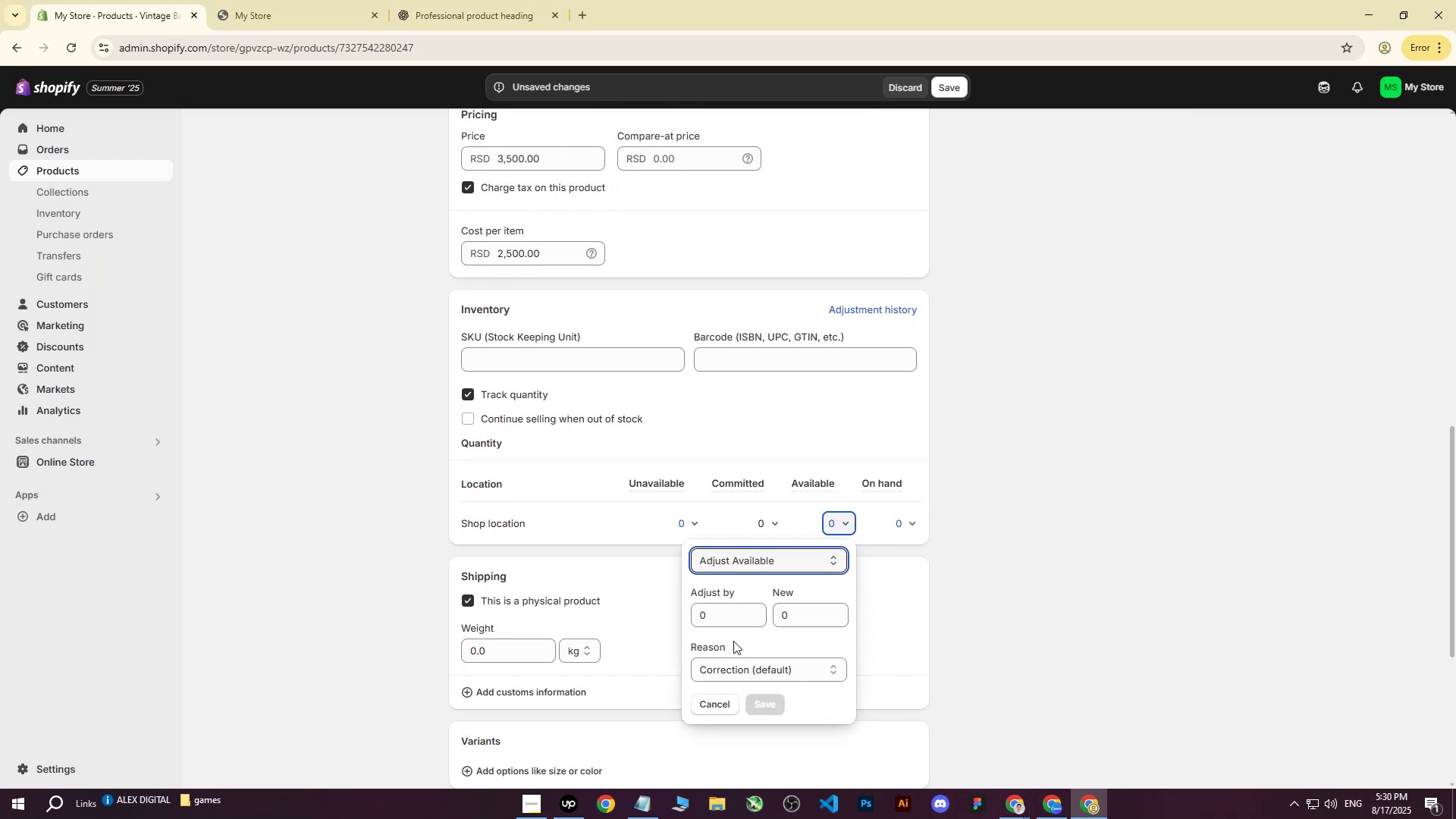 
left_click([727, 610])
 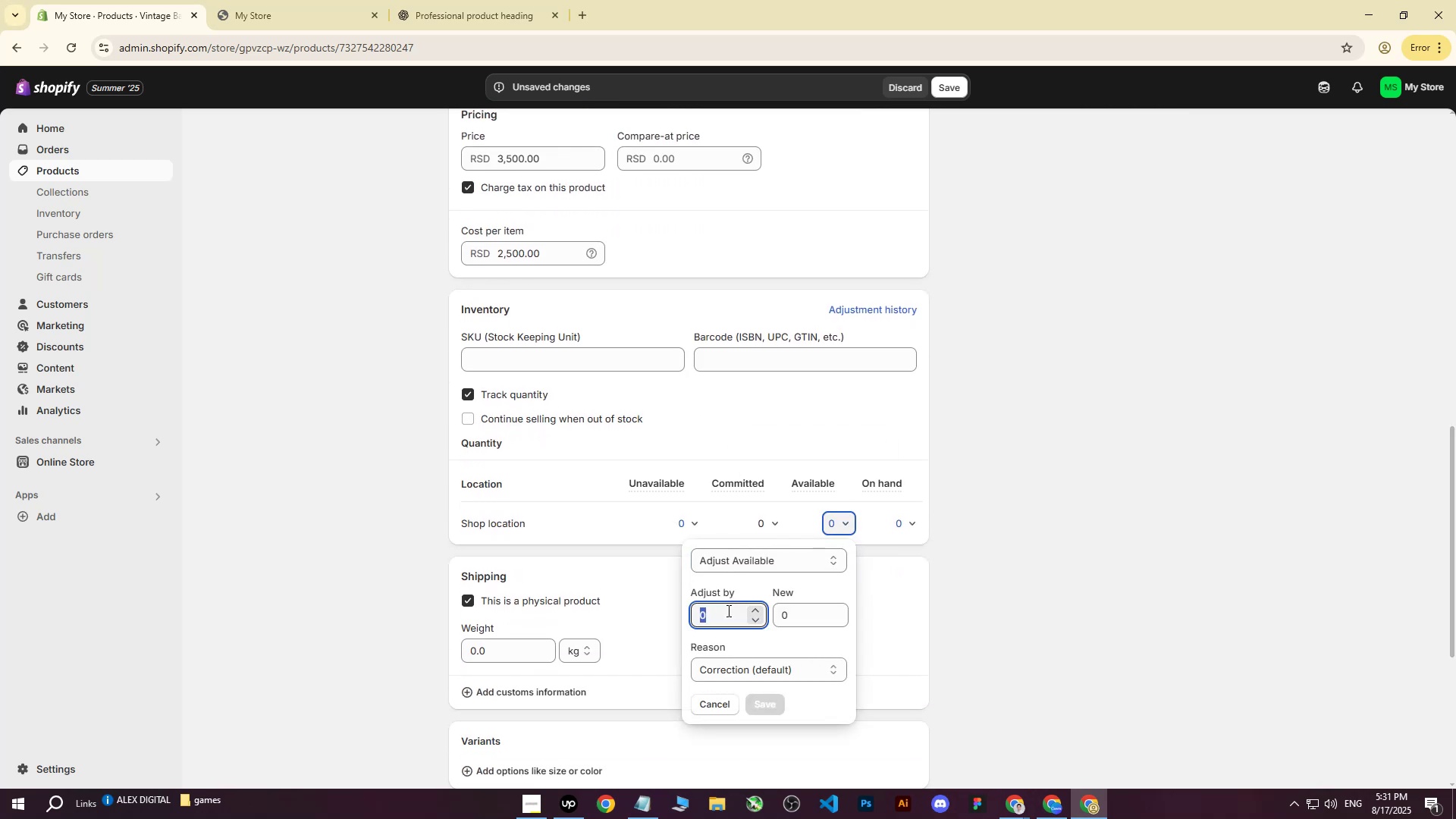 
type(2550)
key(Backspace)
key(Backspace)
type(0)
 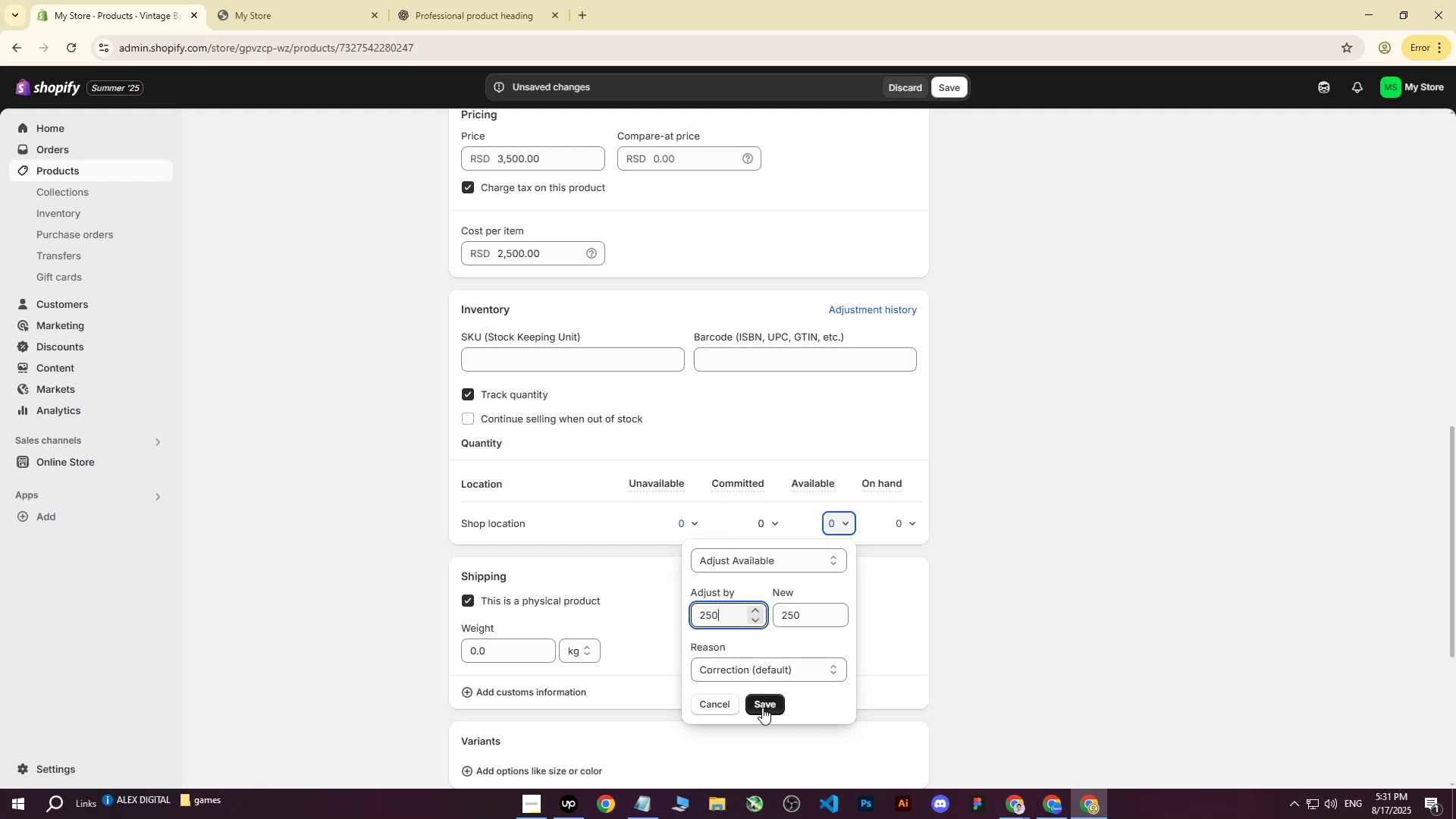 
left_click([762, 708])
 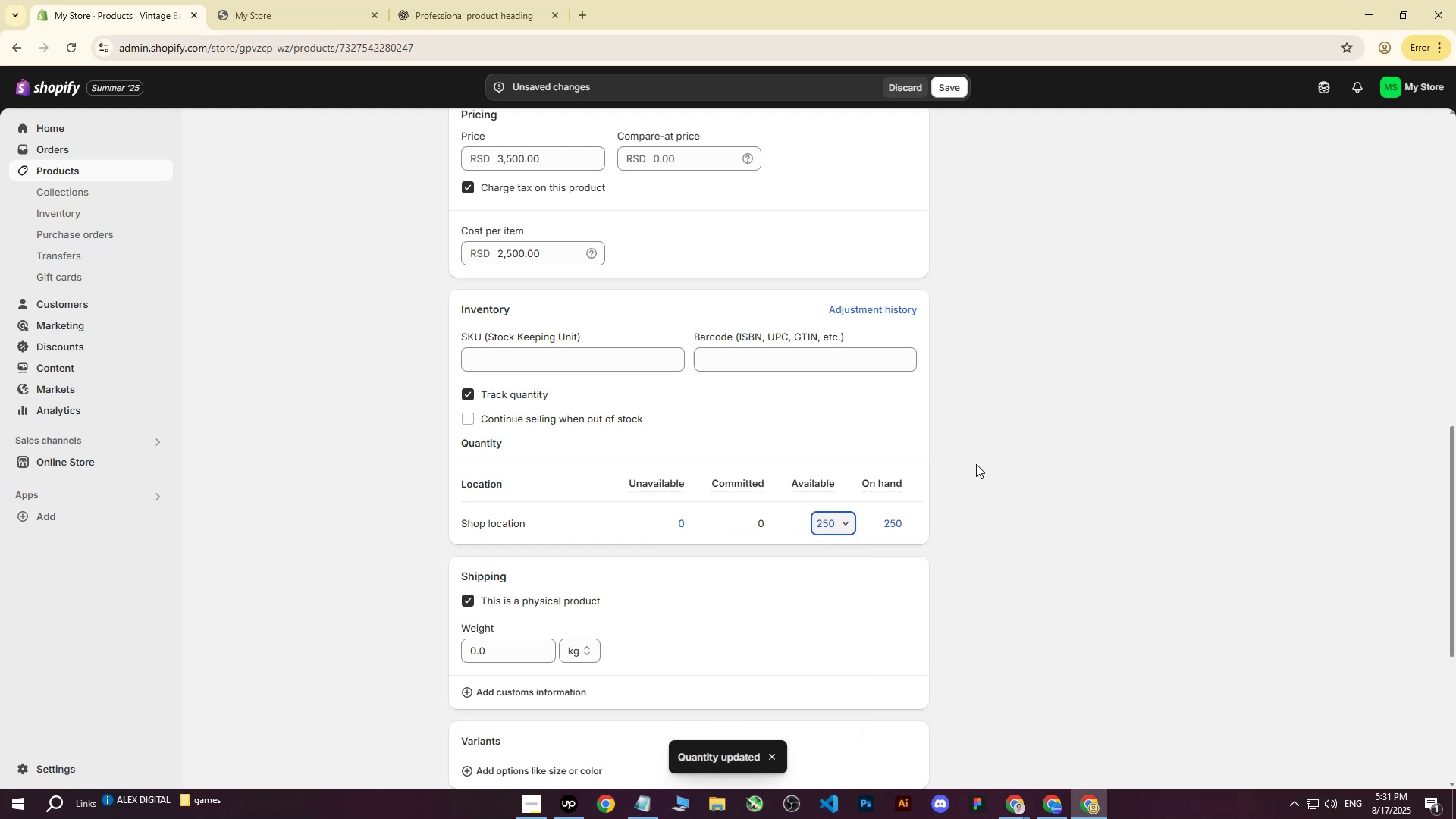 
left_click([973, 465])
 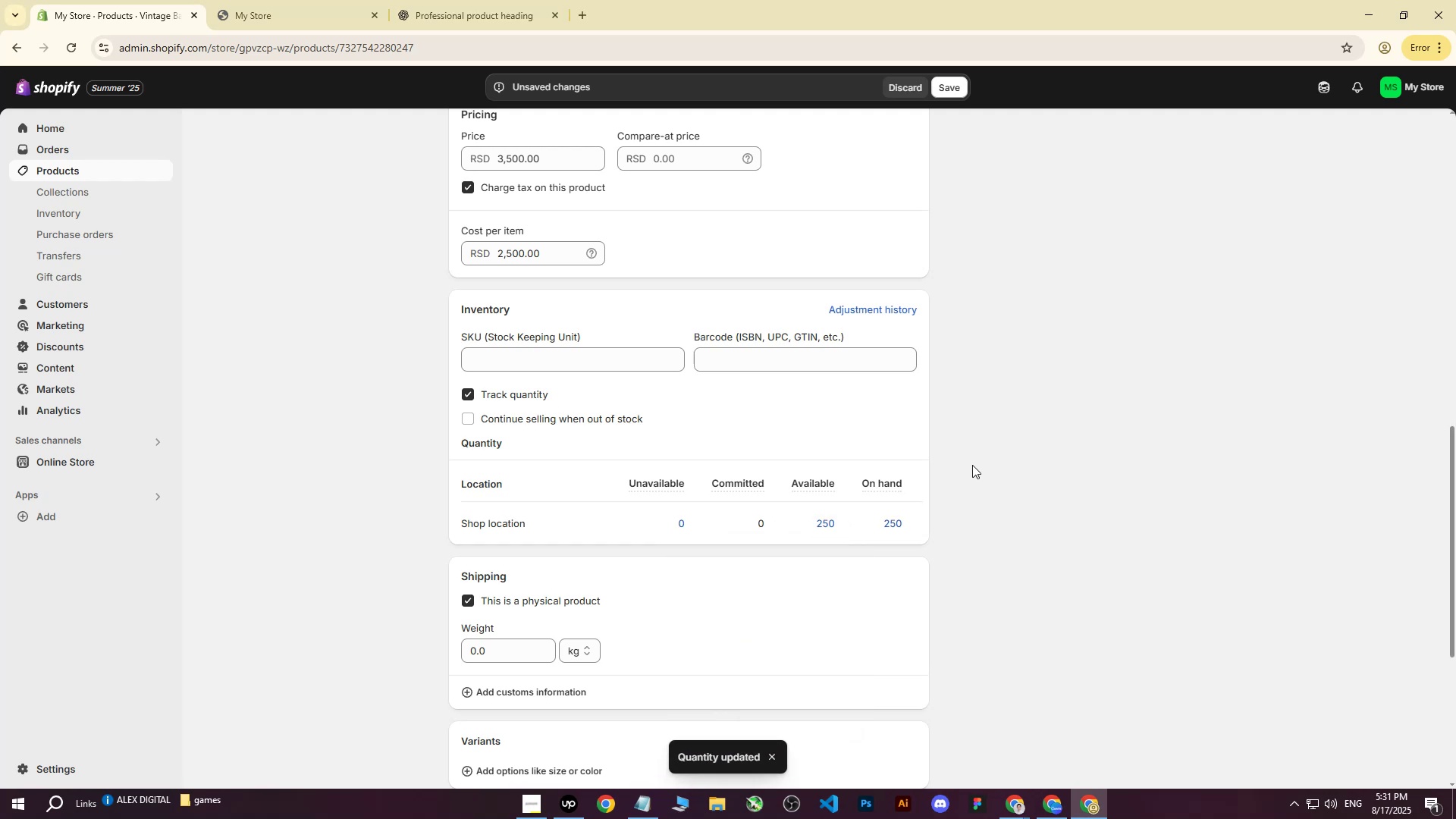 
left_click([972, 465])
 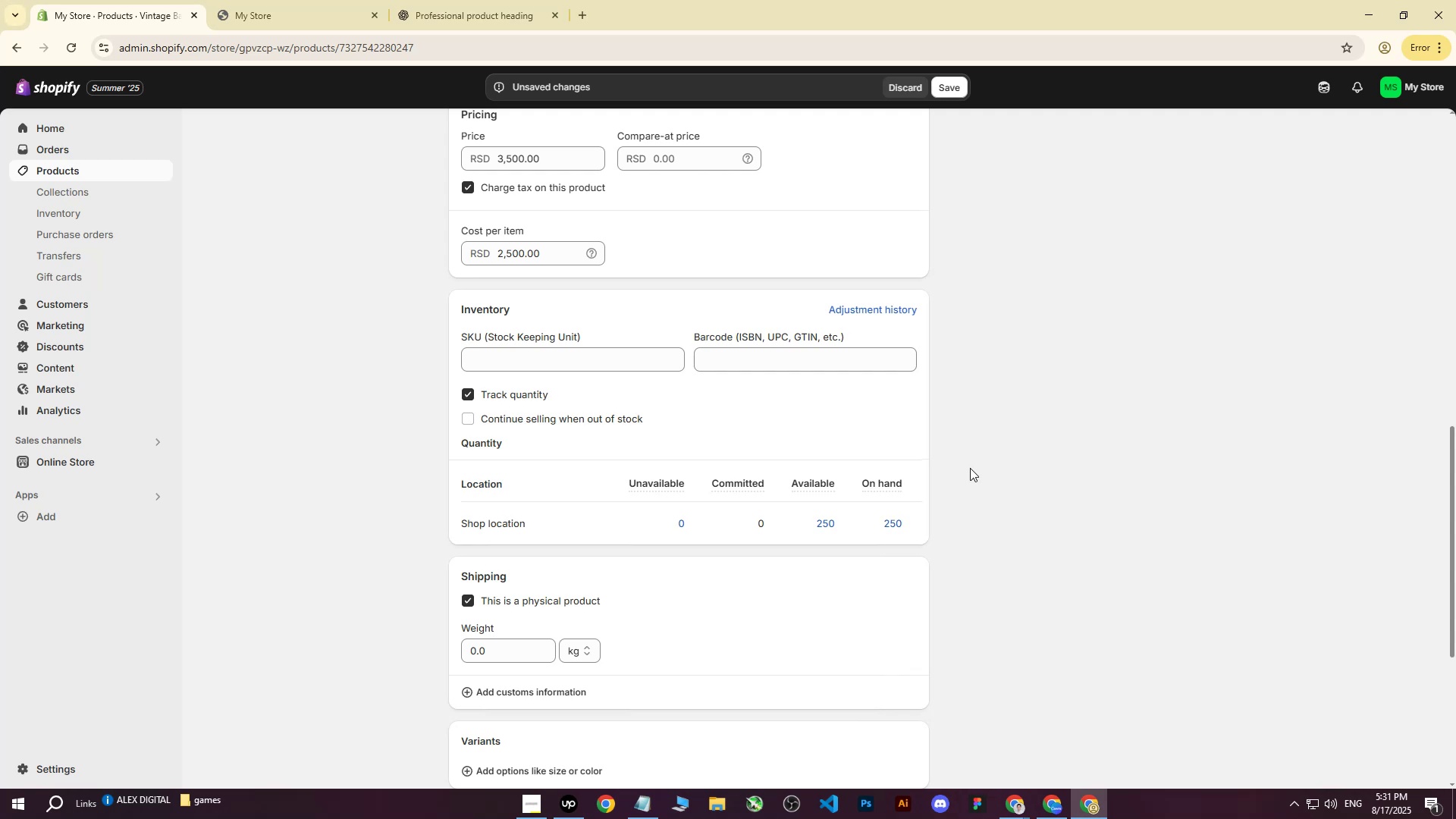 
wait(23.98)
 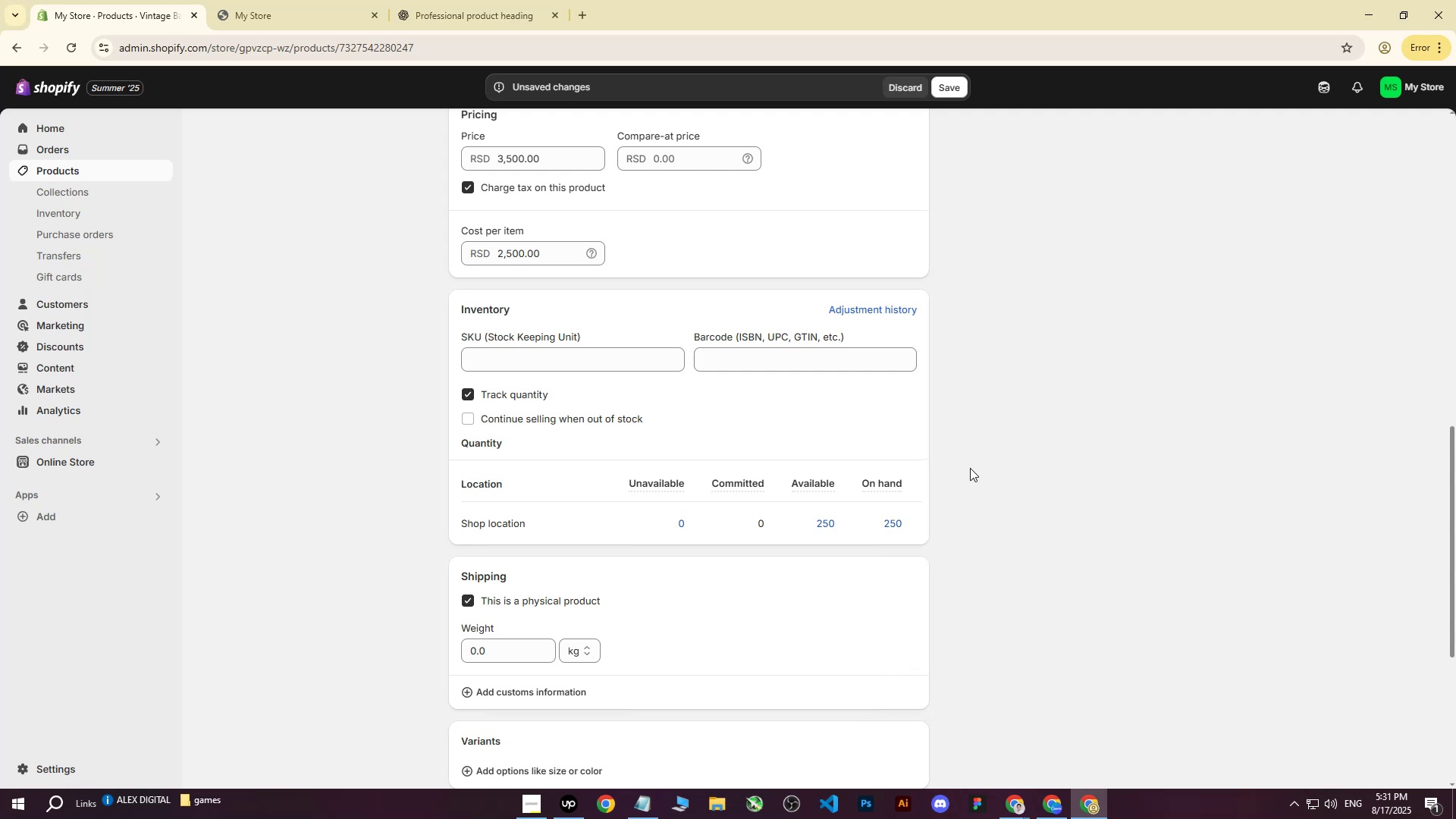 
scroll: coordinate [816, 596], scroll_direction: down, amount: 1.0
 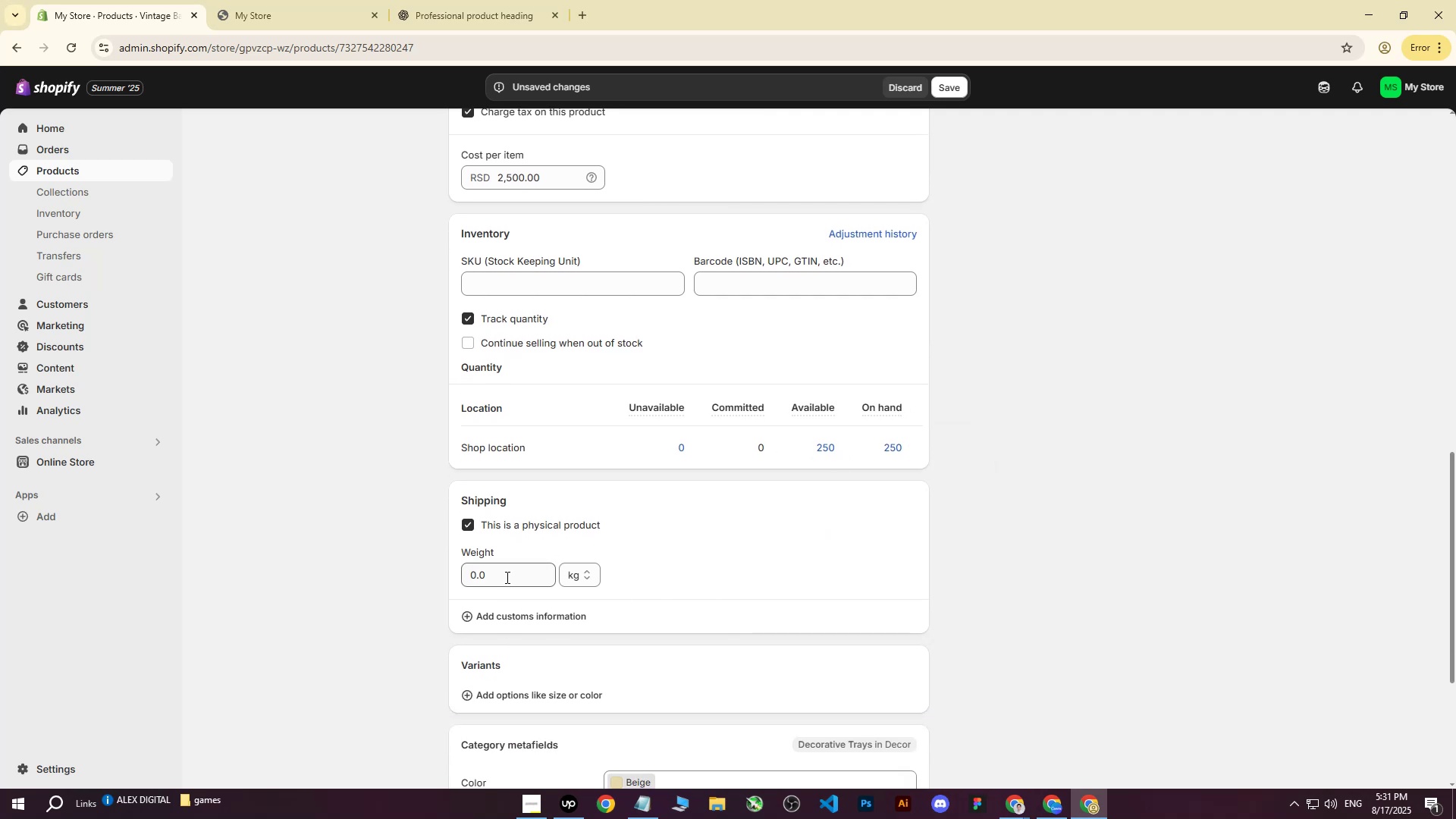 
left_click([490, 576])
 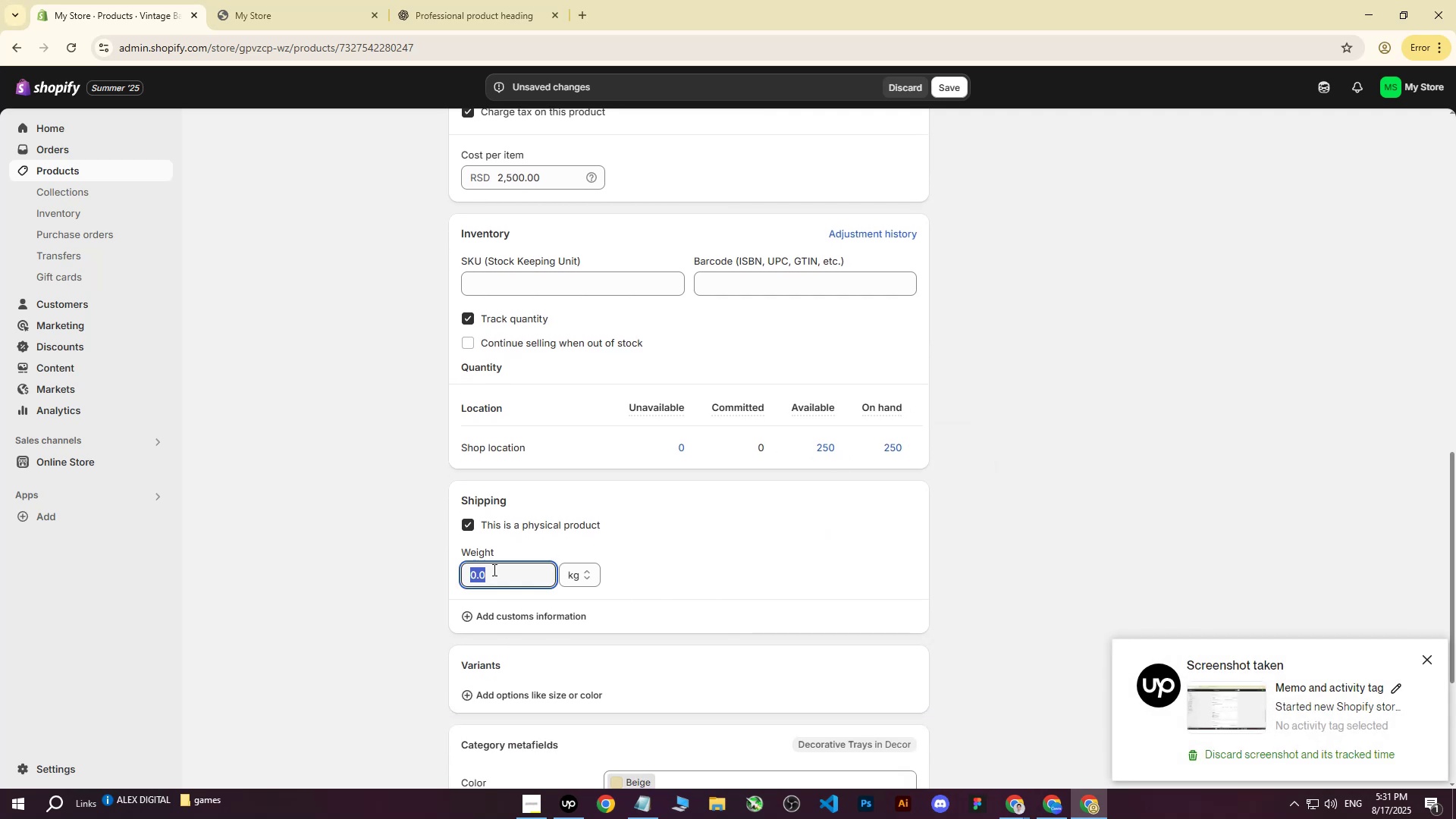 
wait(5.11)
 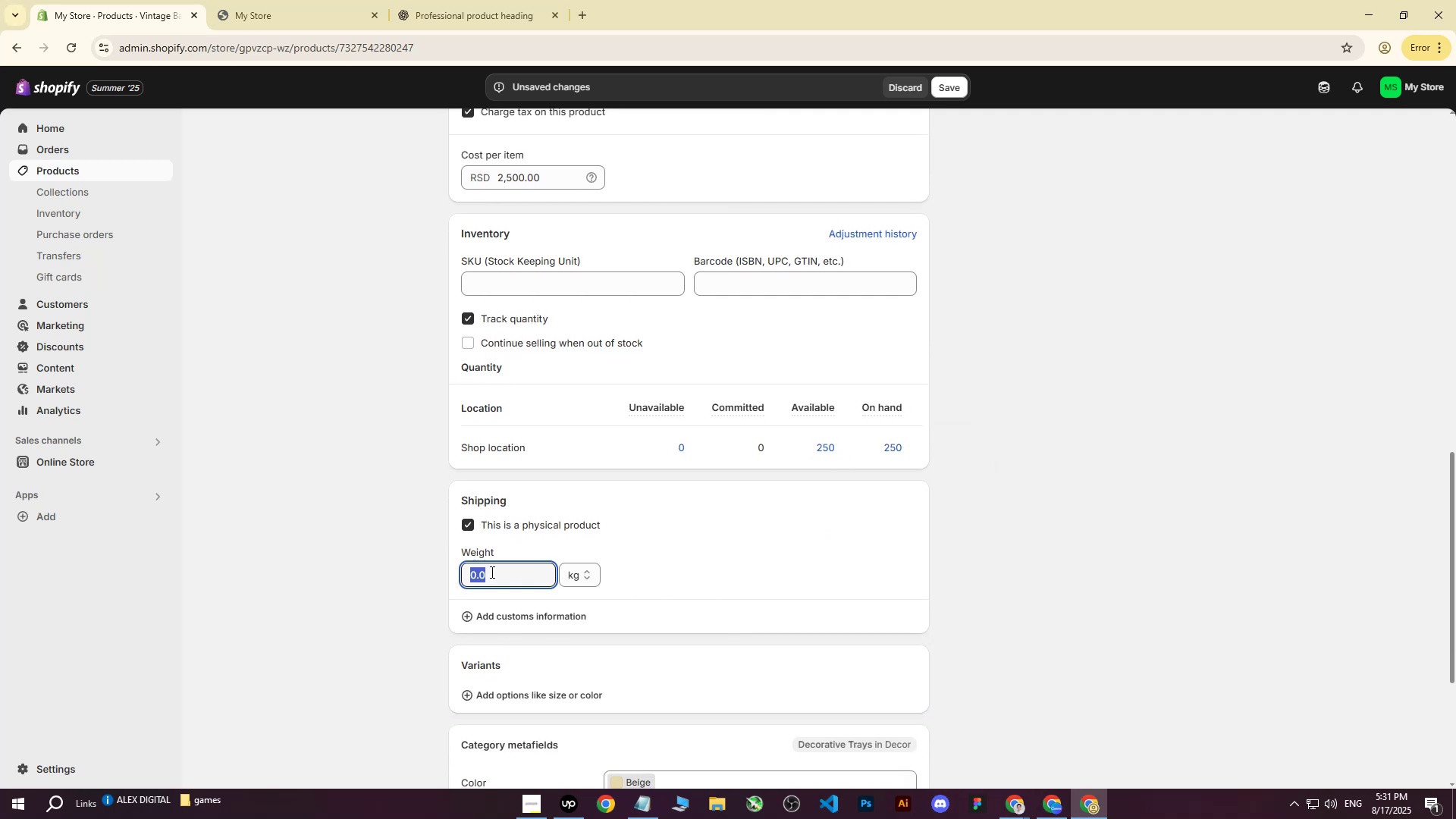 
scroll: coordinate [592, 529], scroll_direction: up, amount: 9.0
 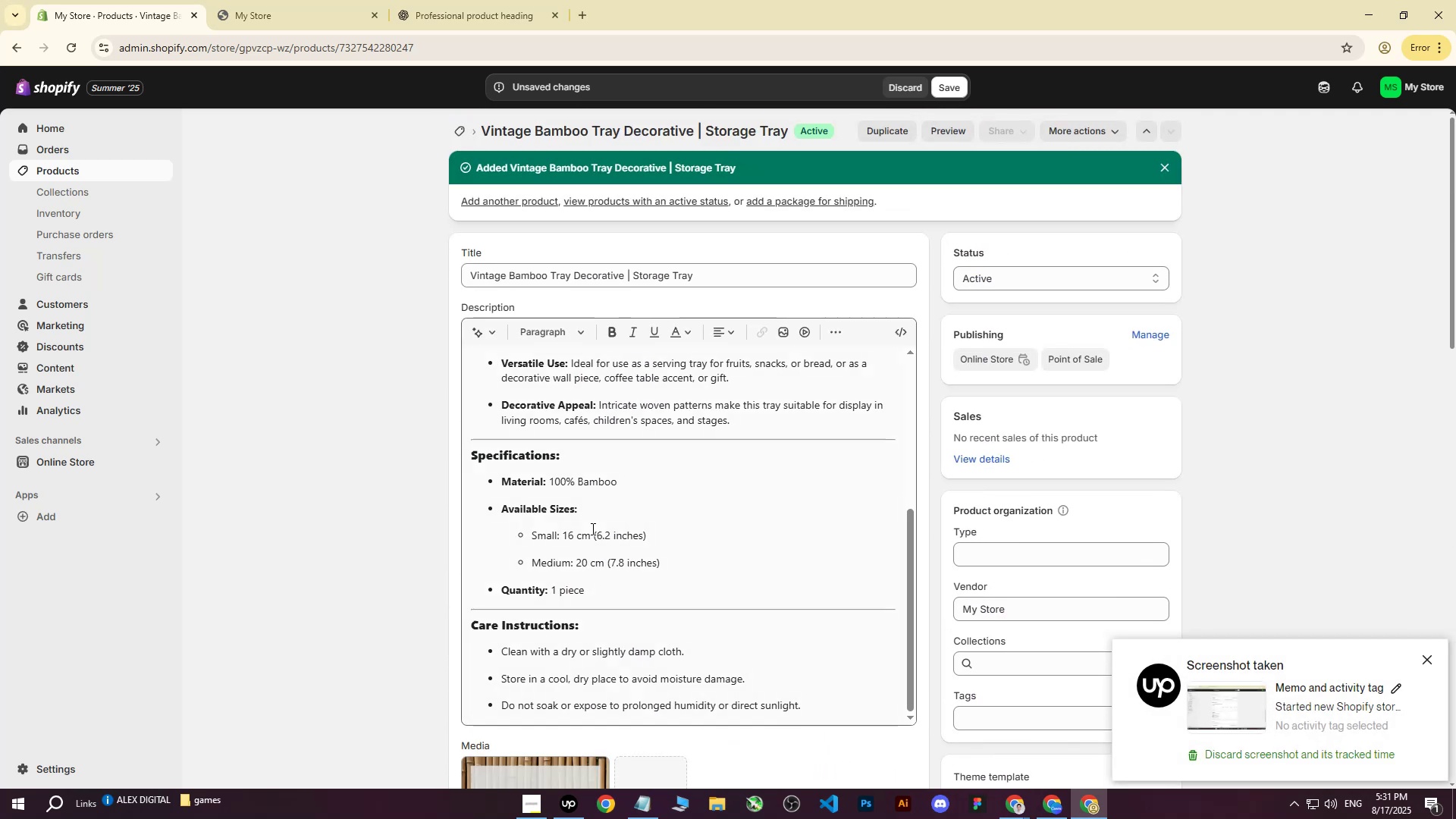 
scroll: coordinate [592, 529], scroll_direction: down, amount: 8.0
 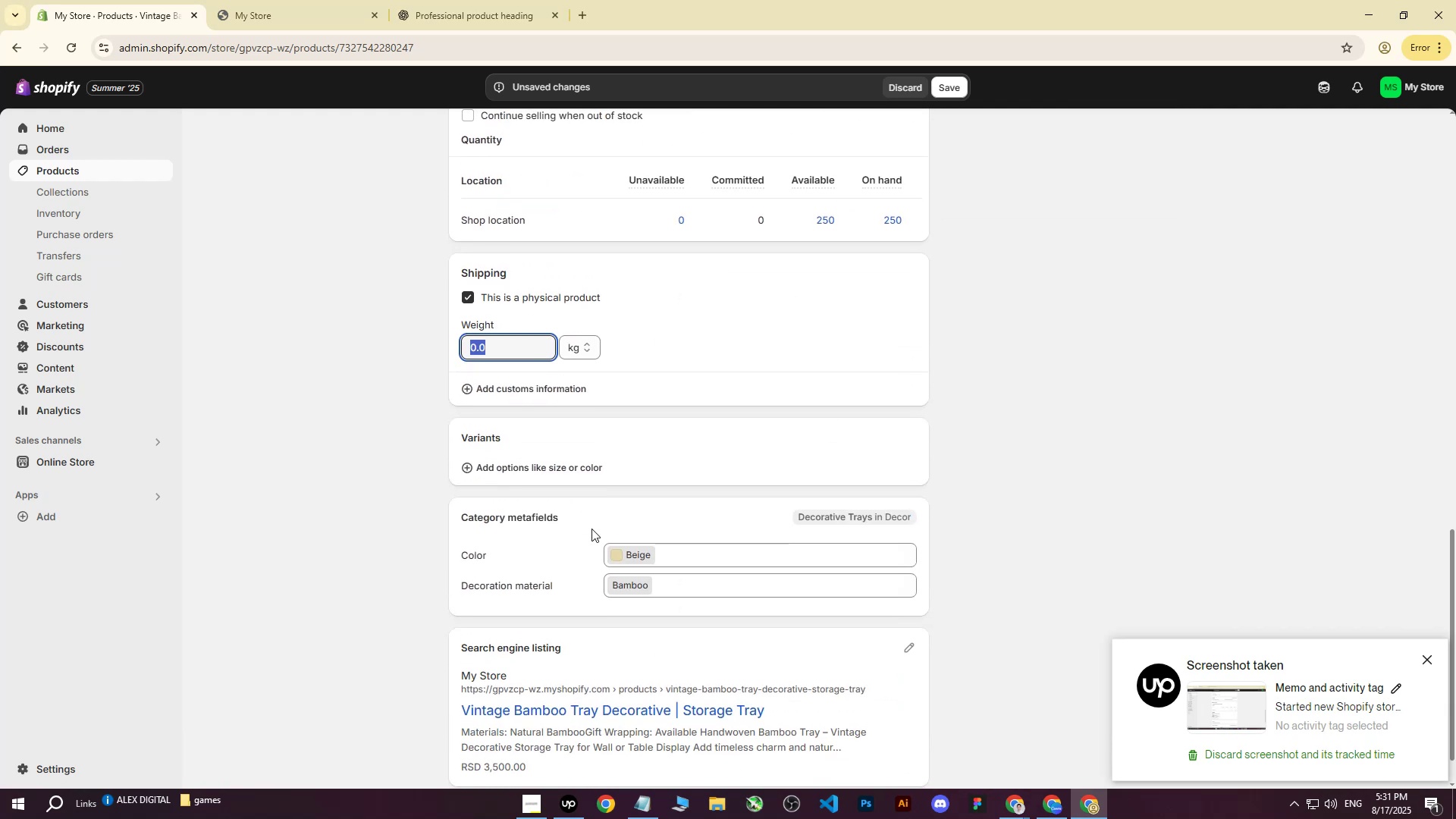 
scroll: coordinate [592, 529], scroll_direction: up, amount: 3.0
 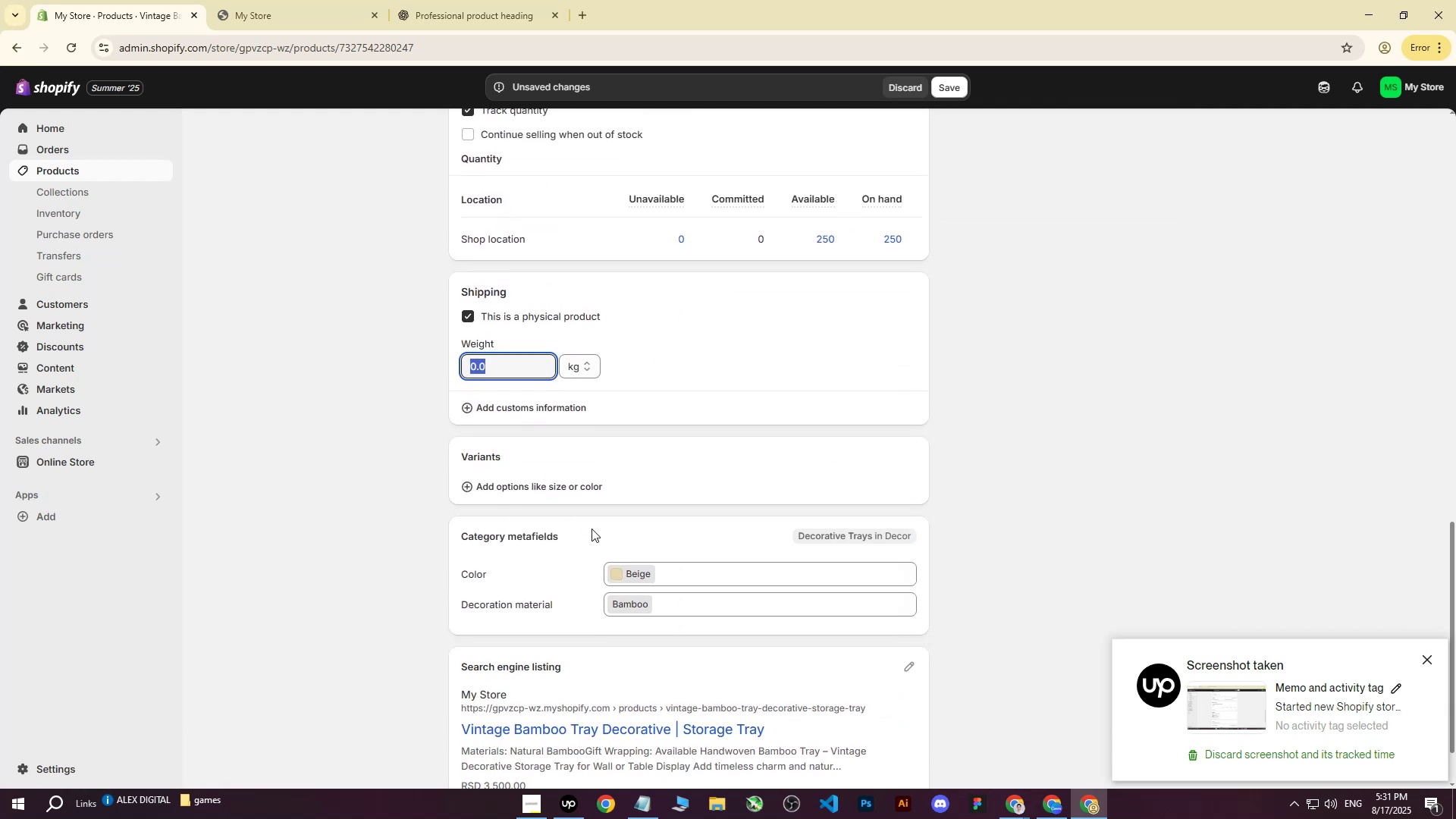 
key(3)
 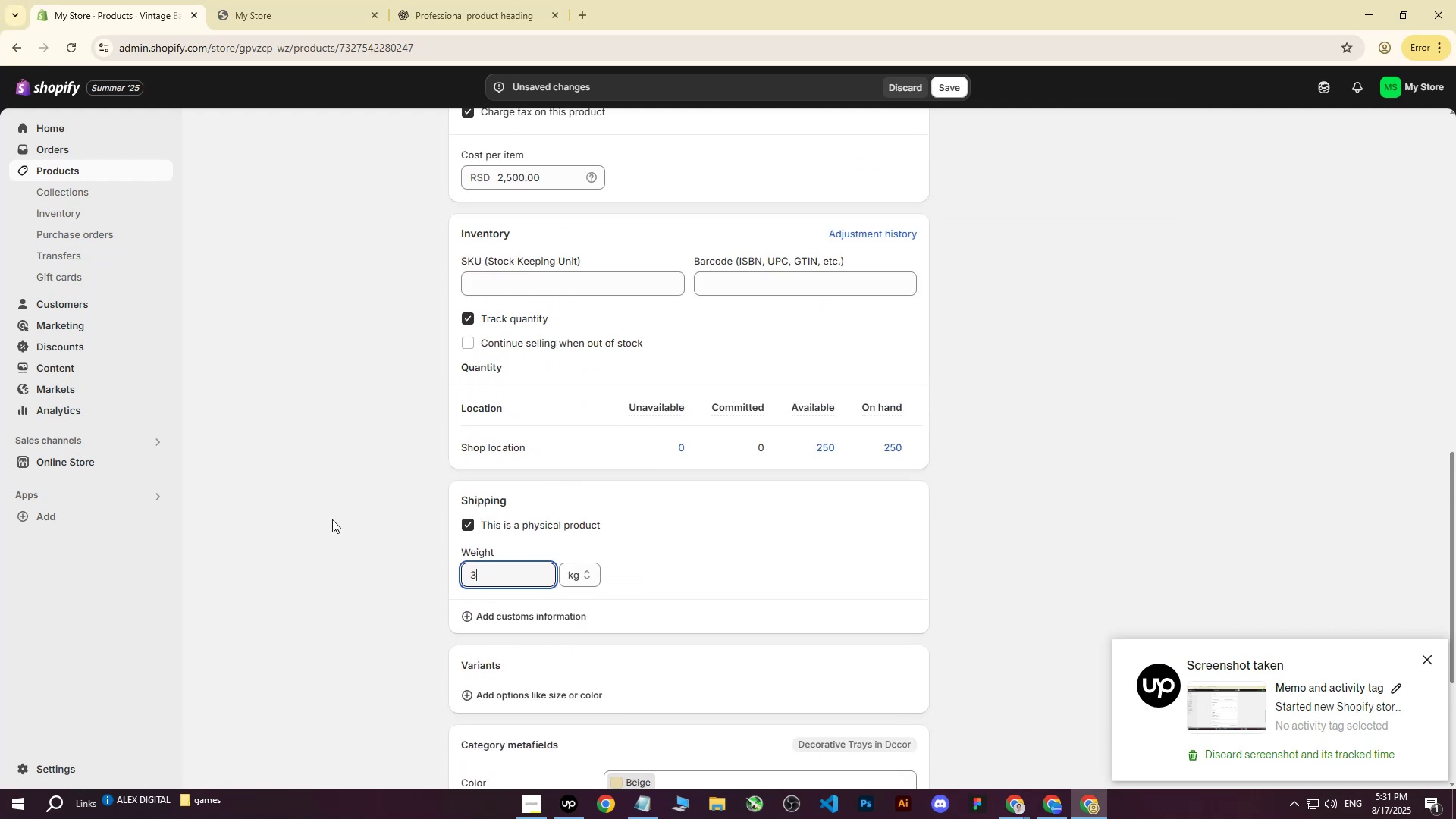 
left_click([332, 519])
 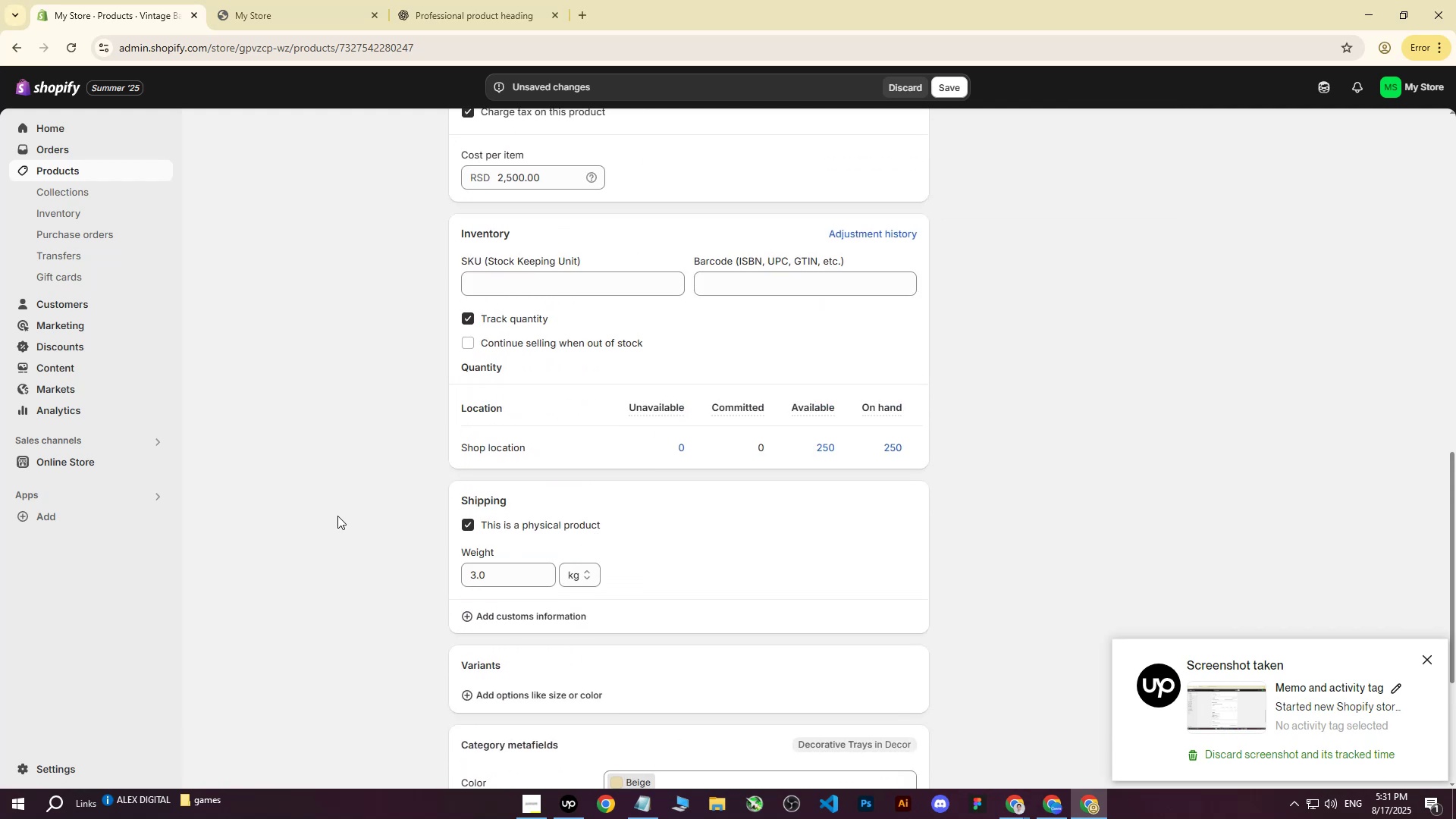 
scroll: coordinate [356, 513], scroll_direction: down, amount: 3.0
 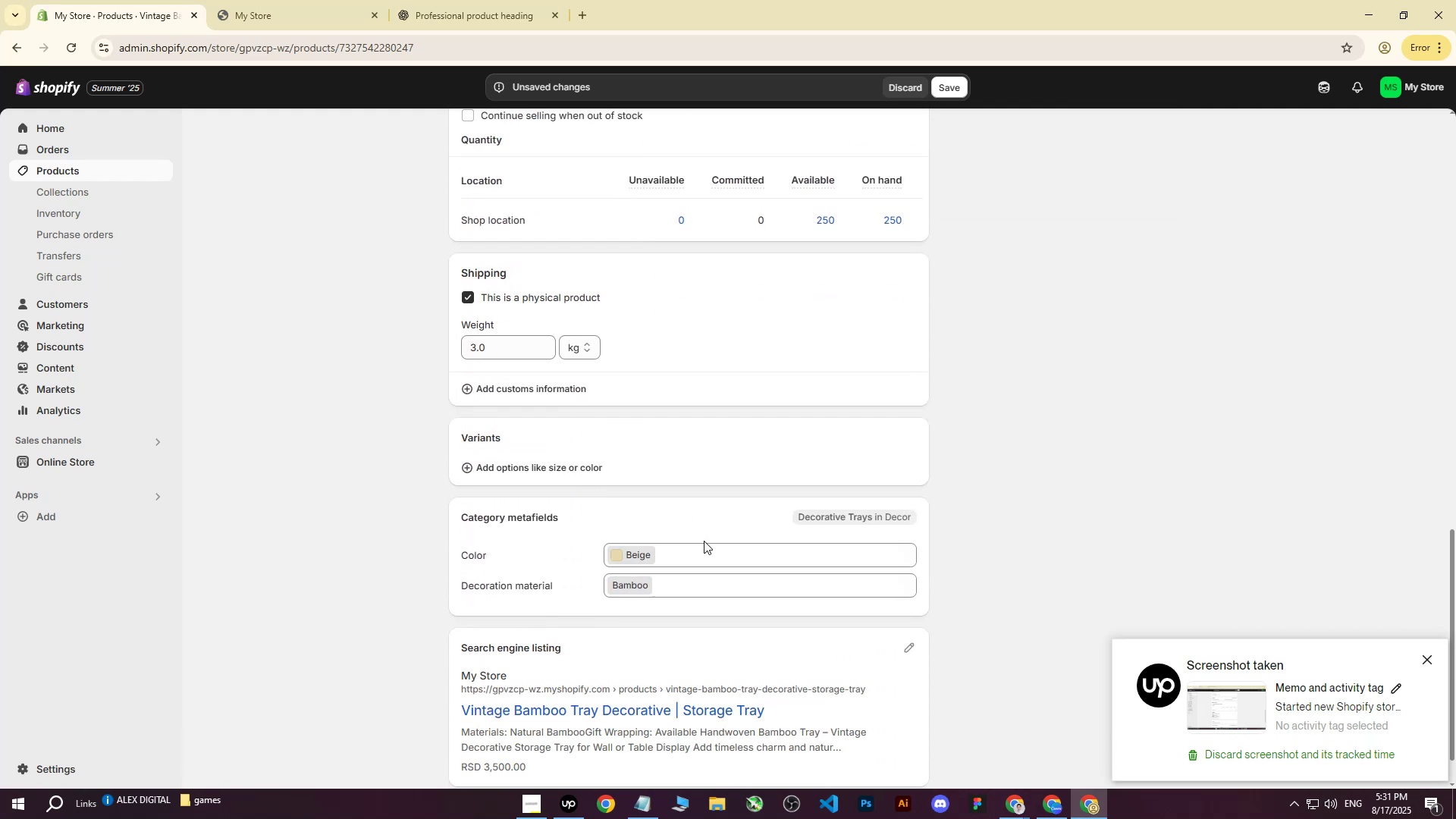 
double_click([701, 551])
 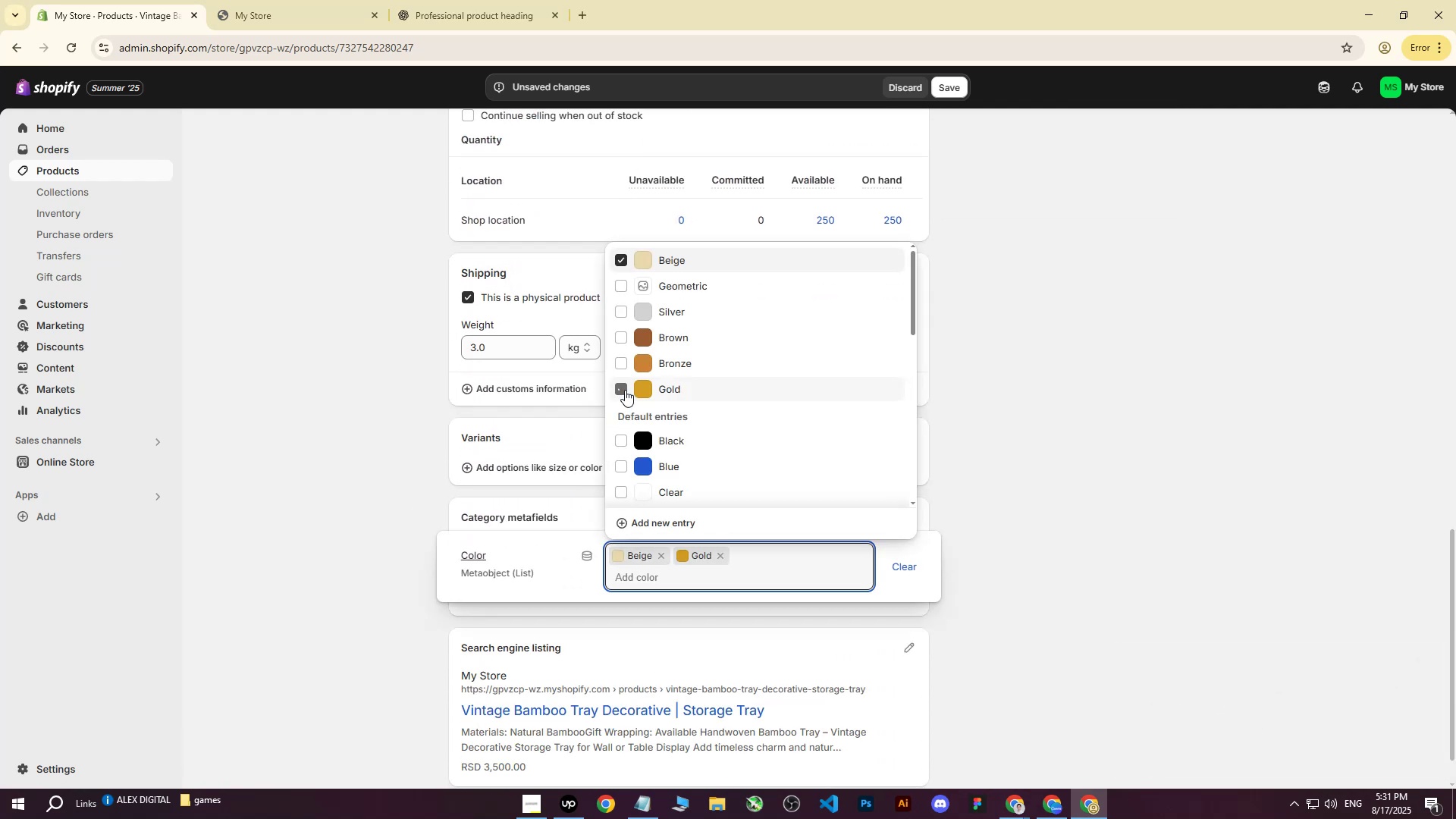 
double_click([623, 369])
 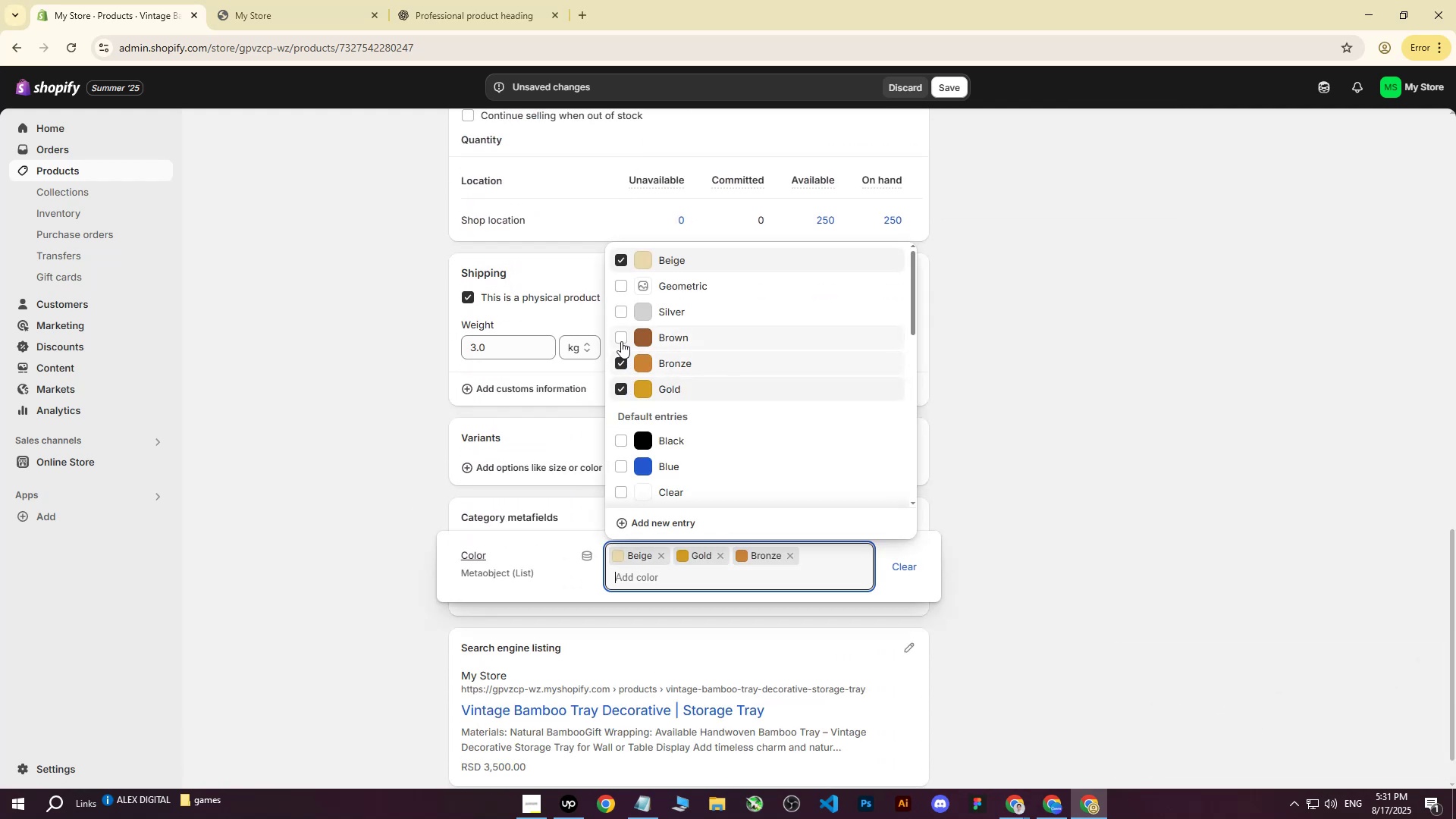 
triple_click([621, 341])
 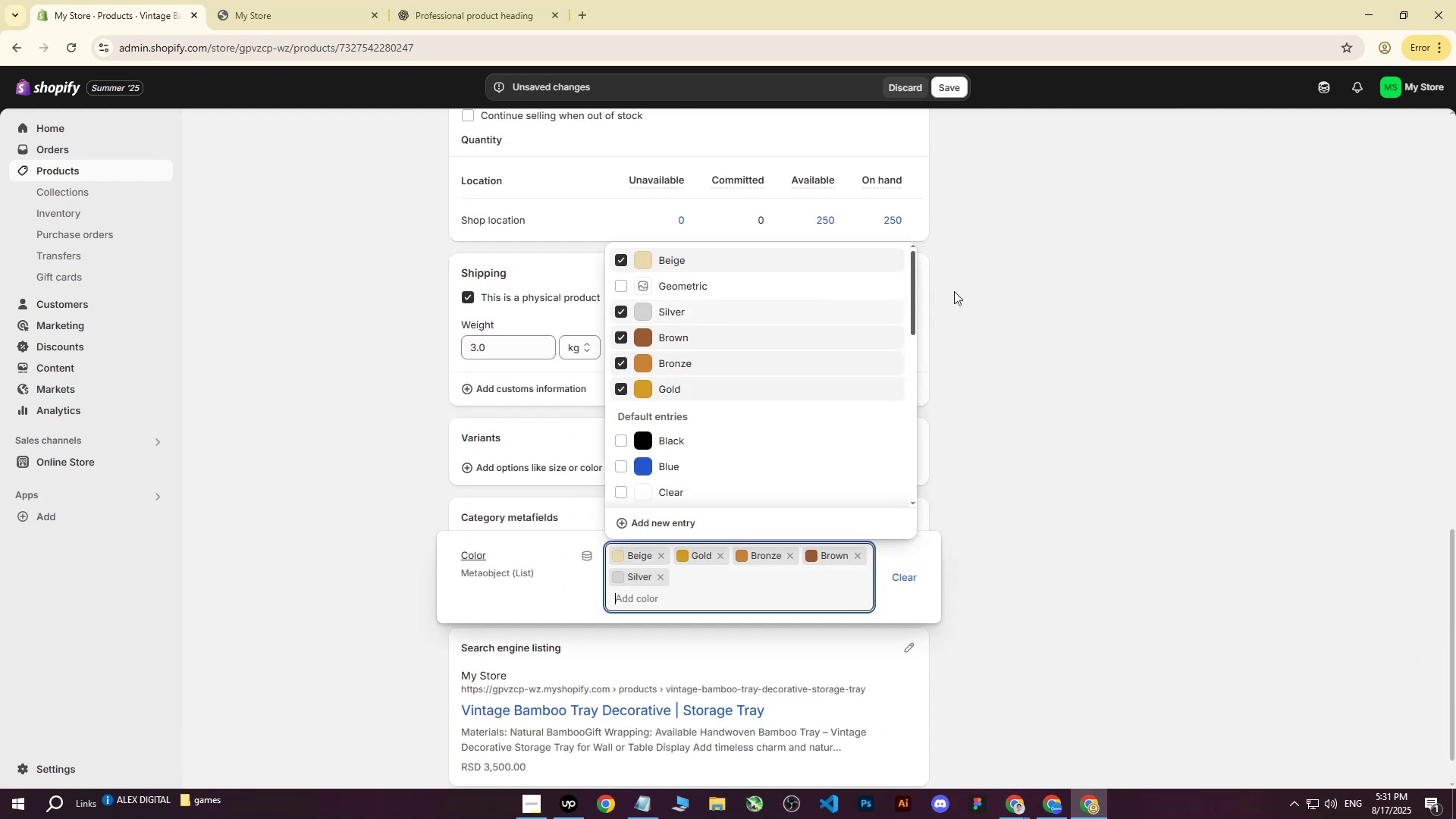 
left_click([1057, 297])
 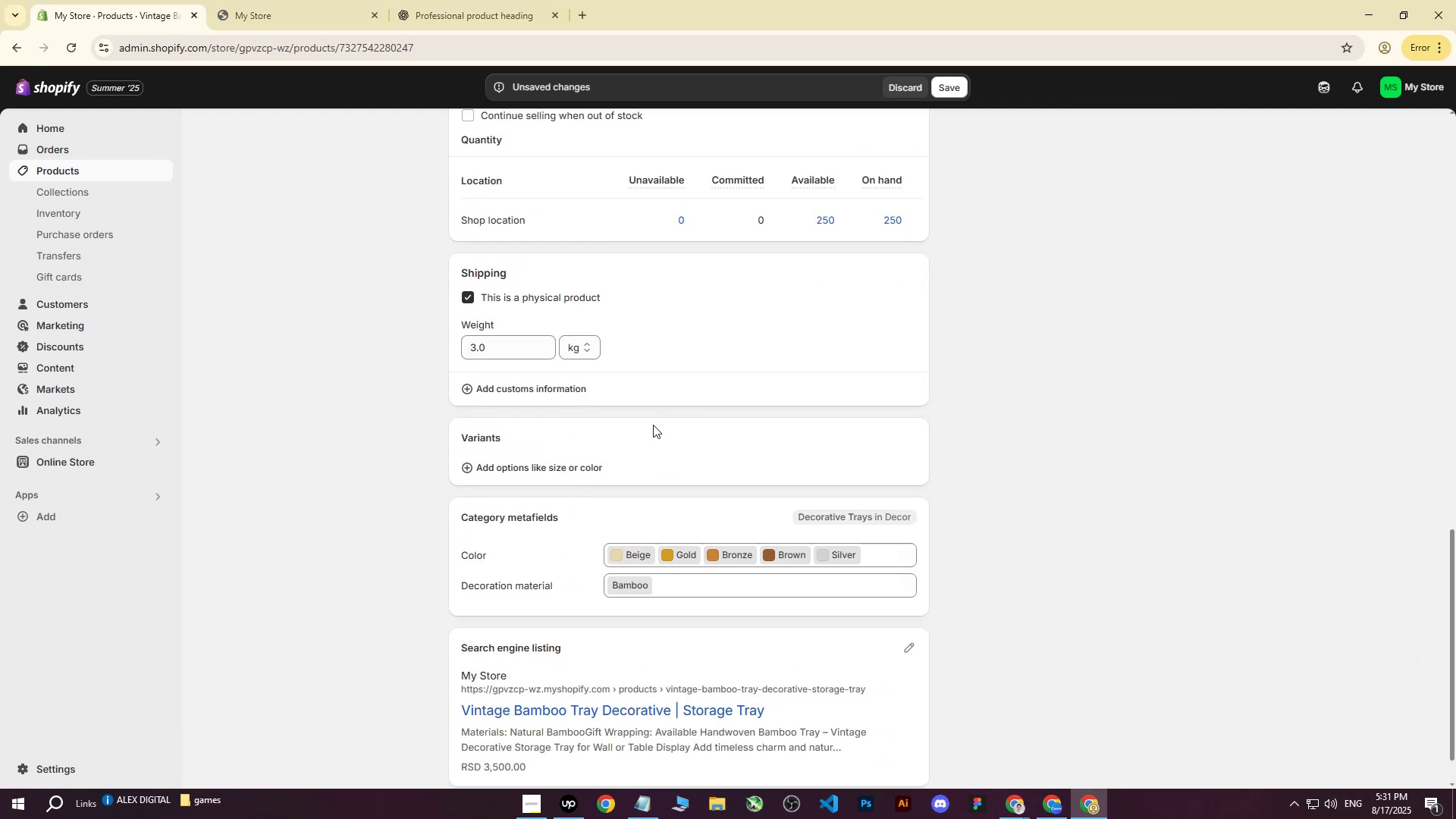 
scroll: coordinate [647, 487], scroll_direction: up, amount: 8.0
 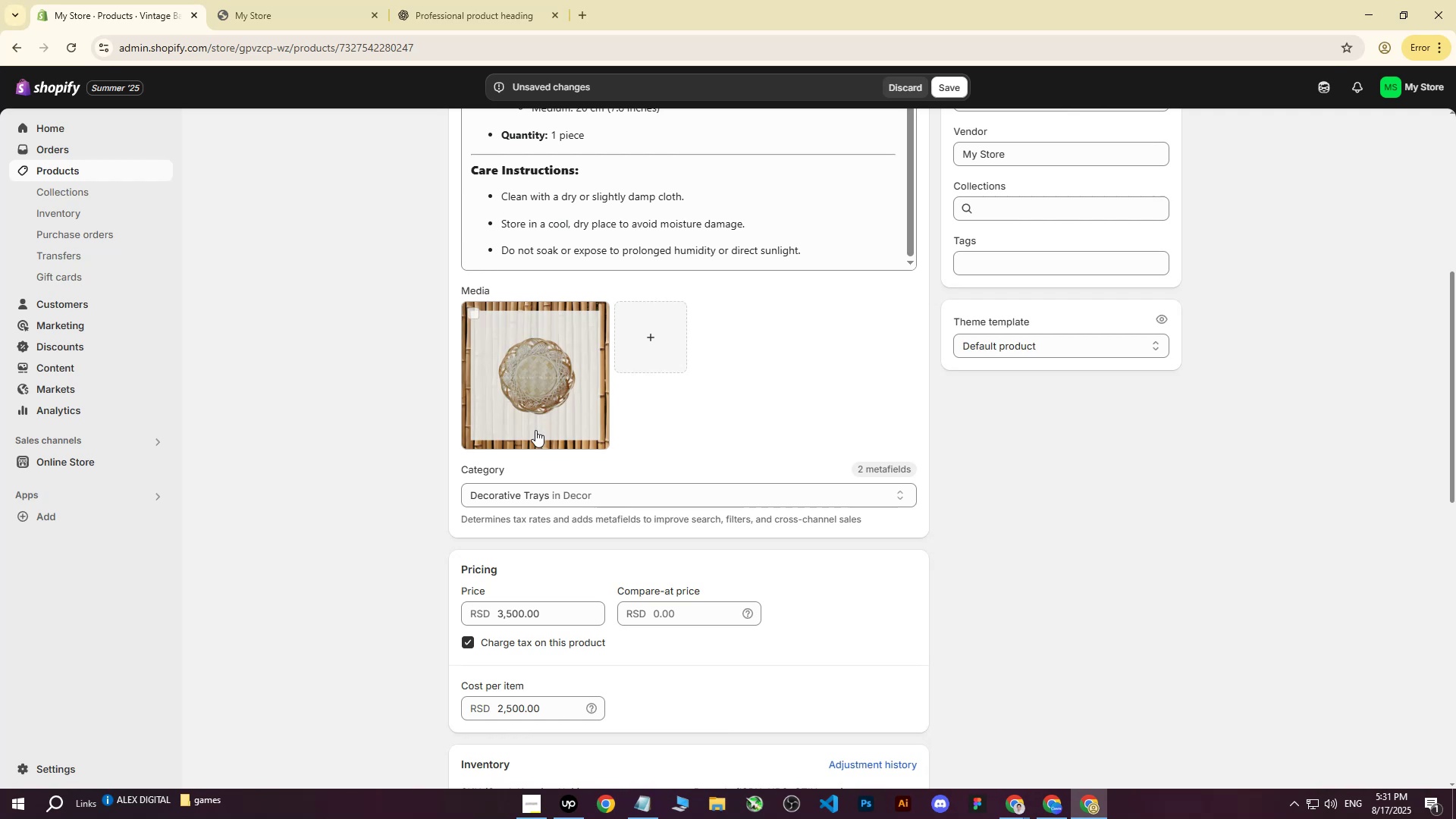 
left_click([533, 422])
 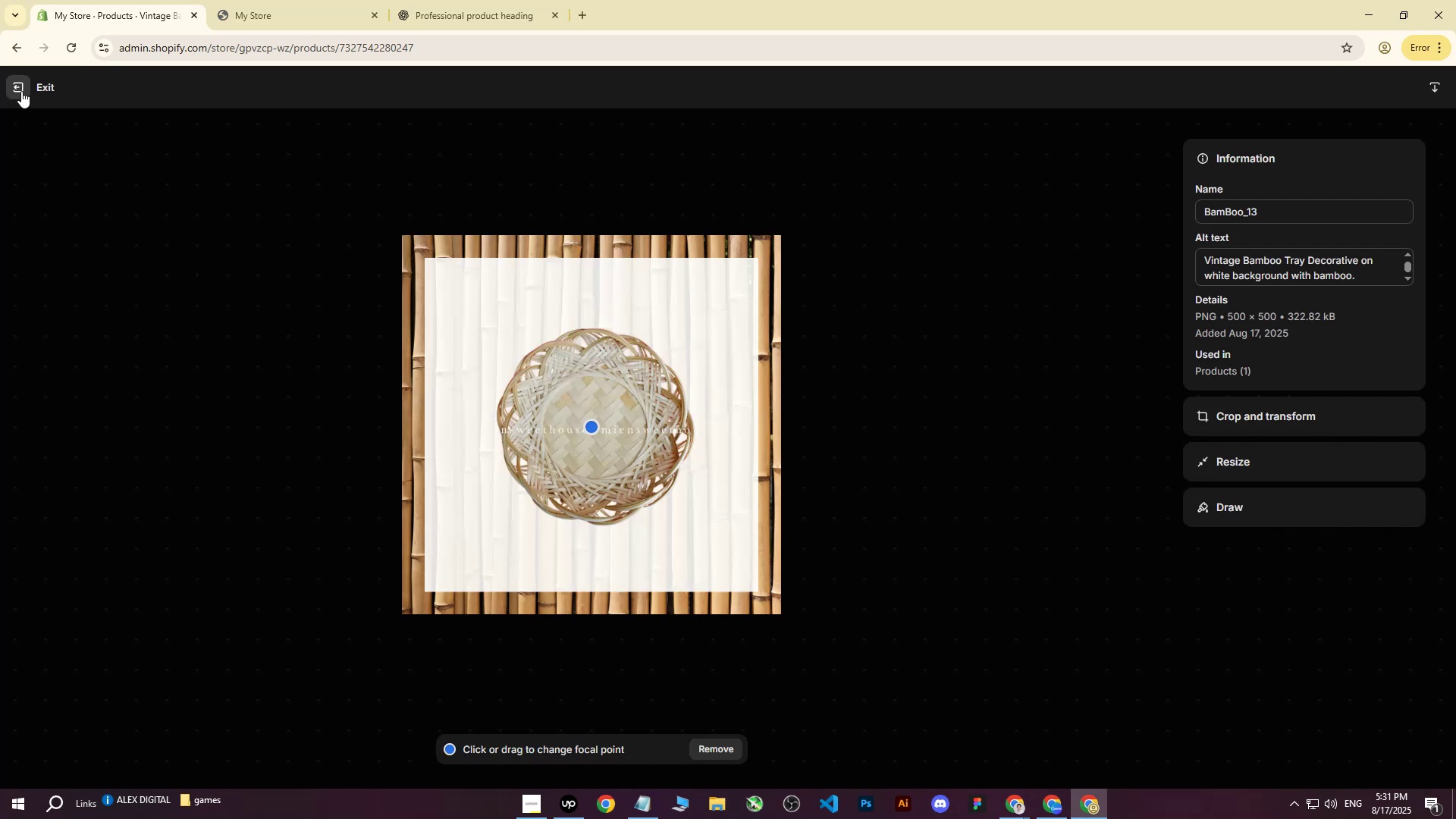 
left_click([21, 91])
 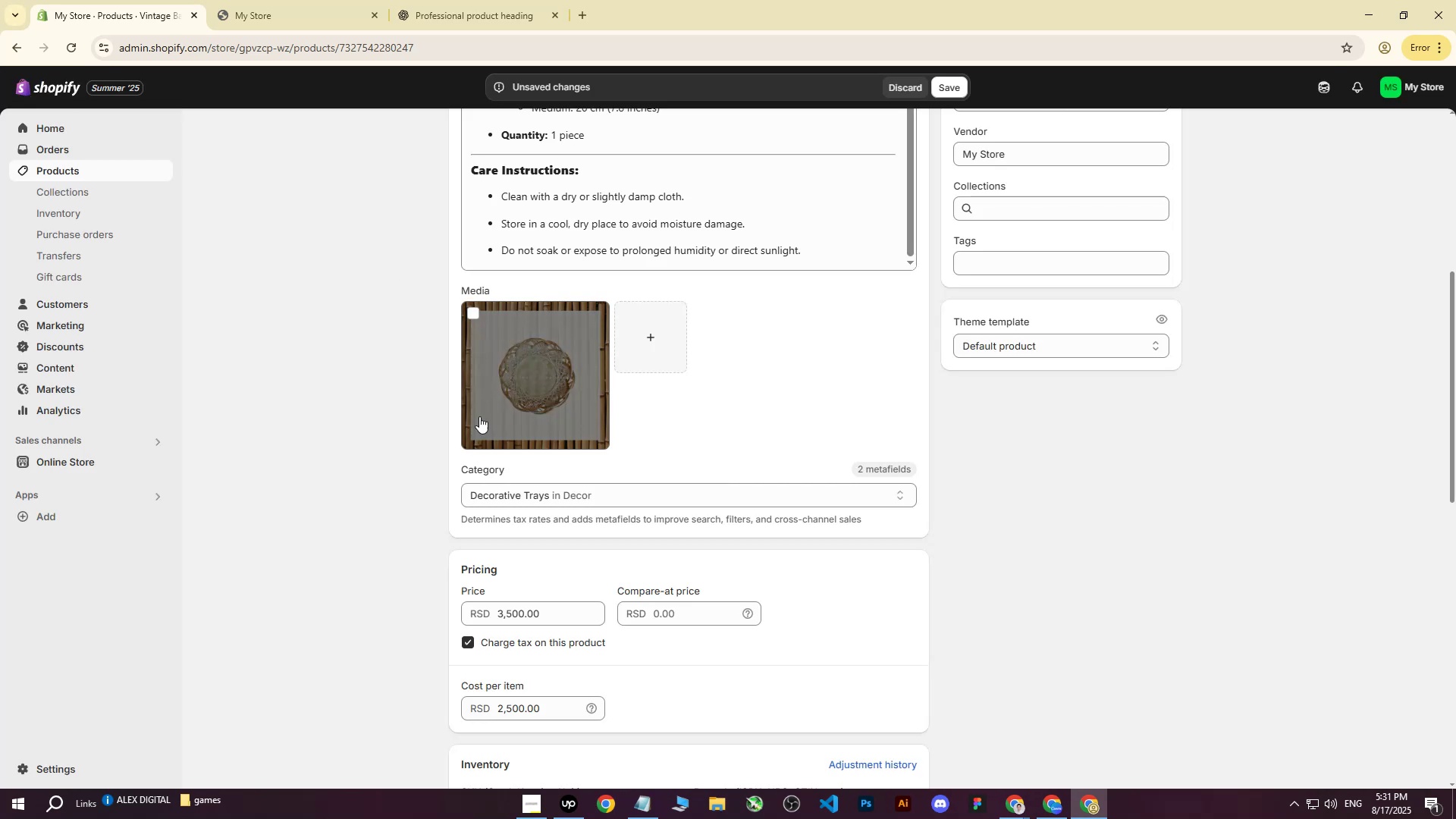 
left_click([403, 425])
 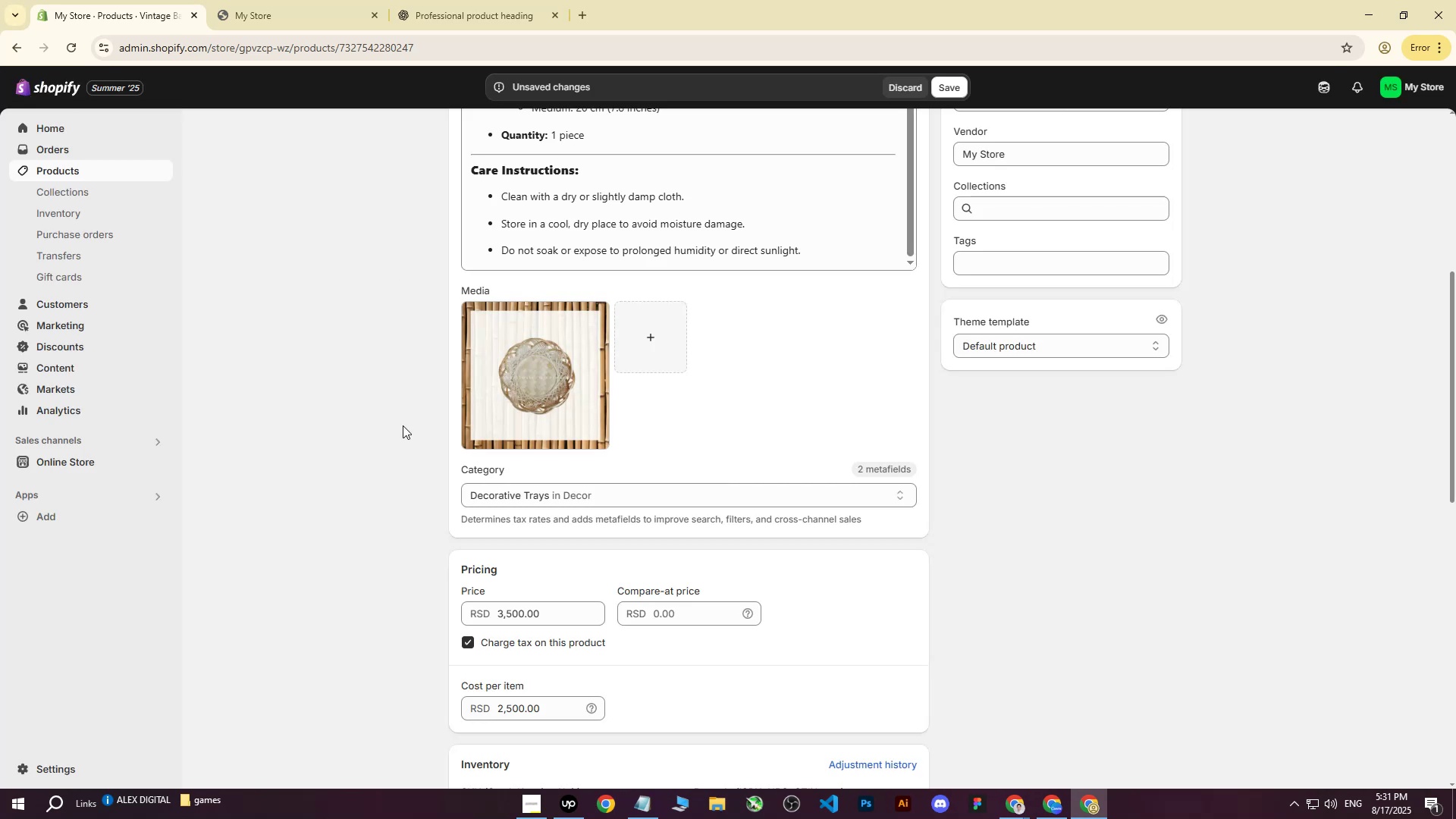 
scroll: coordinate [670, 391], scroll_direction: up, amount: 19.0
 